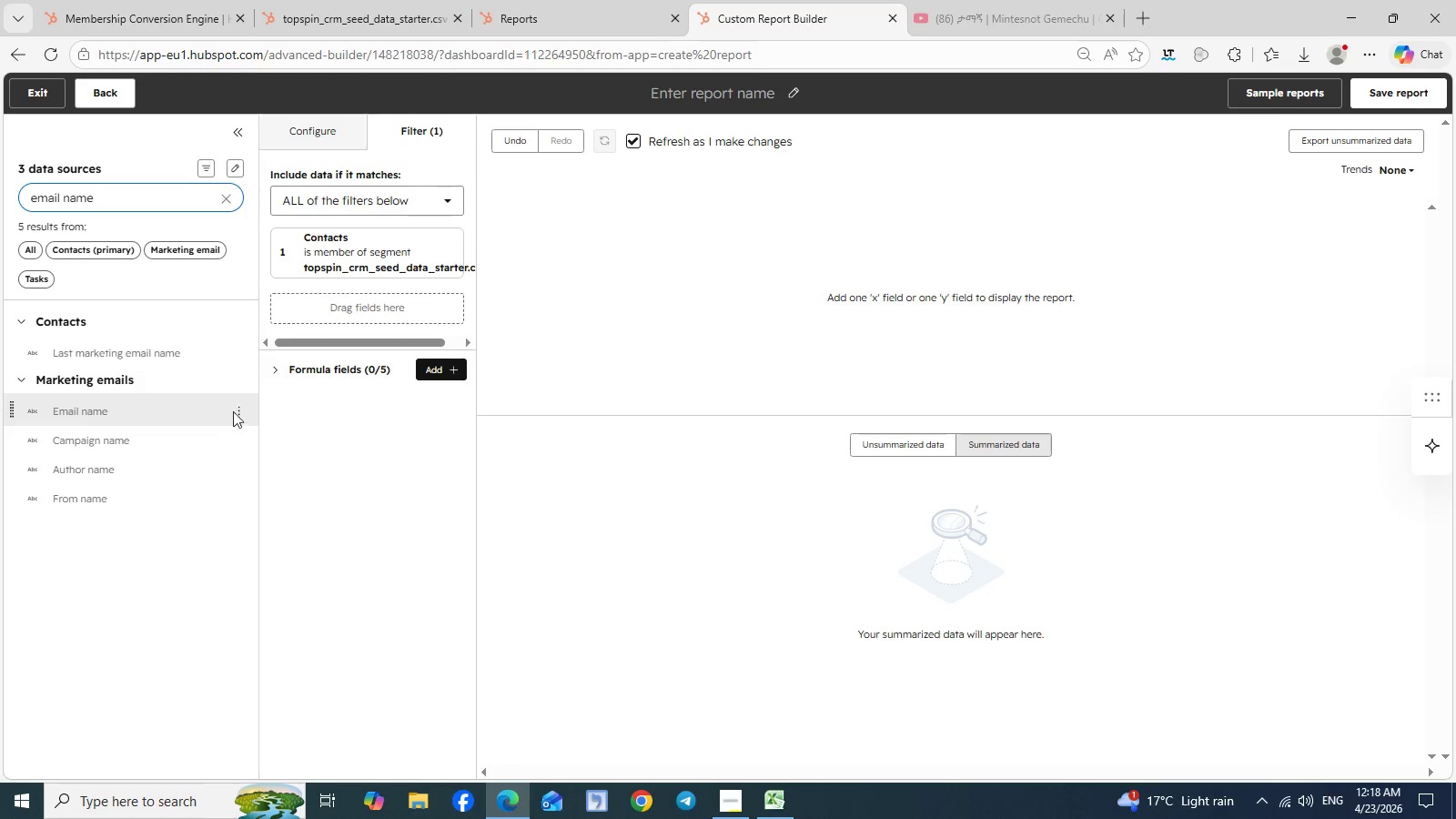 
left_click([237, 410])
 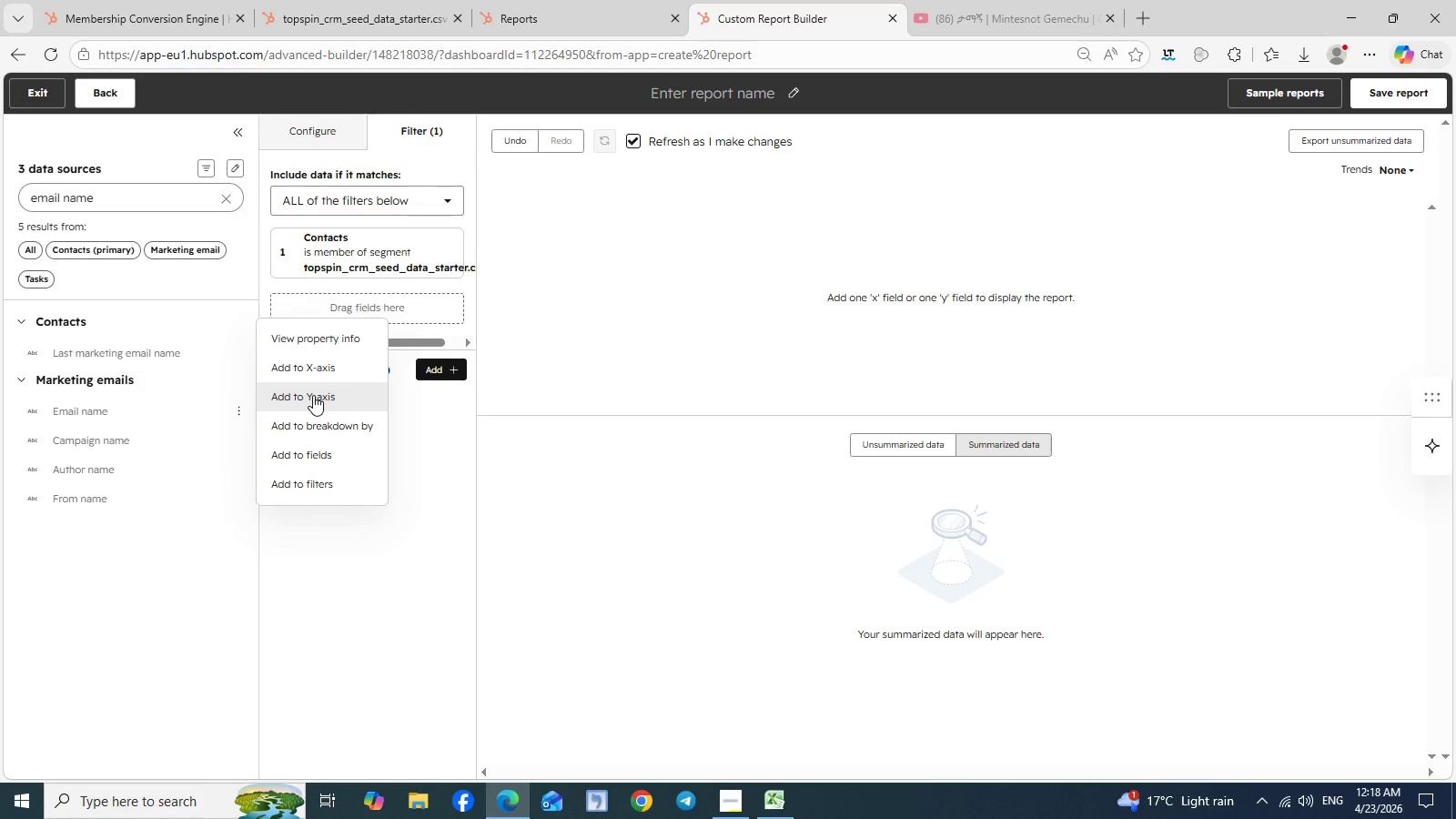 
wait(7.05)
 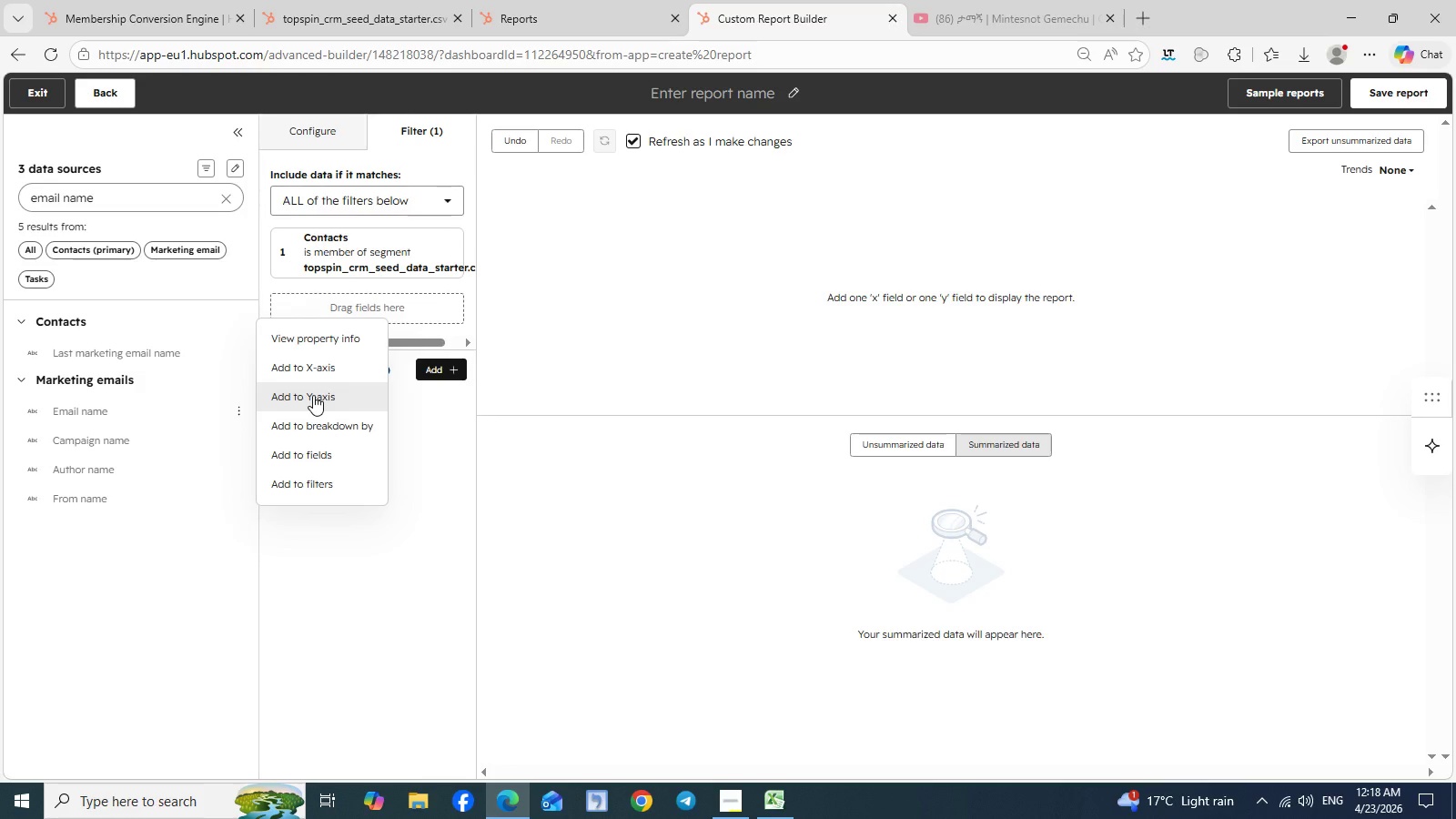 
left_click([310, 370])
 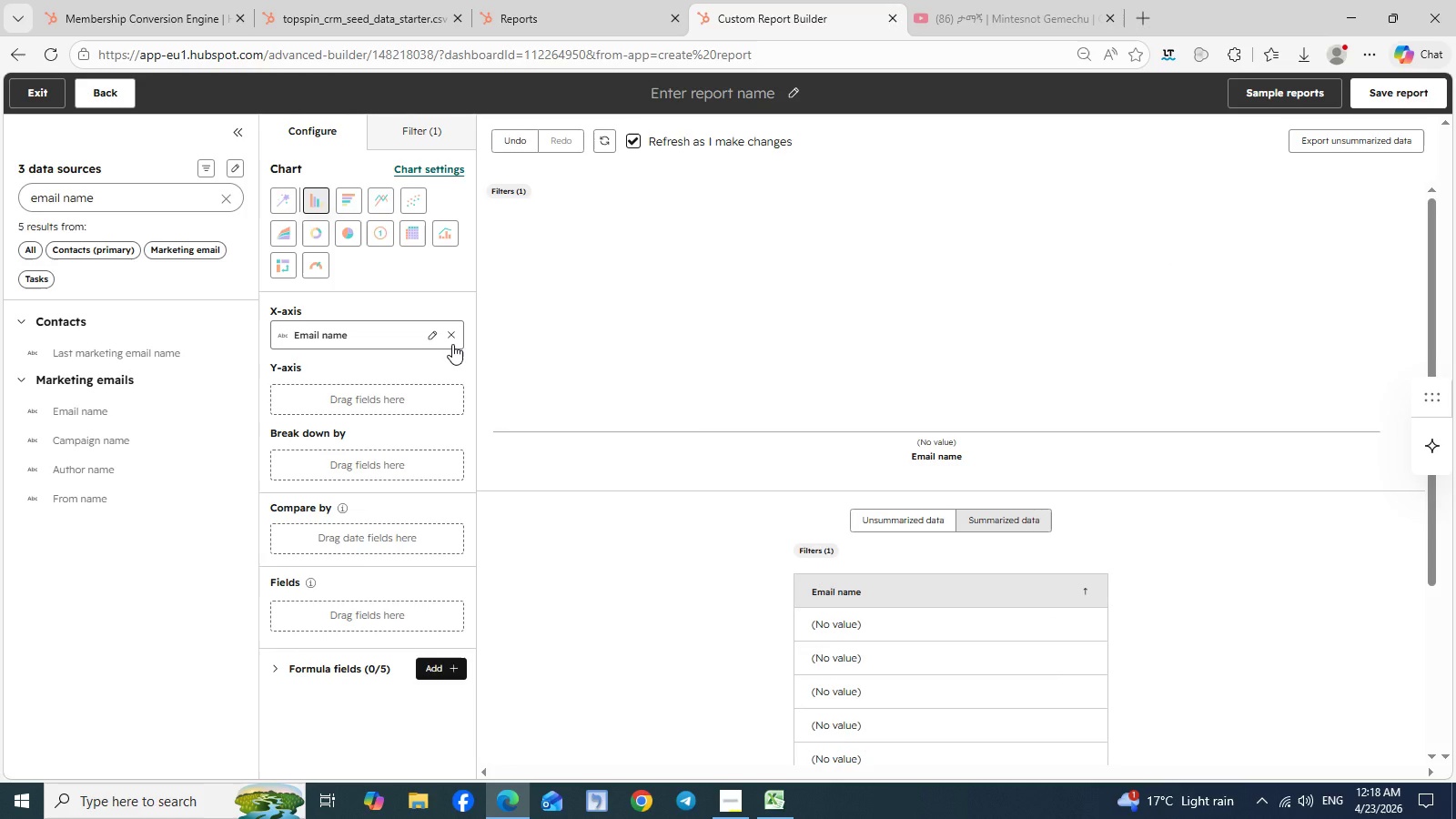 
wait(16.94)
 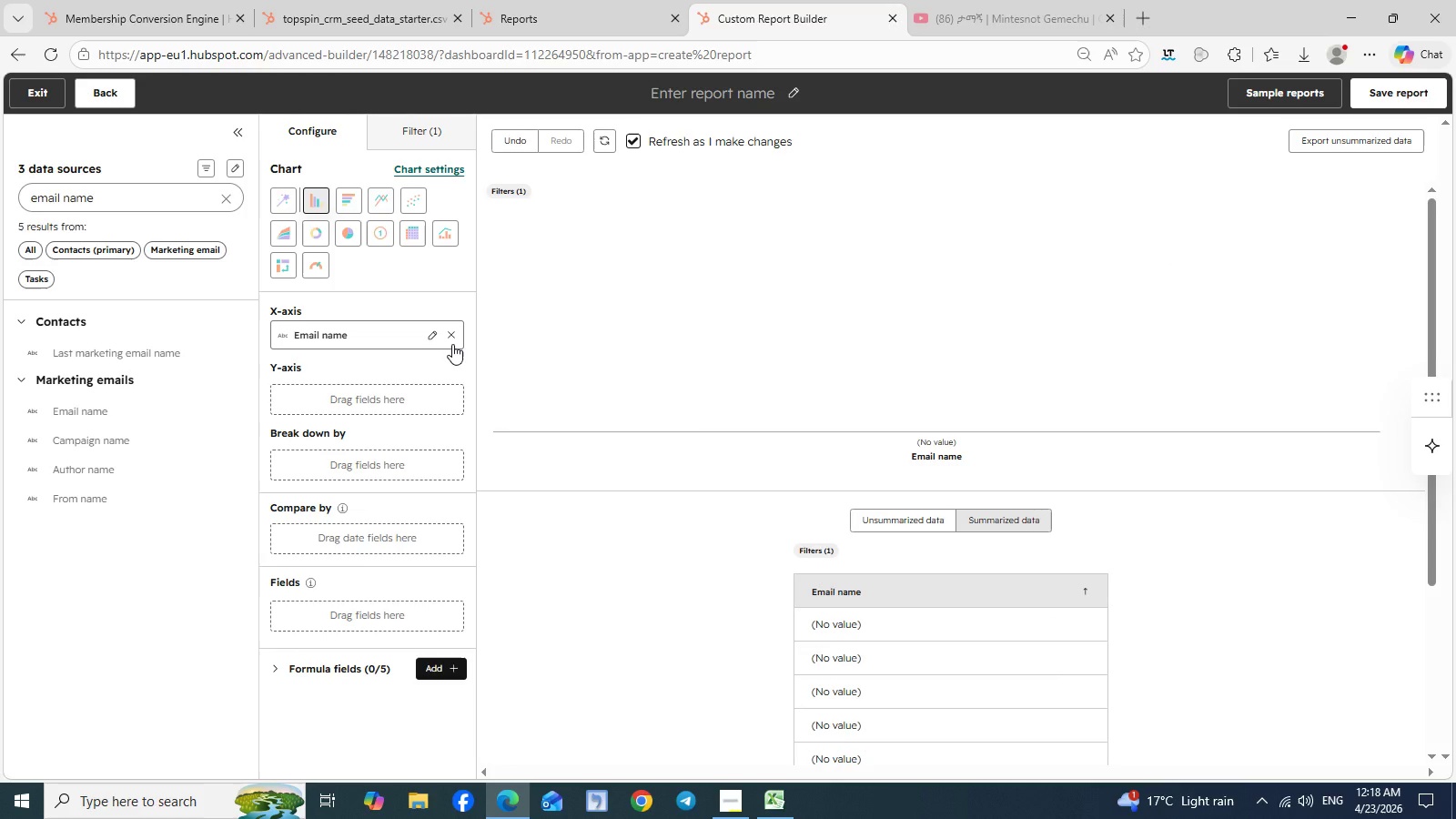 
left_click([448, 334])
 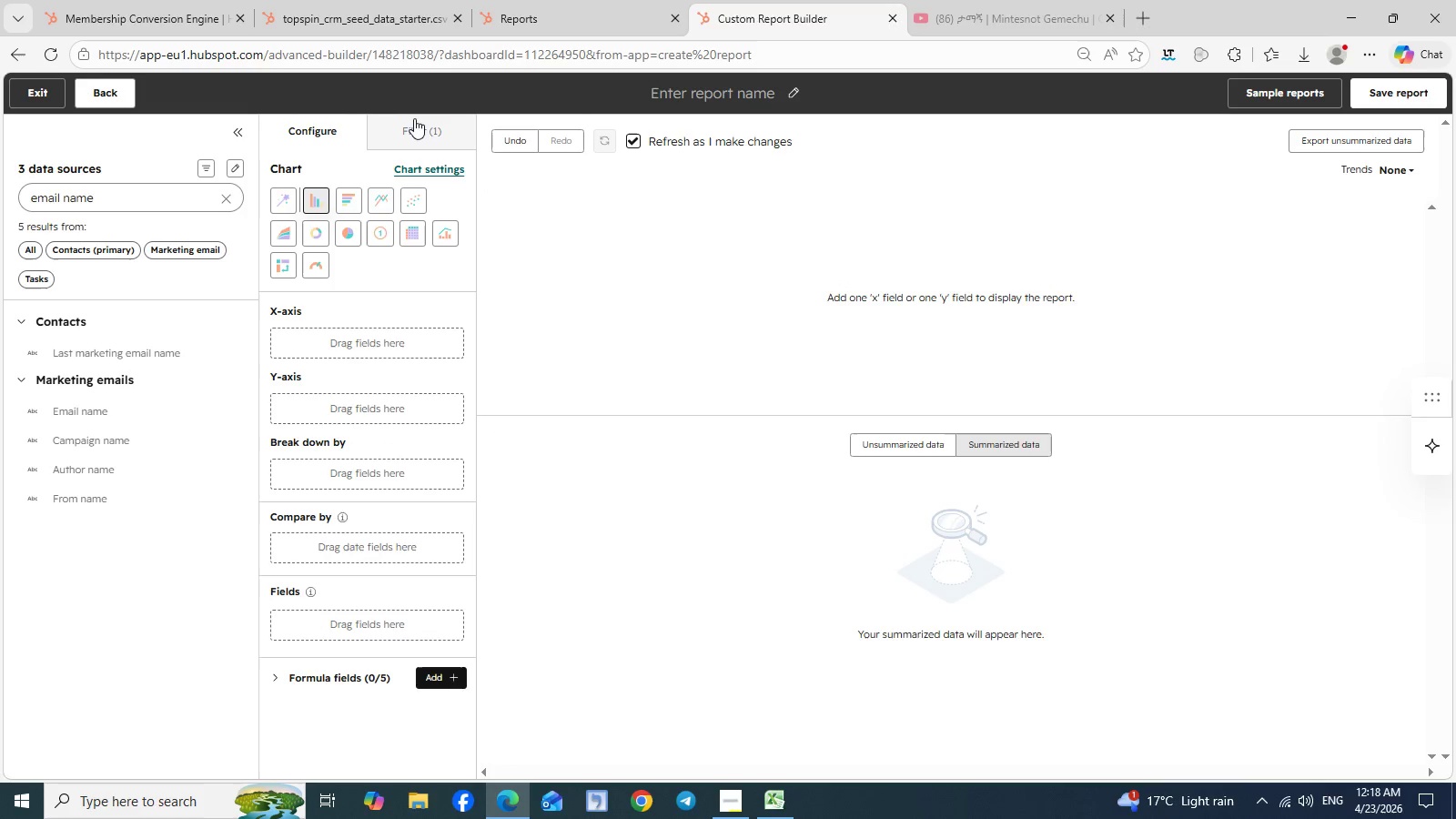 
left_click([420, 124])
 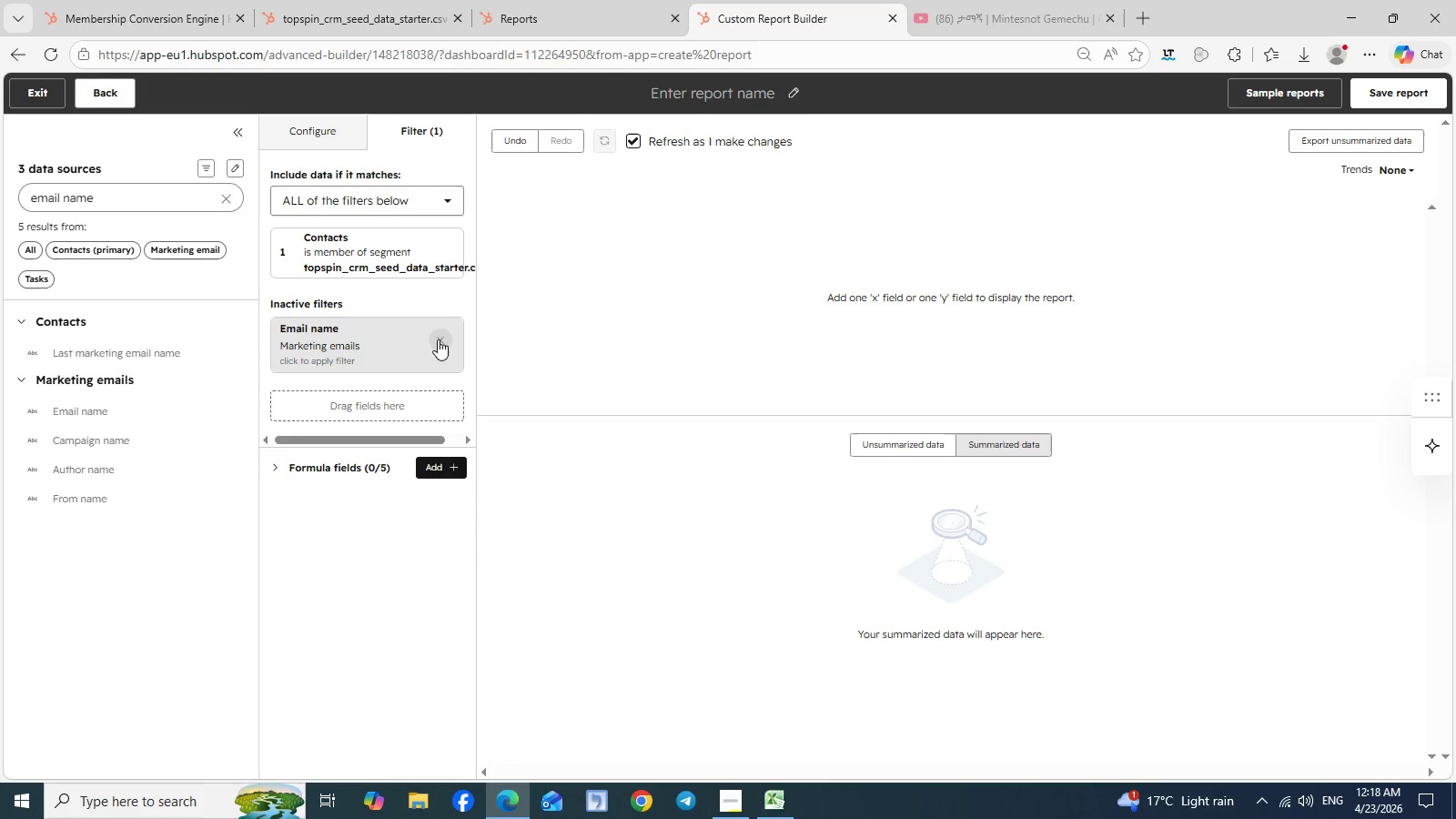 
left_click([439, 340])
 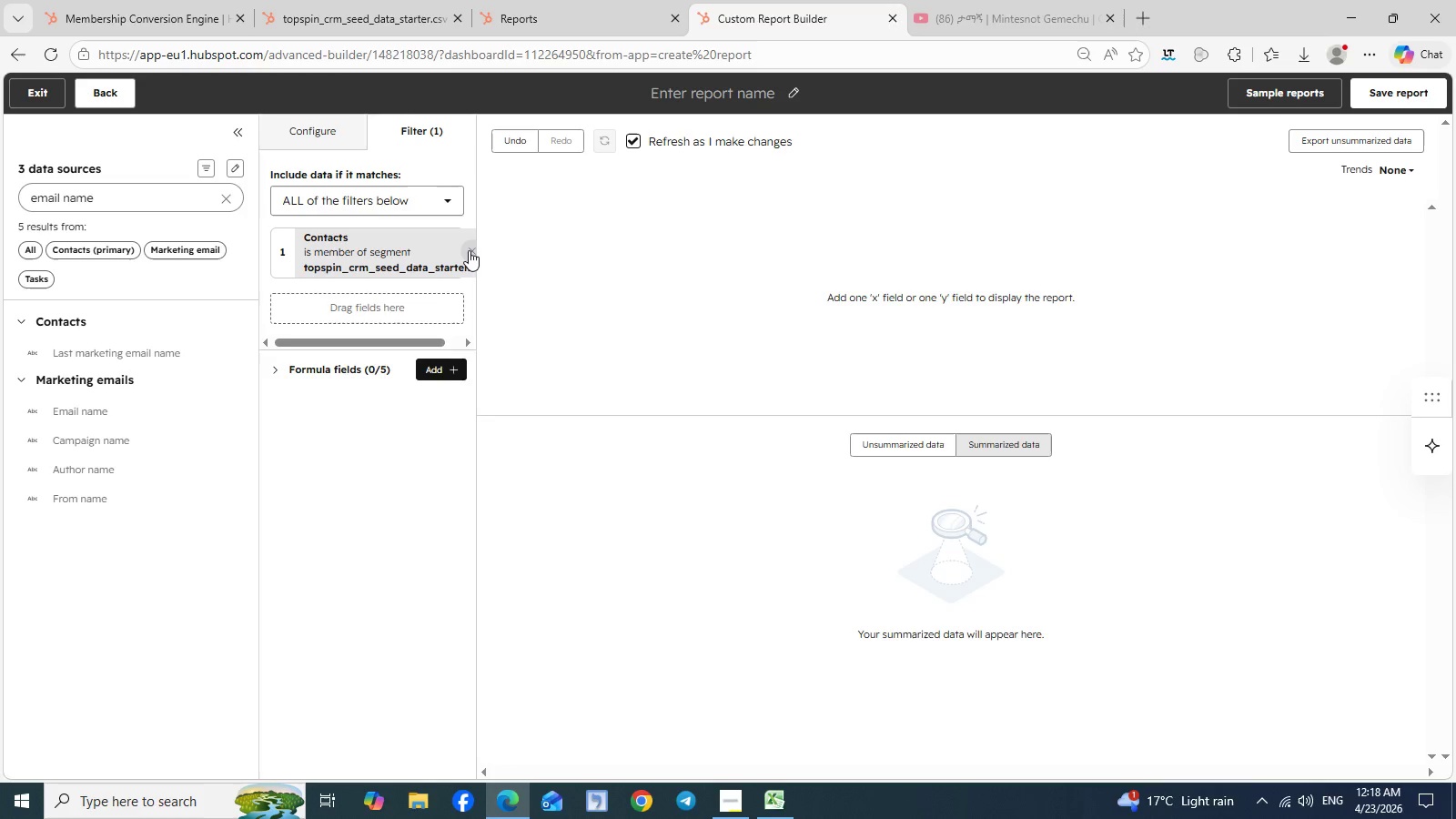 
left_click([470, 250])
 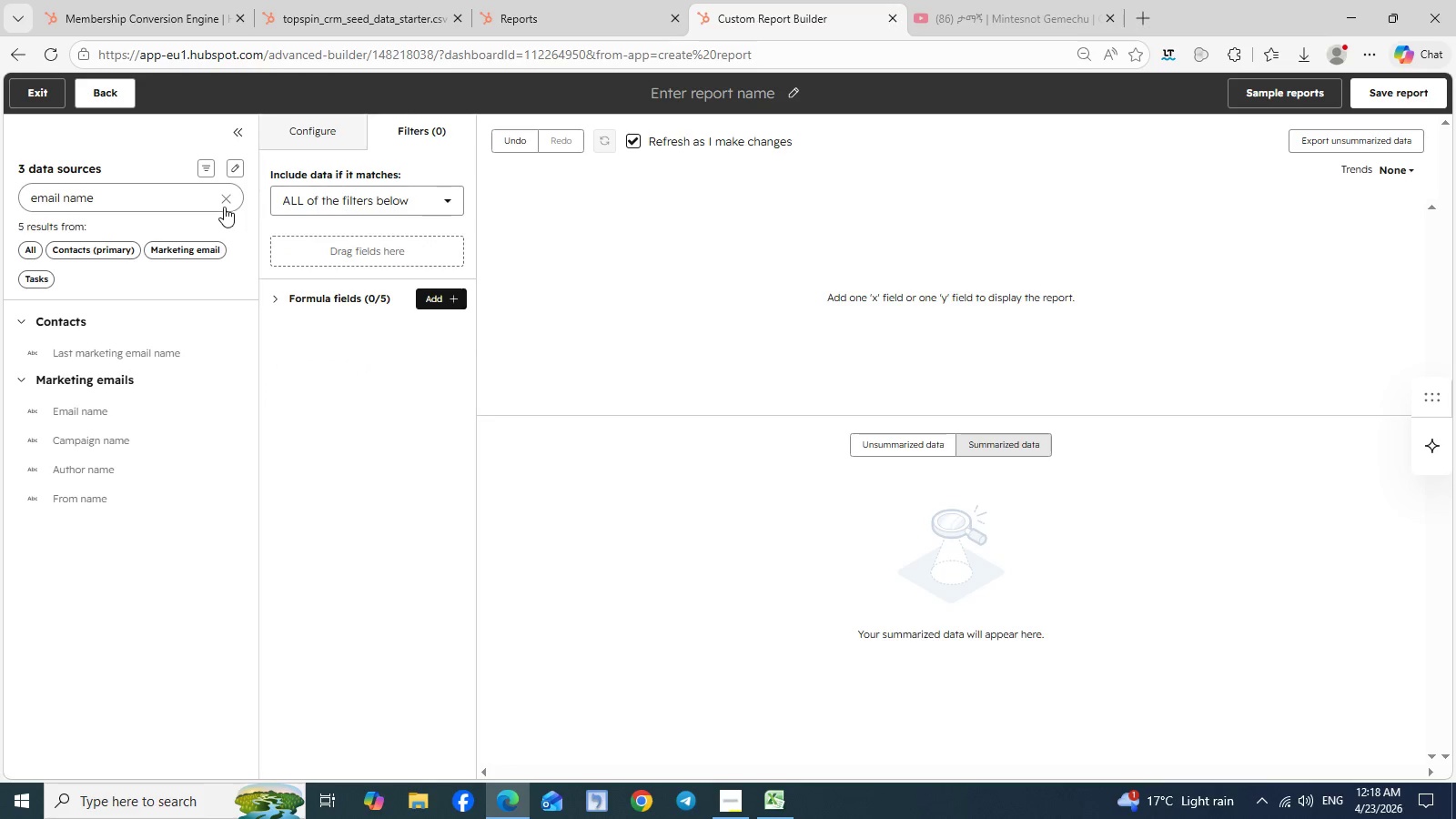 
left_click([224, 205])
 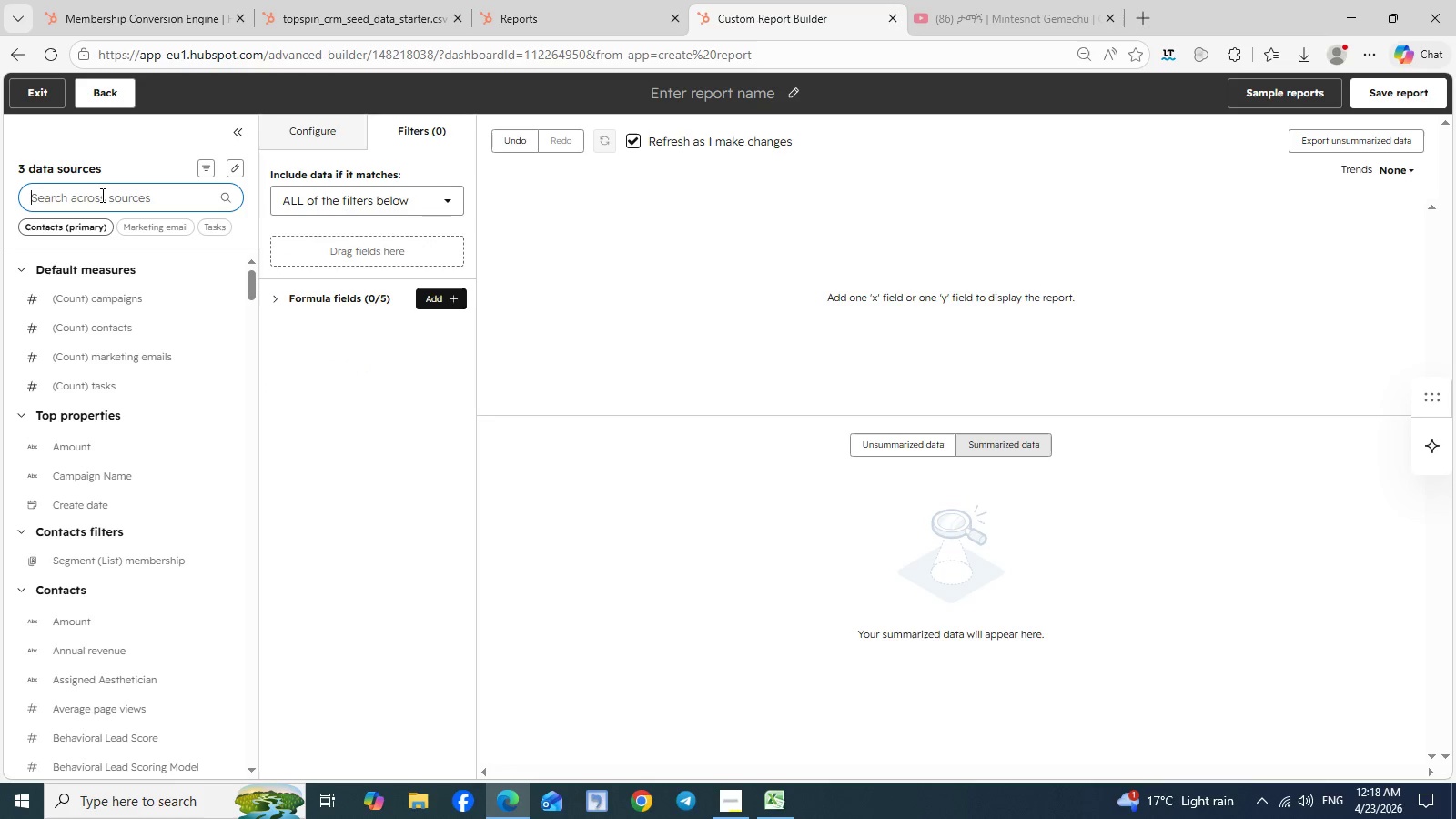 
left_click([101, 195])
 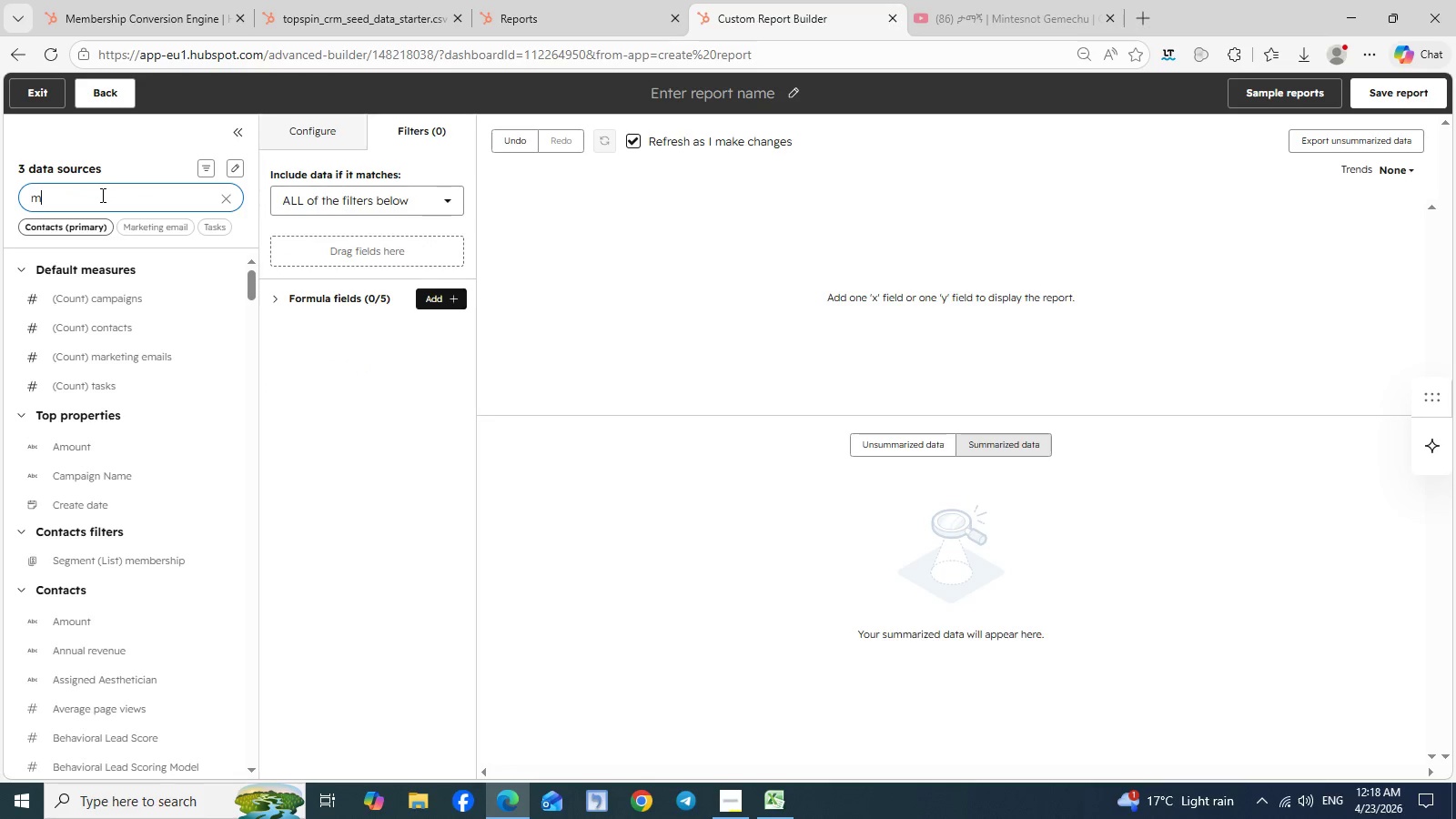 
type(marj)
key(Backspace)
type(keting ema)
 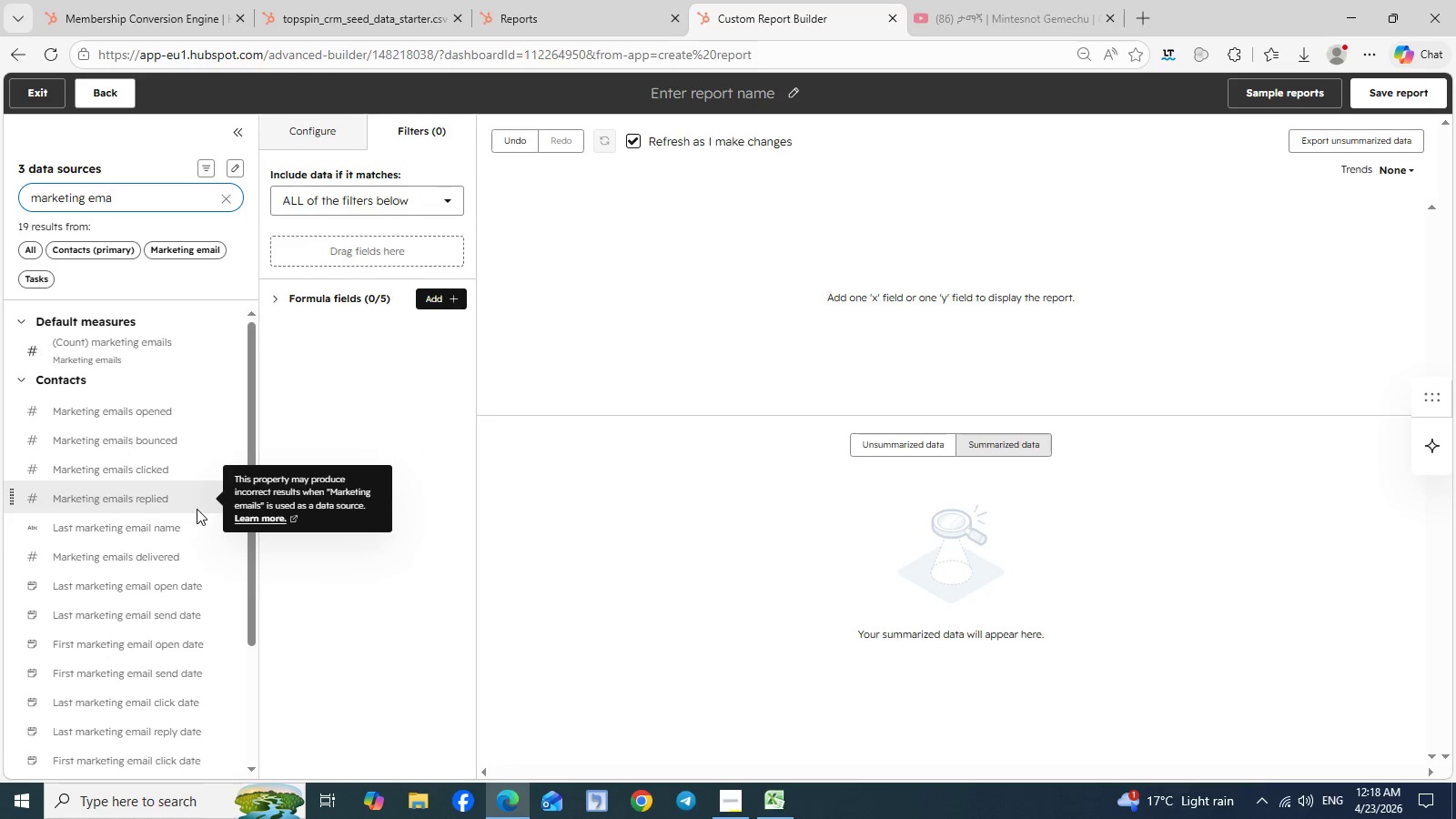 
wait(5.97)
 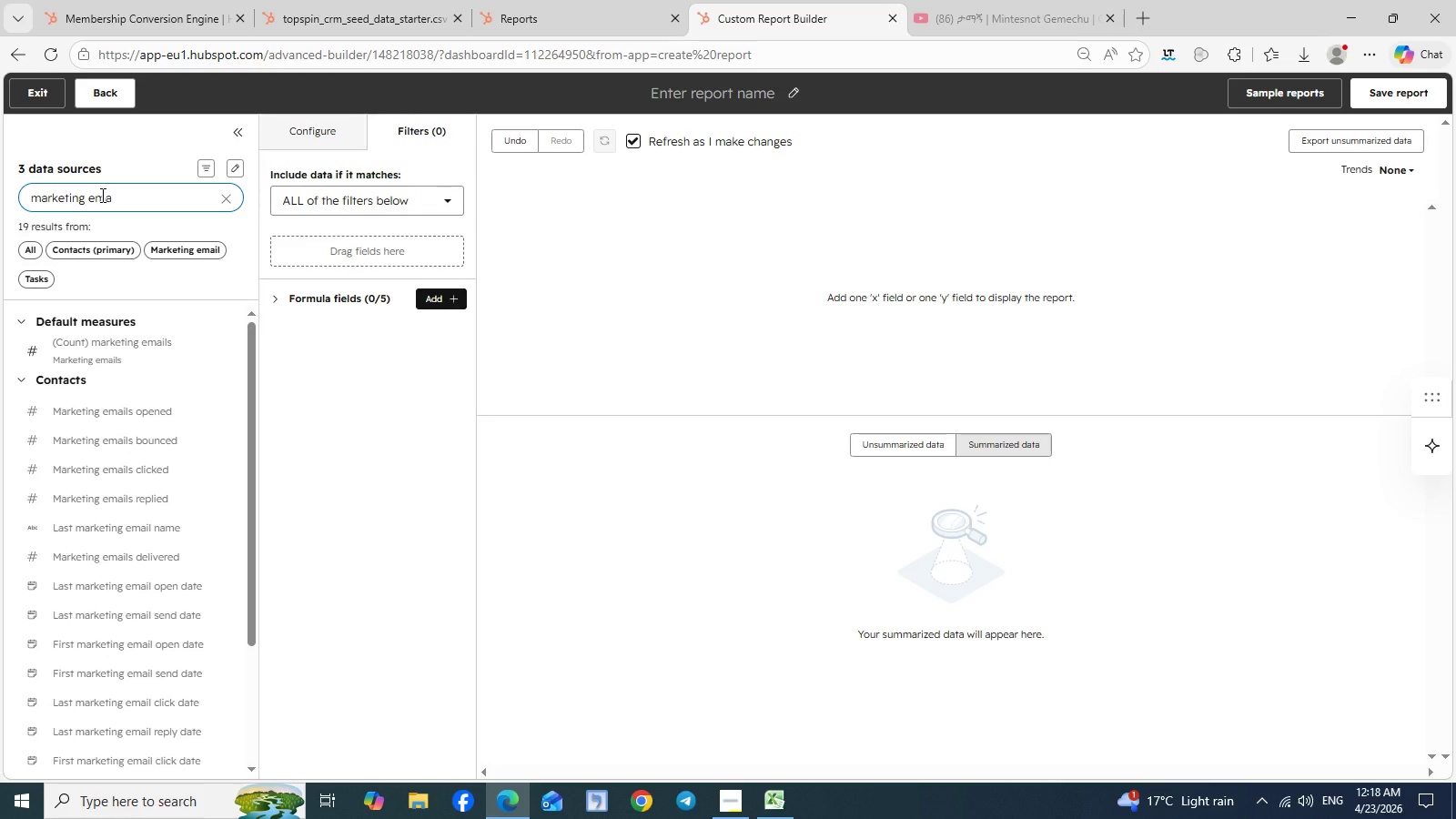 
scroll: coordinate [178, 763], scroll_direction: down, amount: 7.0
 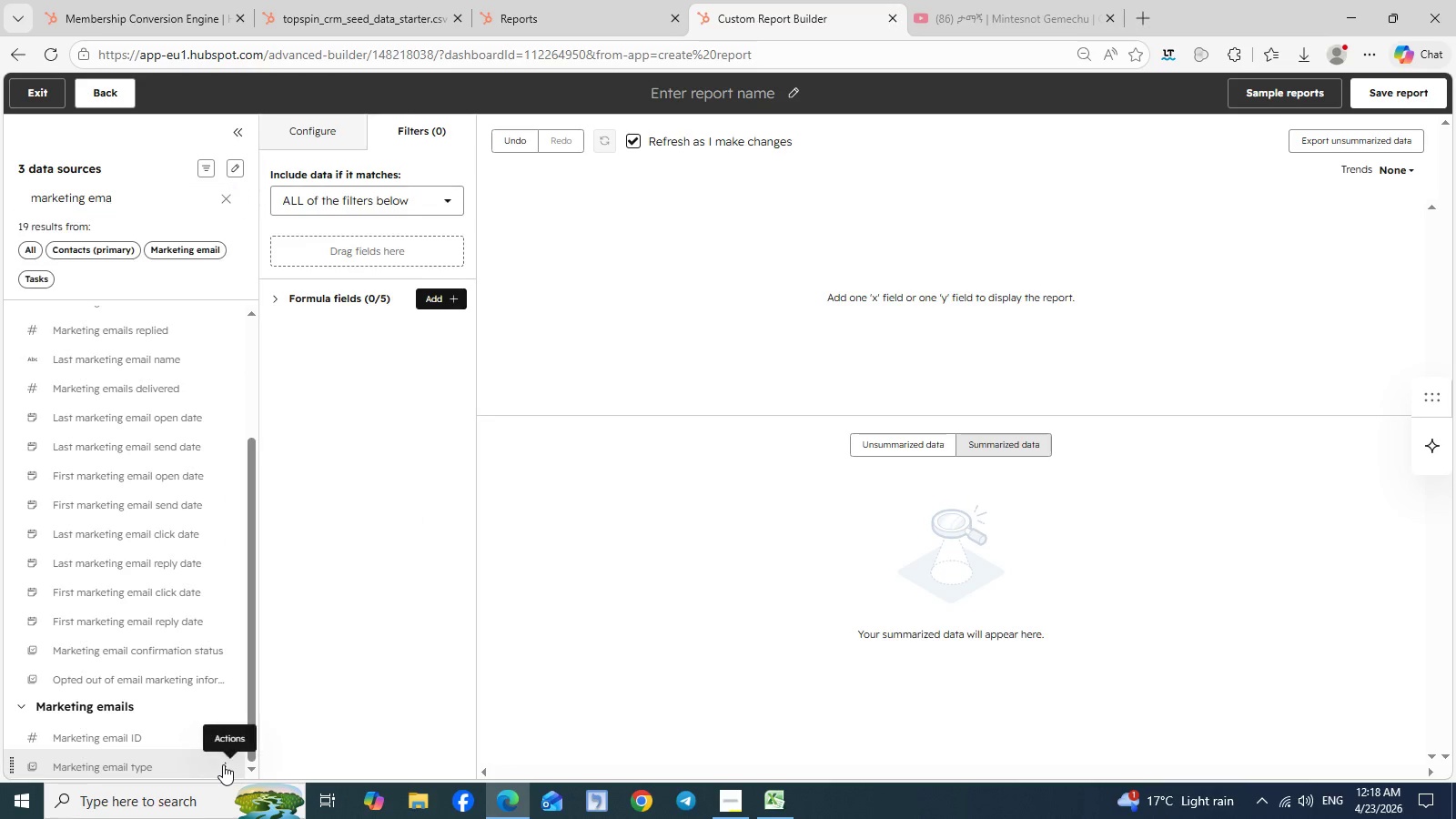 
left_click([223, 764])
 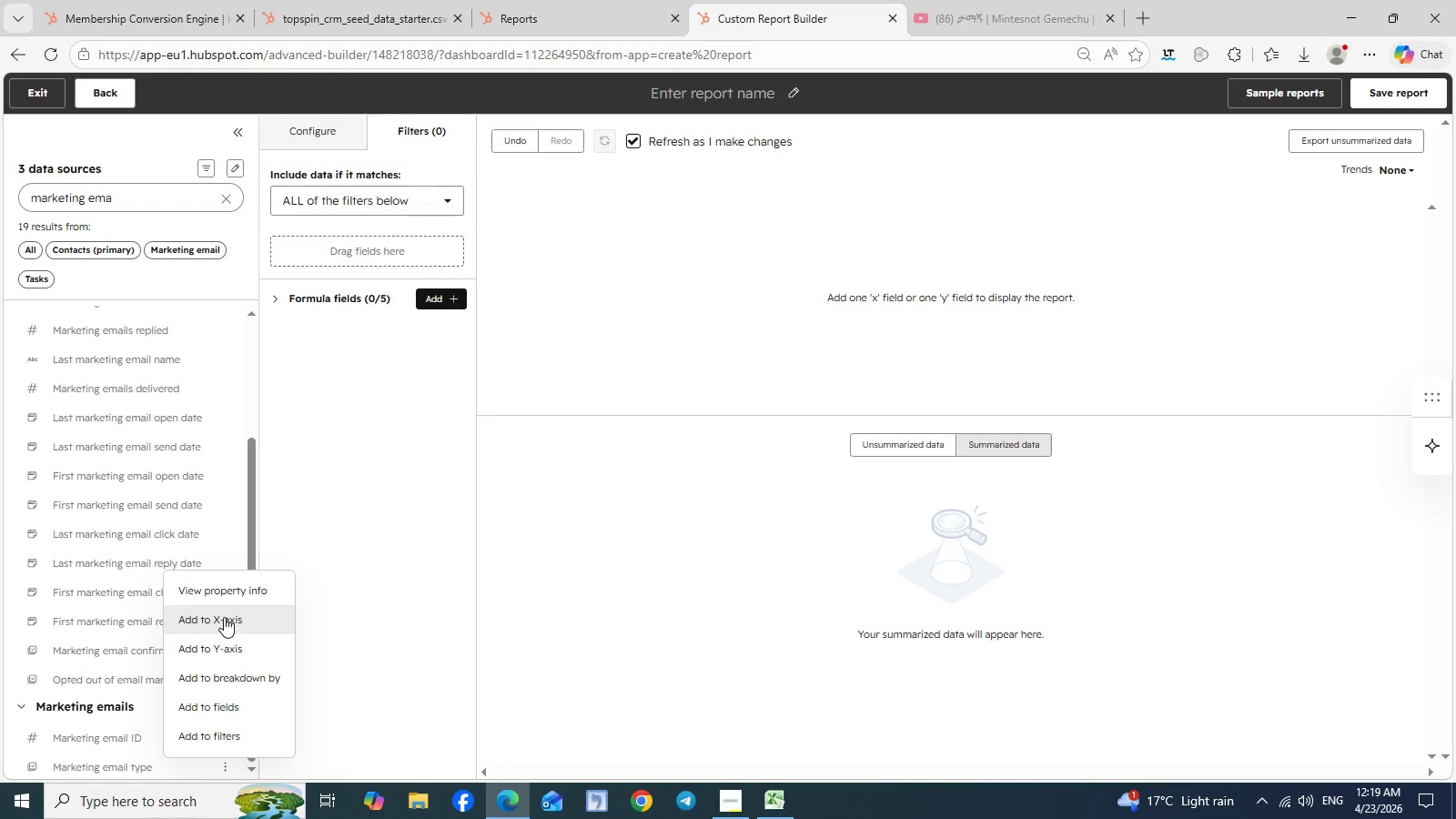 
left_click([224, 617])
 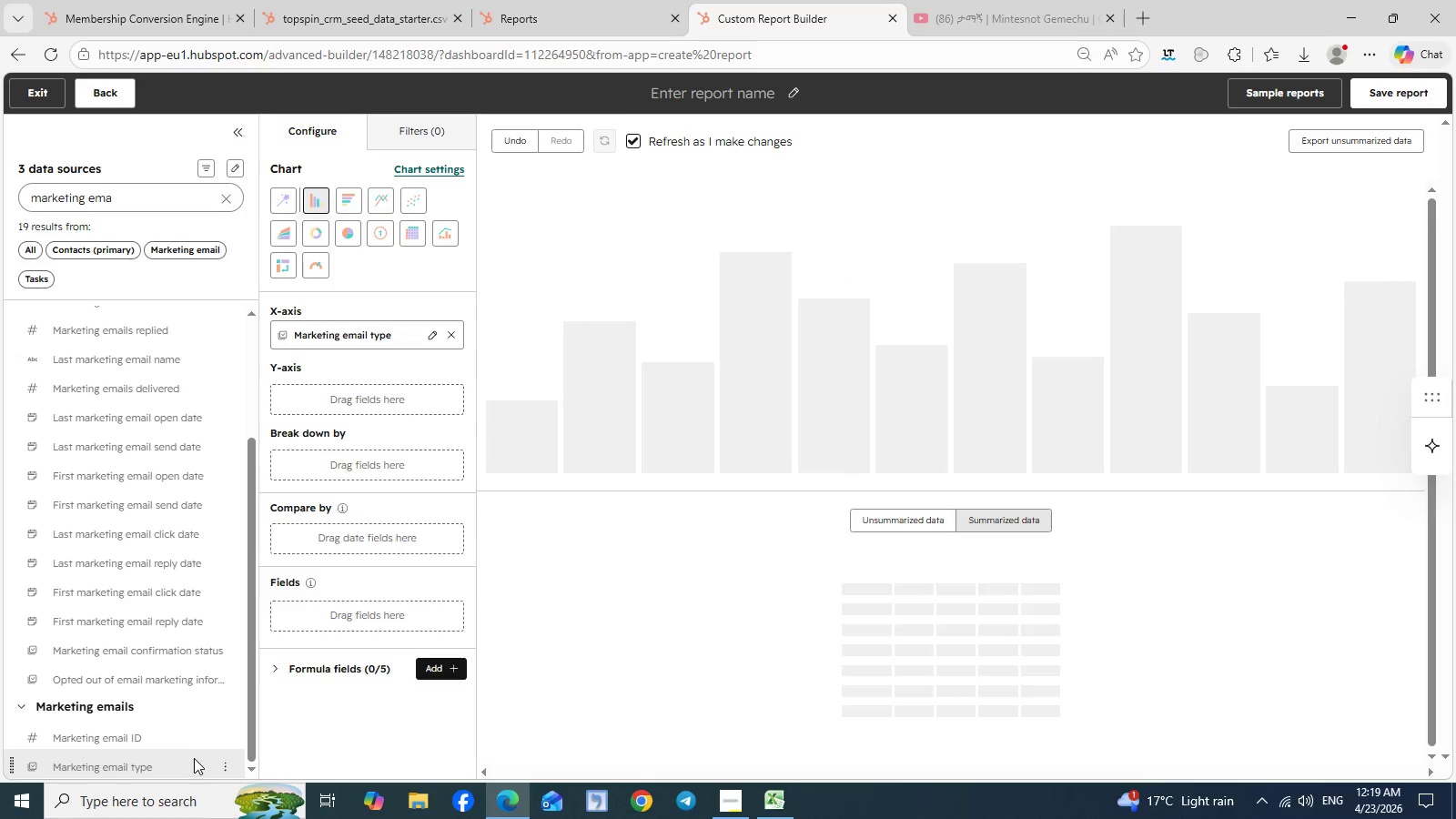 
left_click([222, 763])
 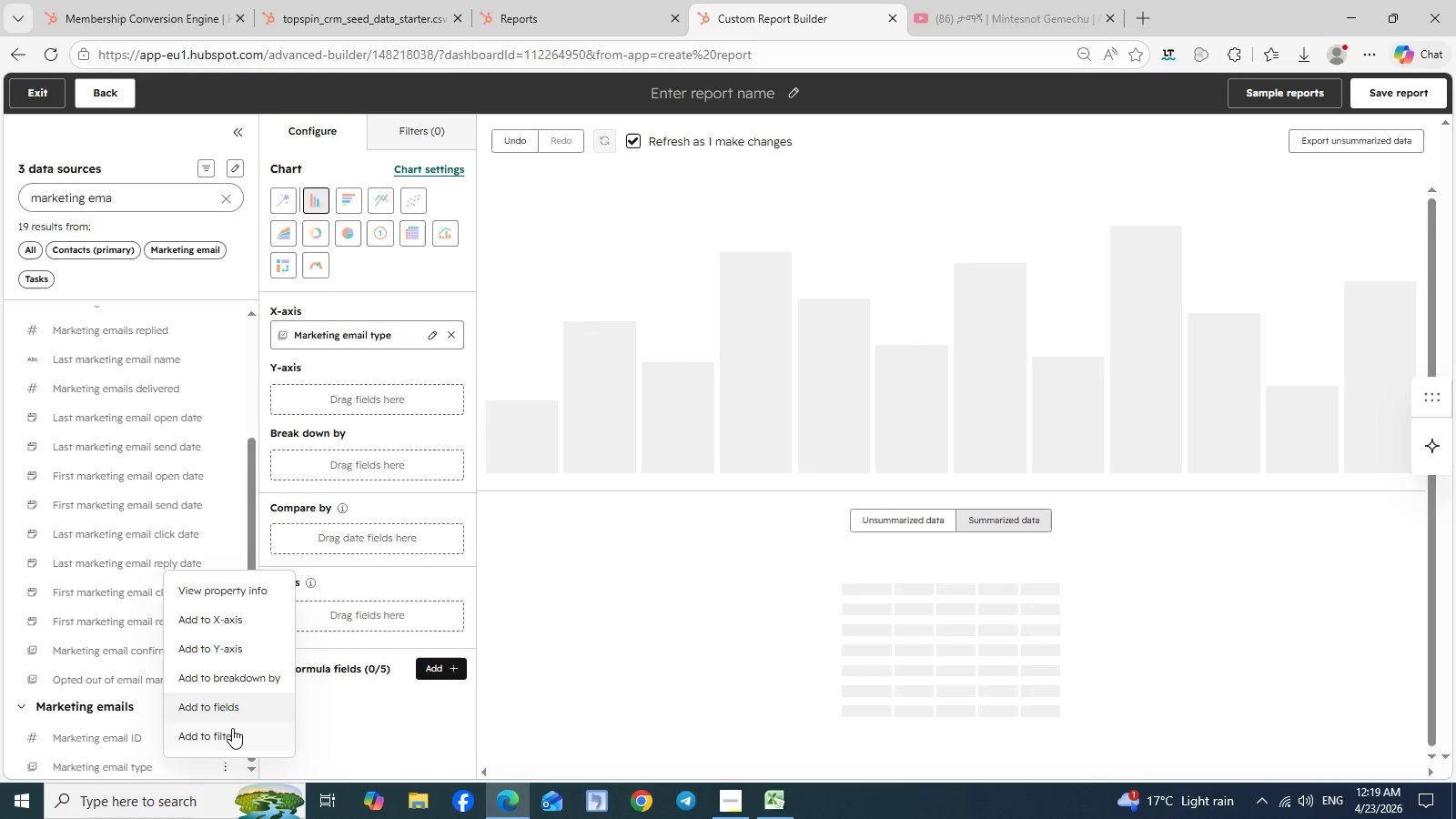 
left_click([229, 731])
 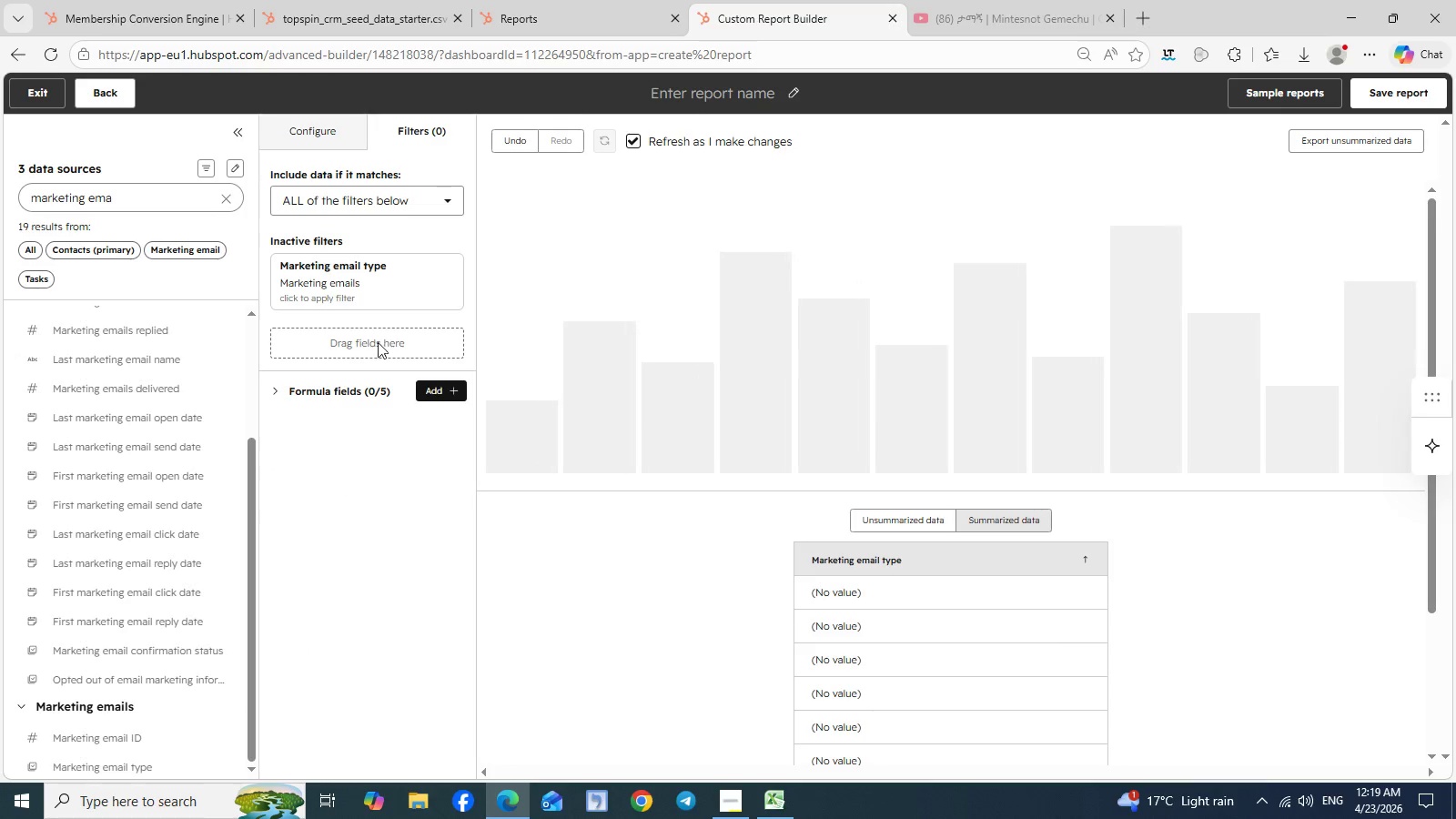 
left_click([368, 293])
 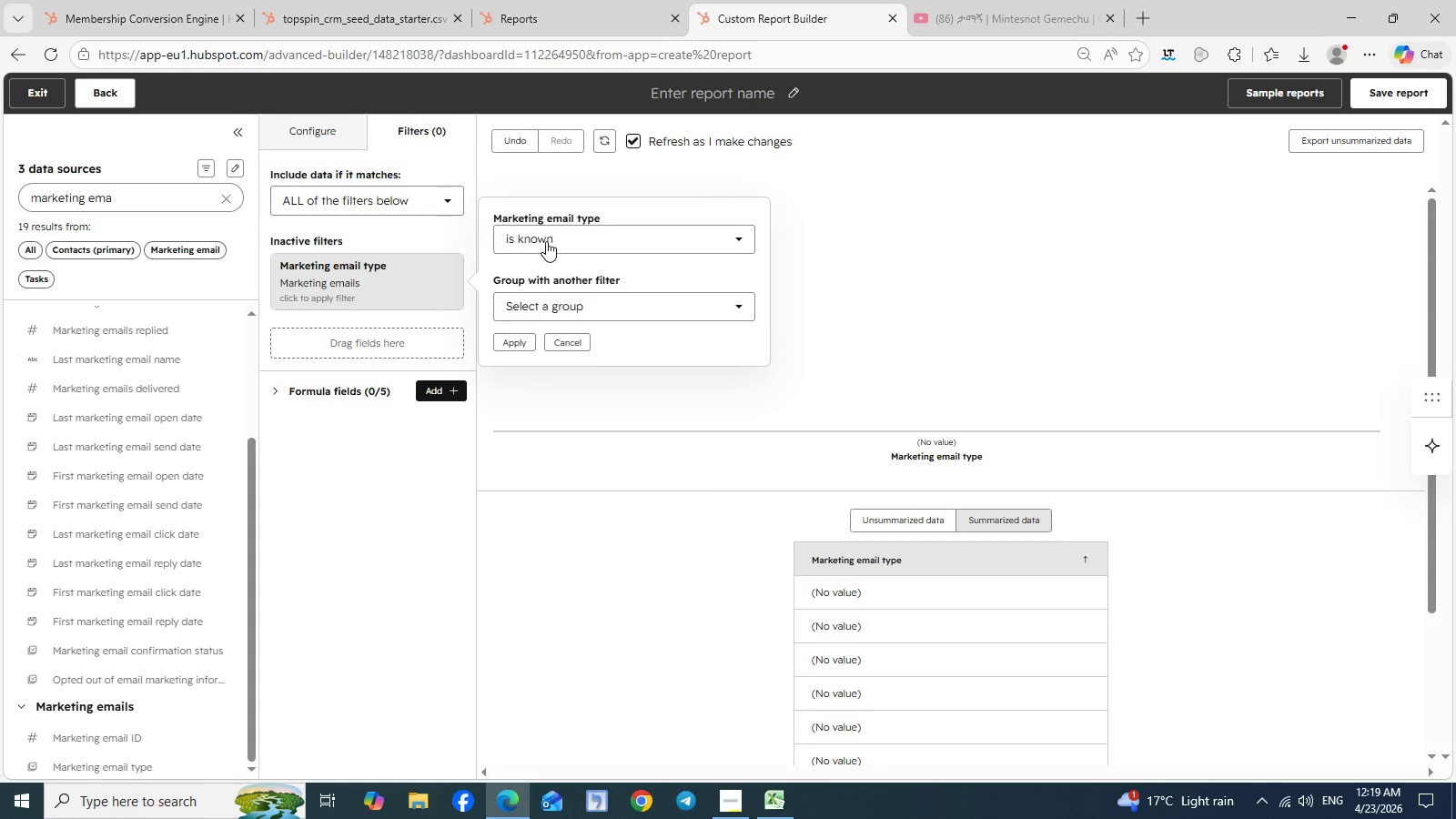 
left_click([548, 240])
 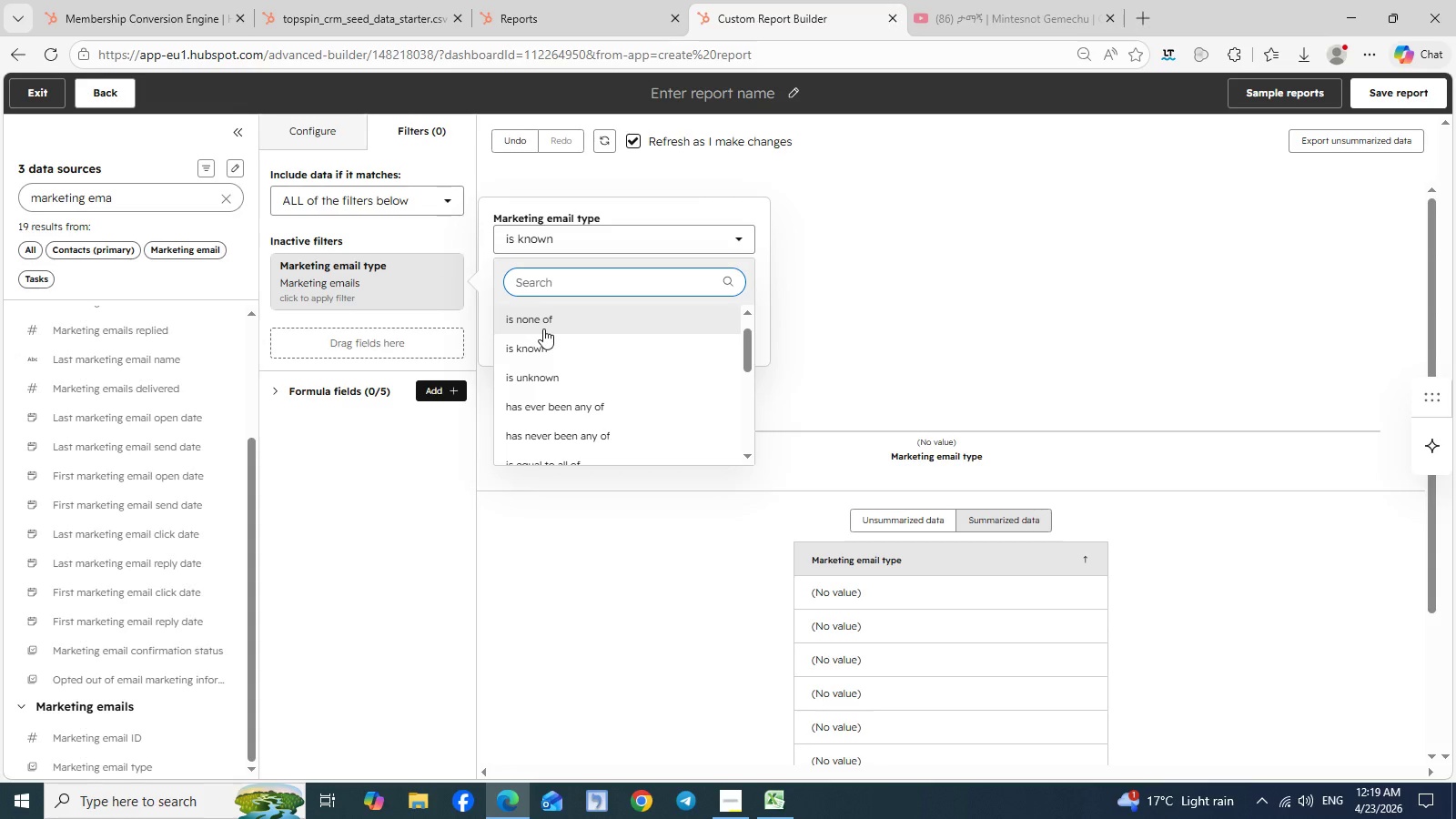 
scroll: coordinate [543, 329], scroll_direction: up, amount: 7.0
 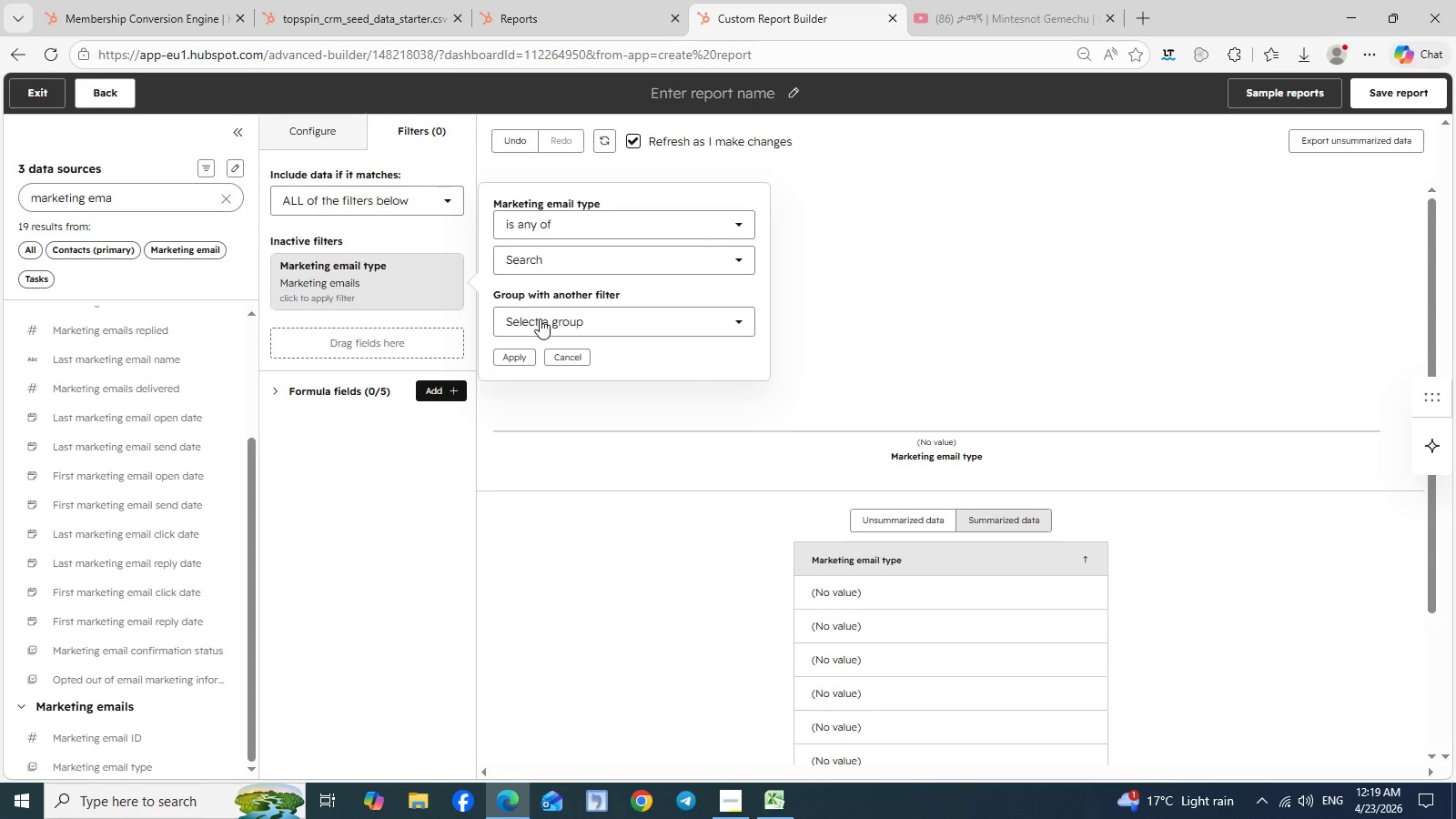 
left_click([540, 318])
 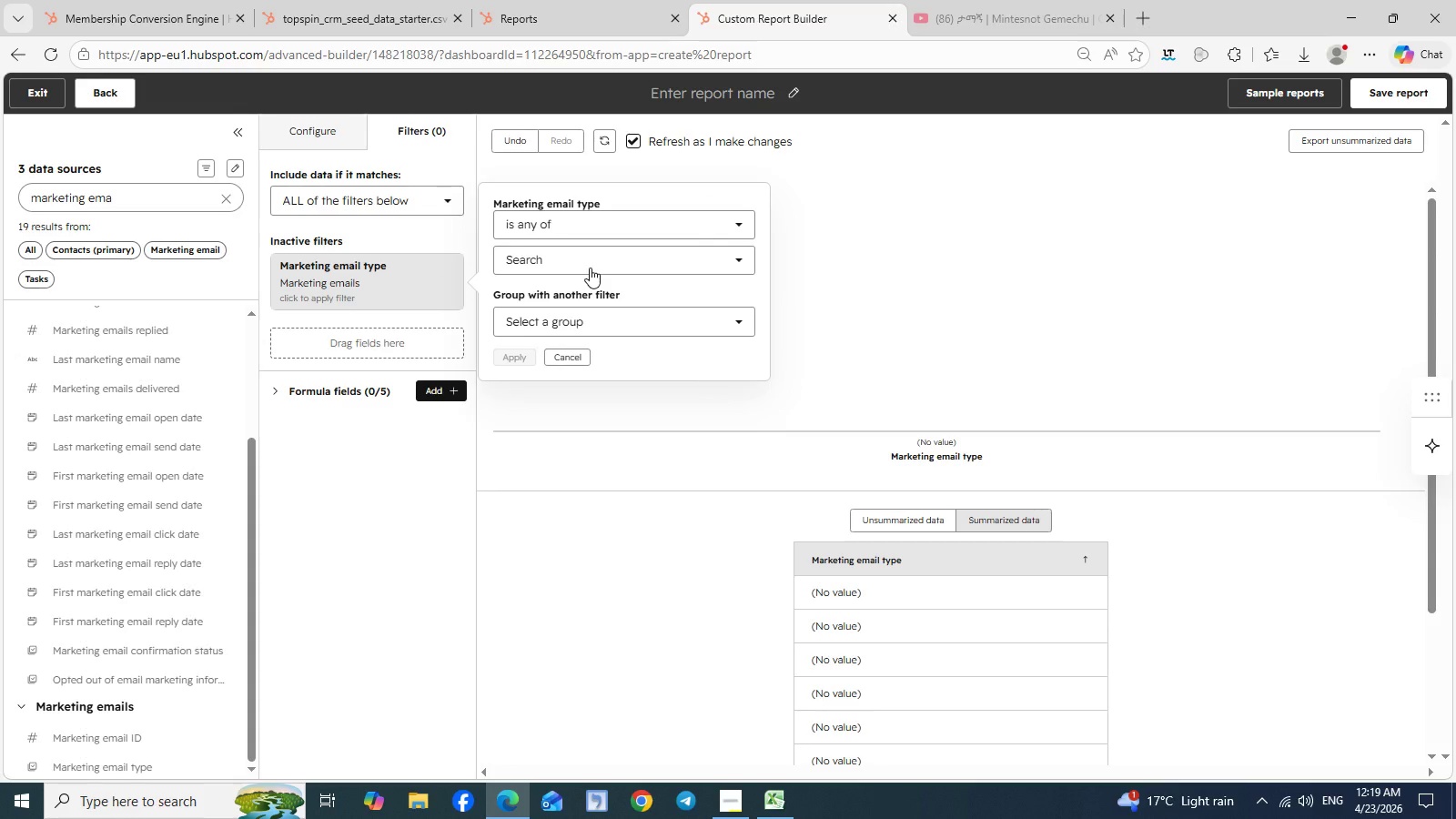 
left_click([590, 268])
 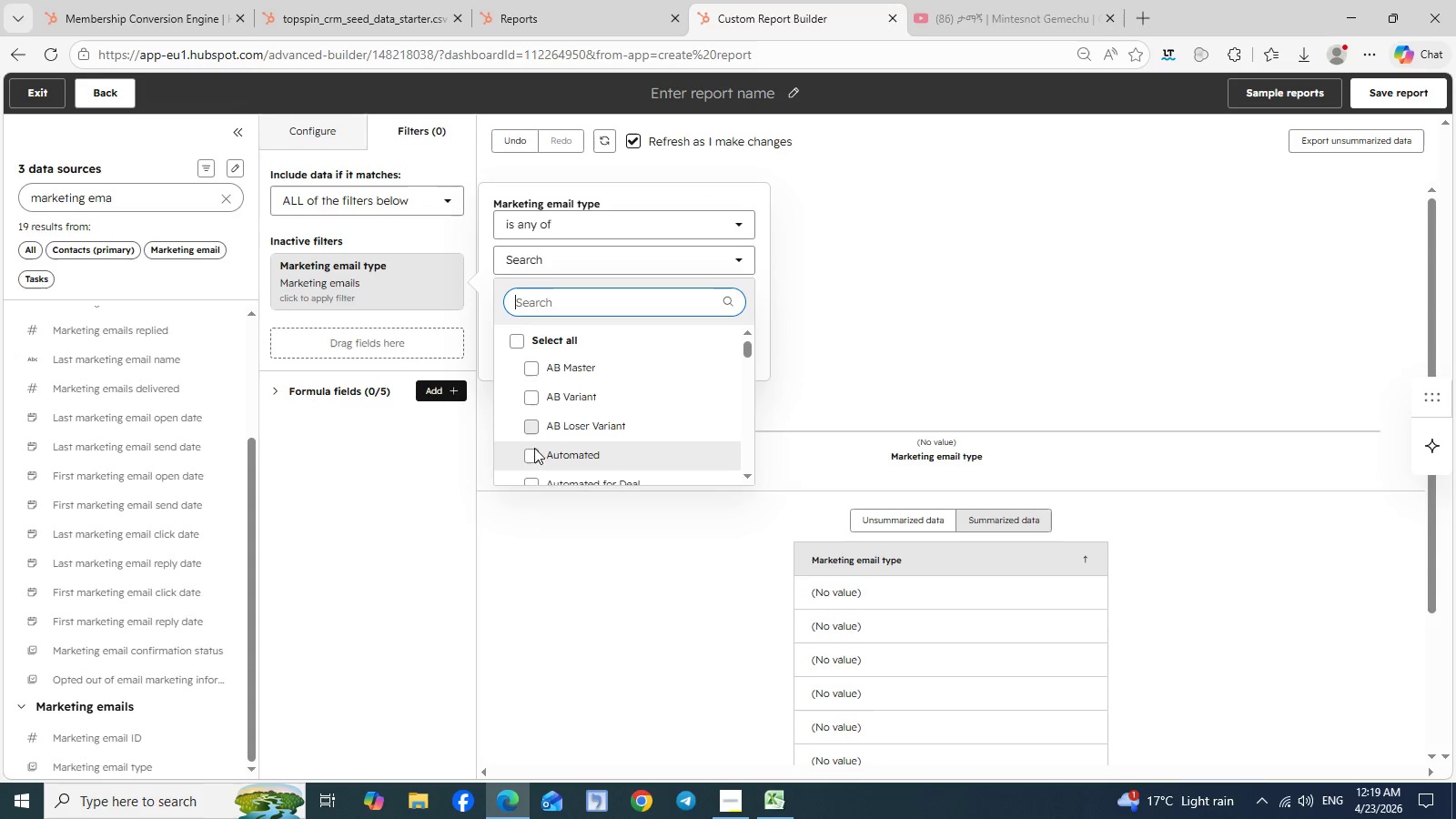 
left_click([533, 454])
 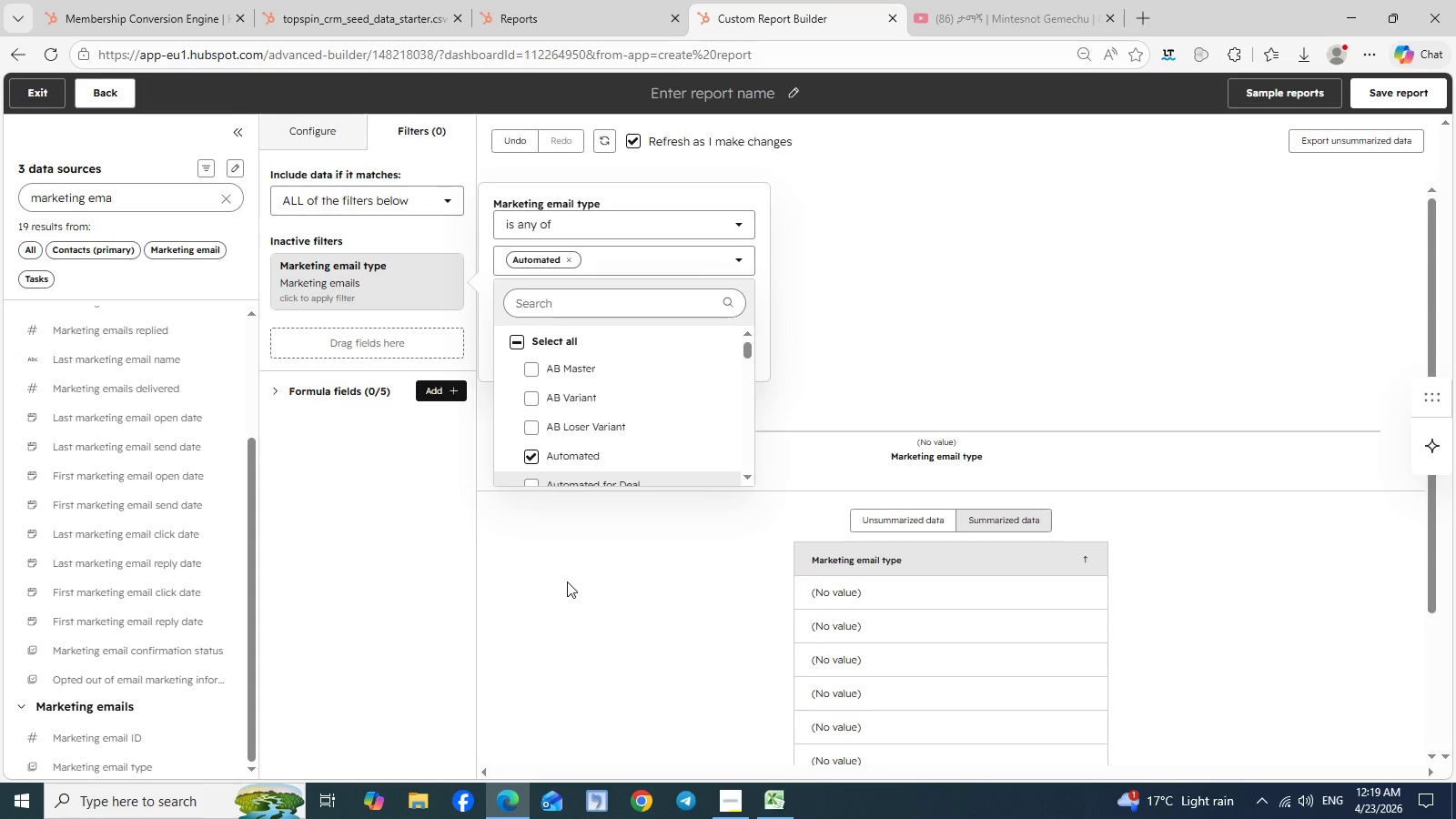 
left_click([567, 581])
 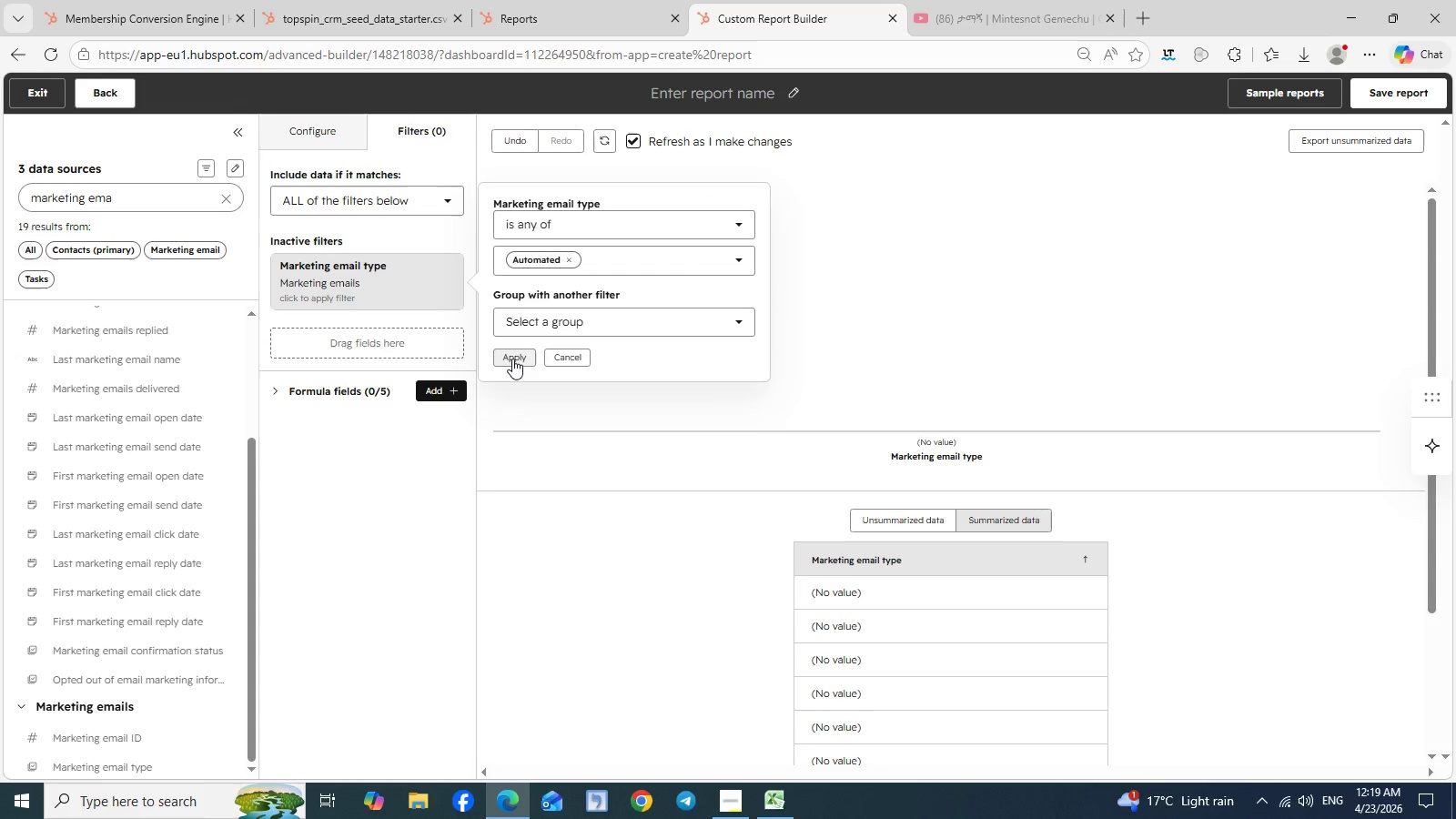 
left_click([512, 359])
 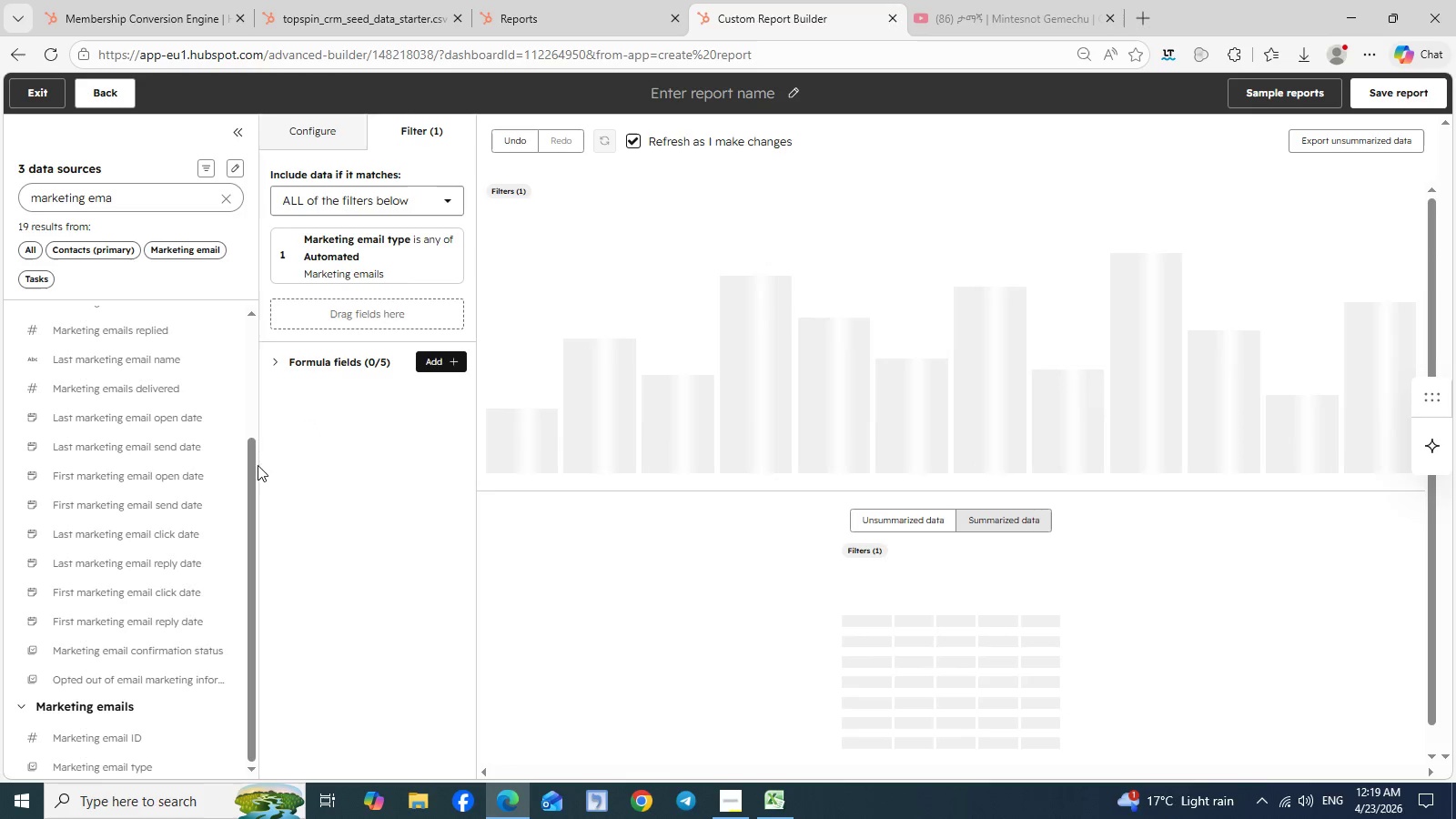 
wait(6.28)
 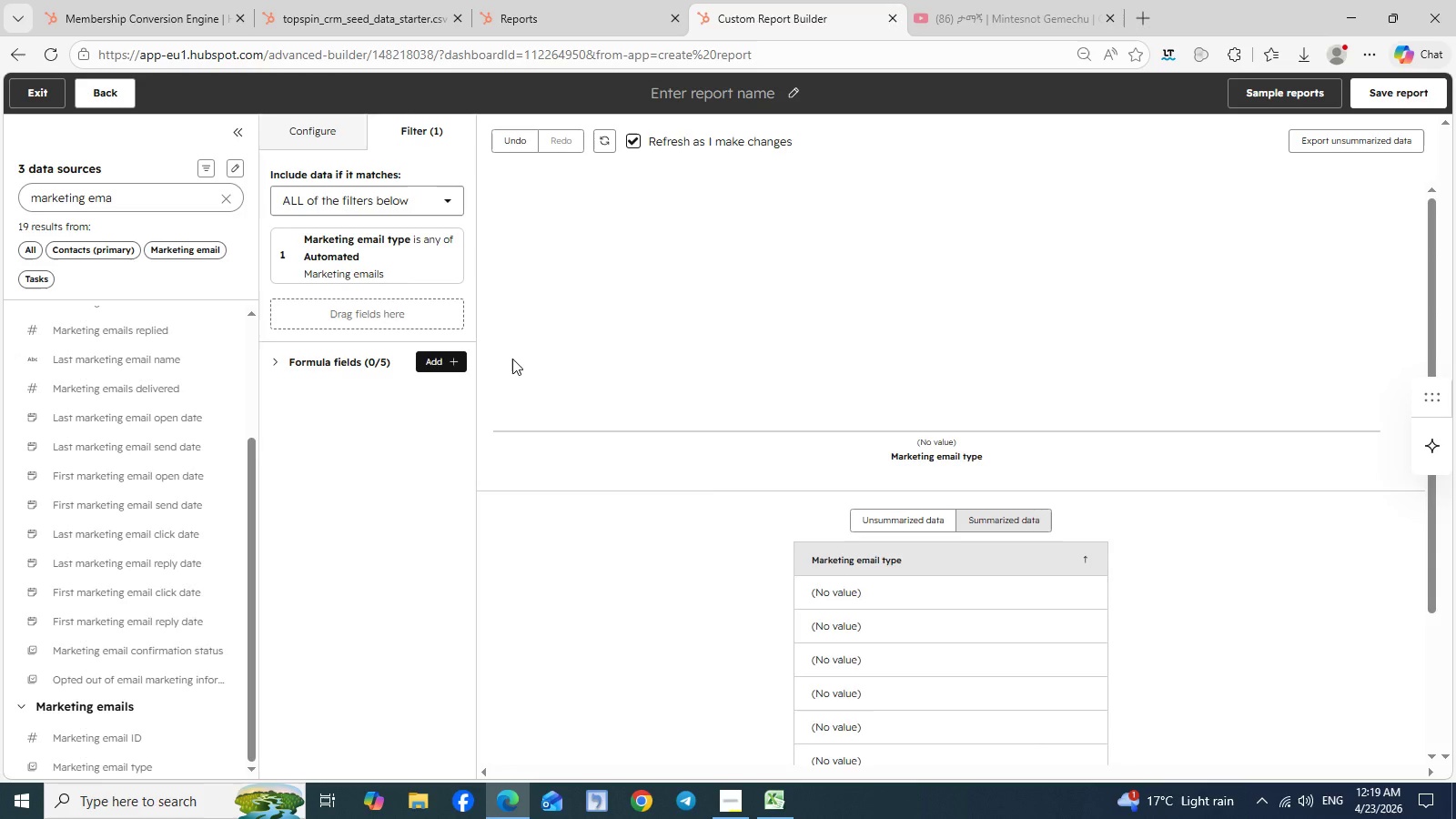 
left_click_drag(start_coordinate=[249, 483], to_coordinate=[239, 289])
 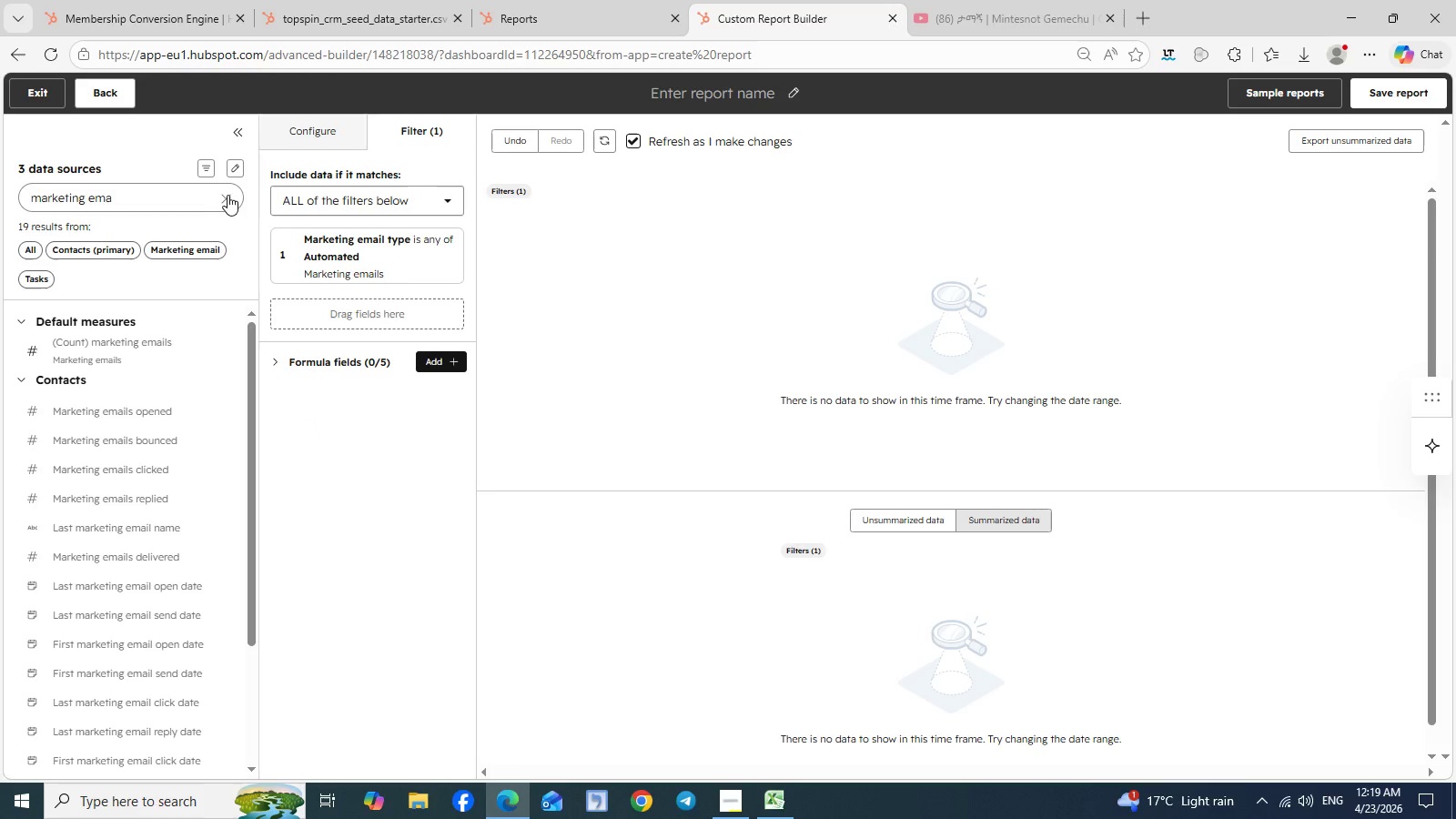 
left_click([228, 195])
 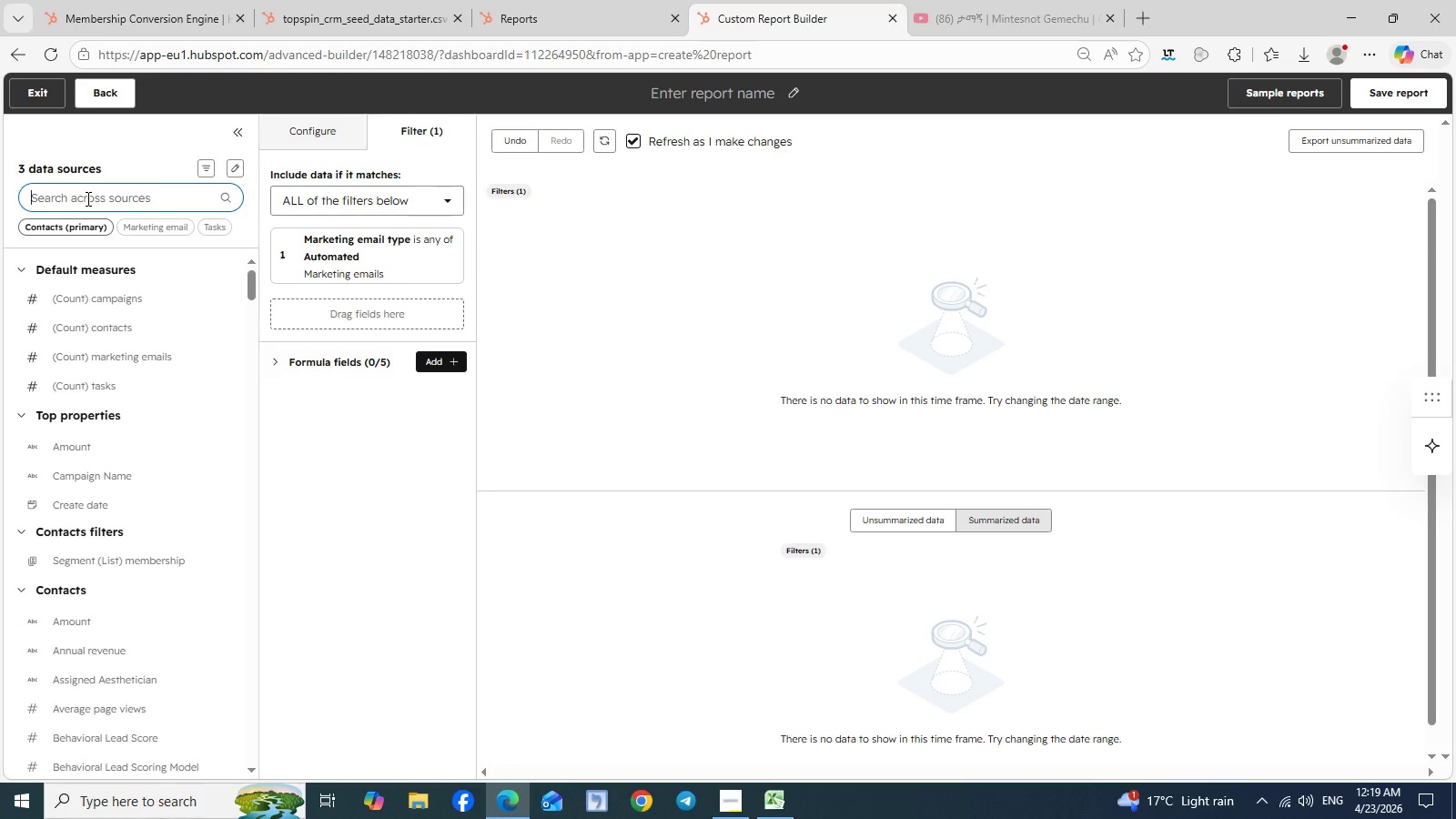 
left_click([86, 198])
 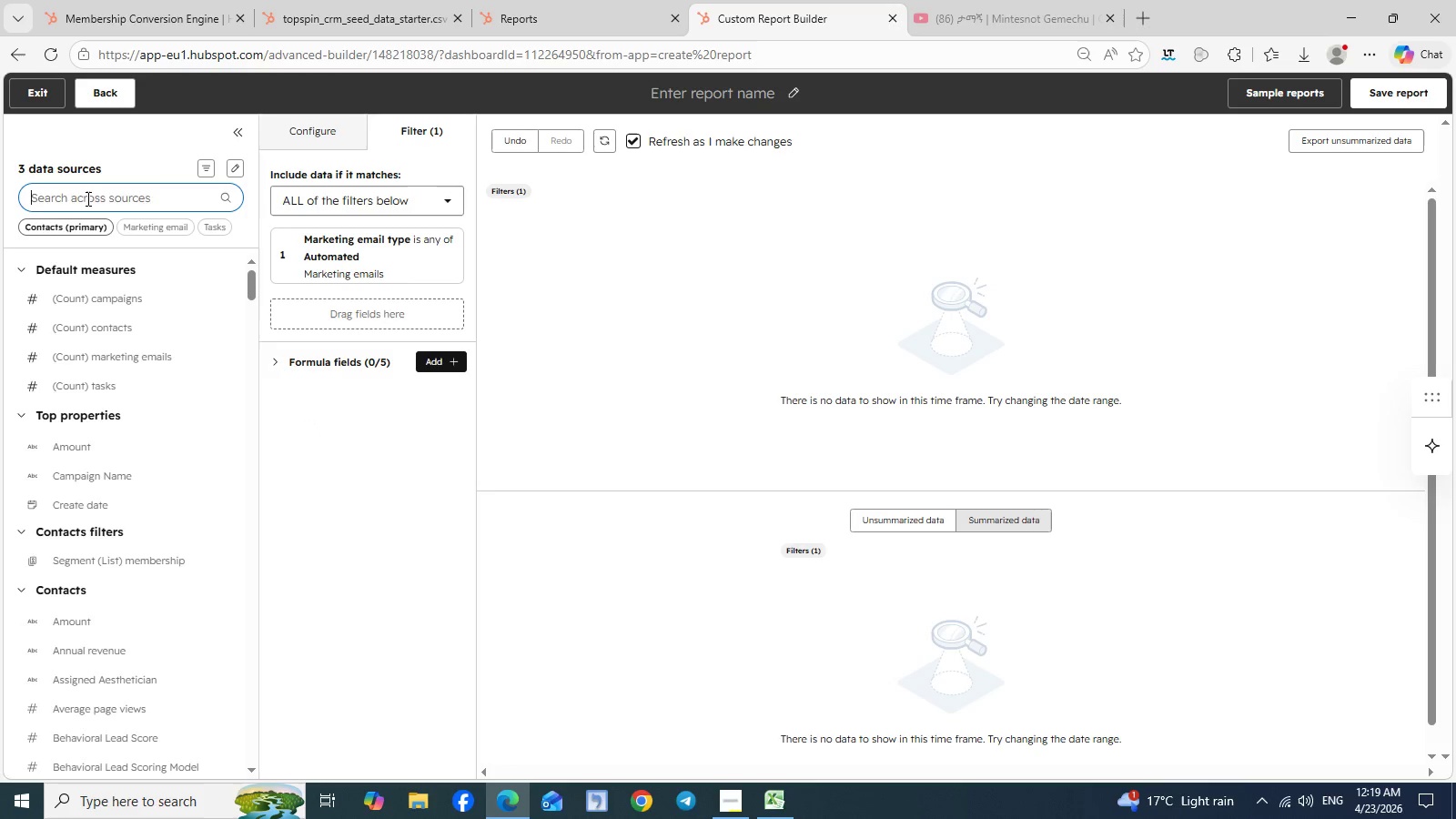 
type(marketing email)
 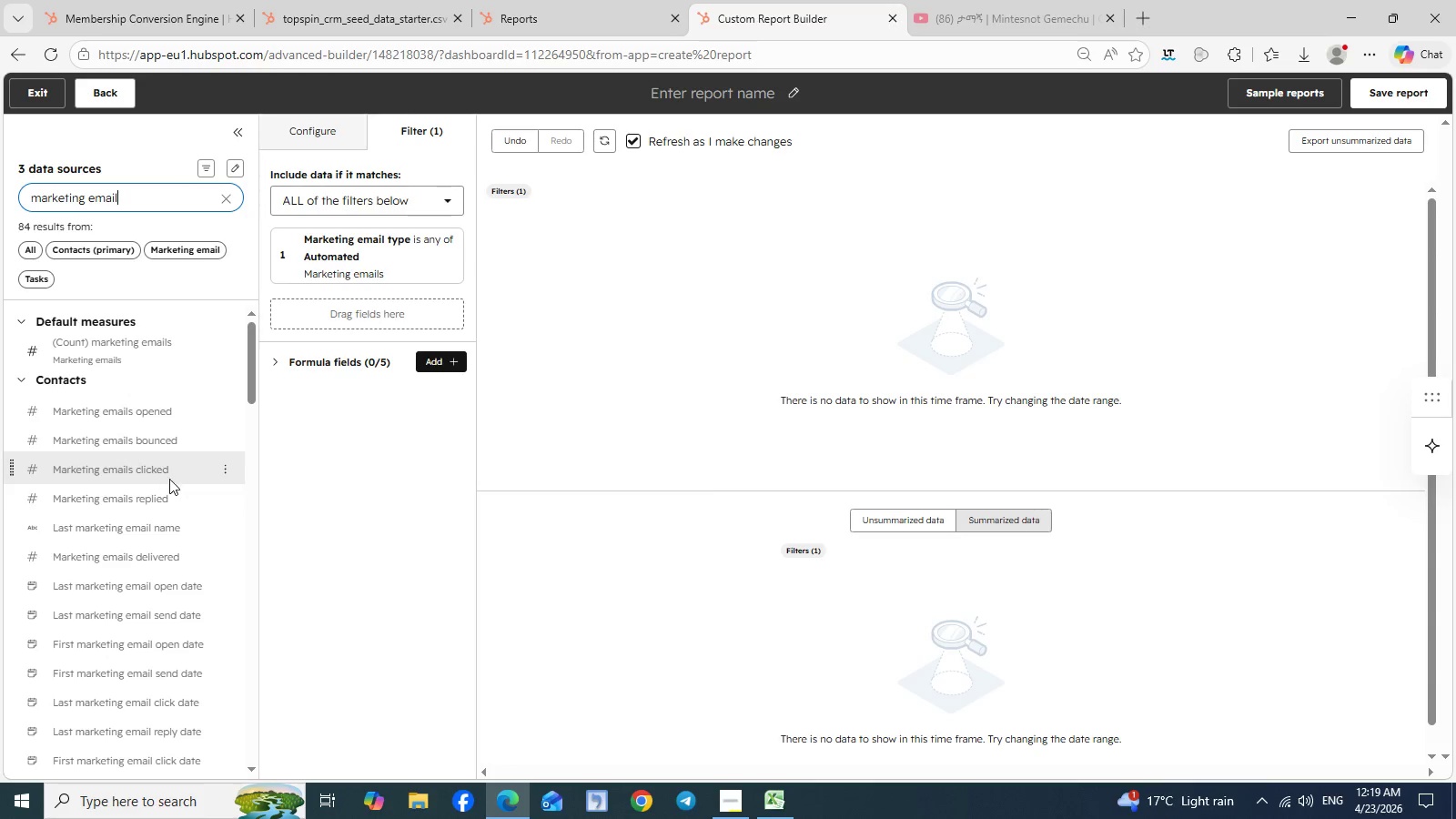 
mouse_move([217, 529])
 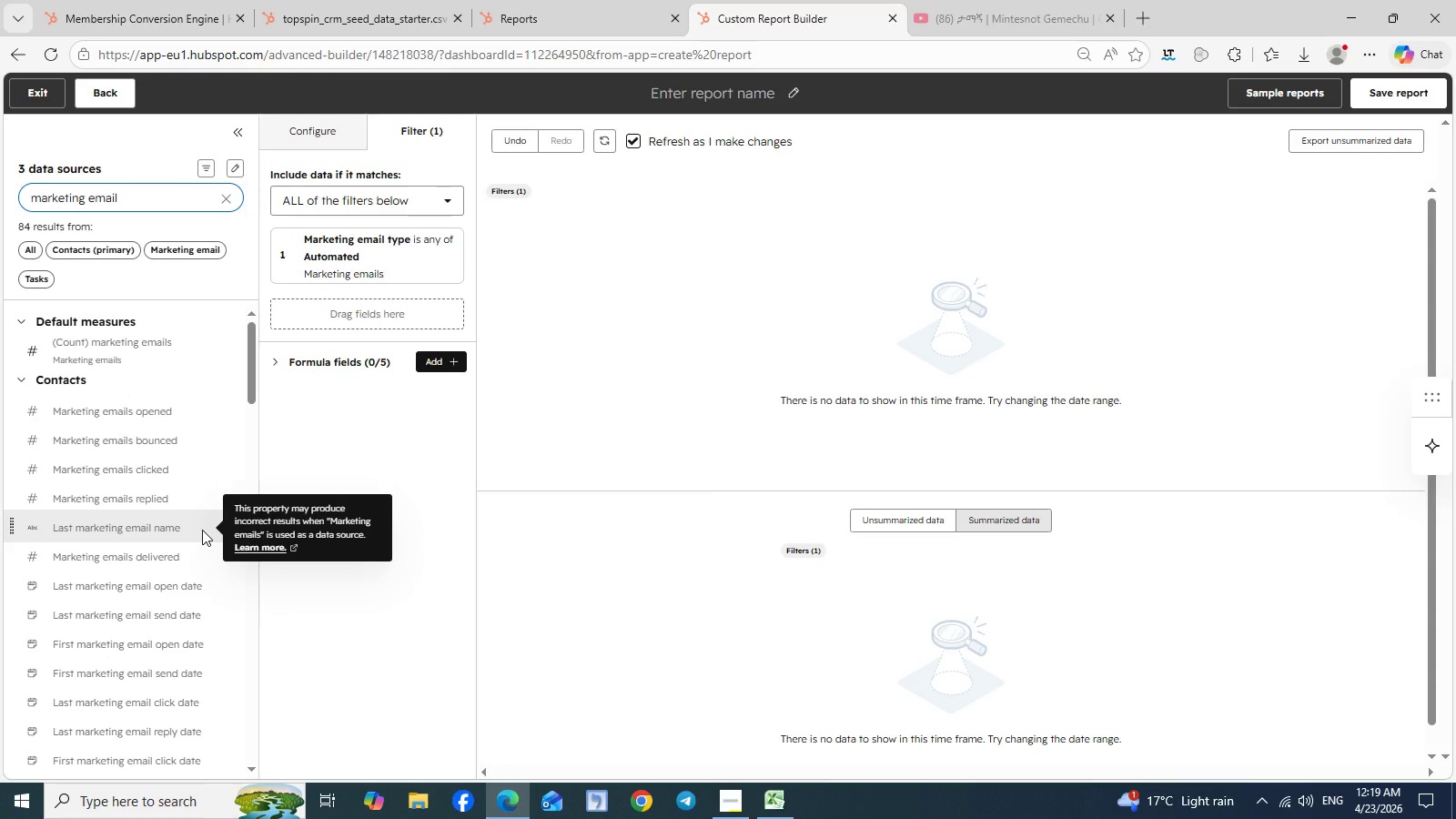 
scroll: coordinate [202, 530], scroll_direction: none, amount: 0.0
 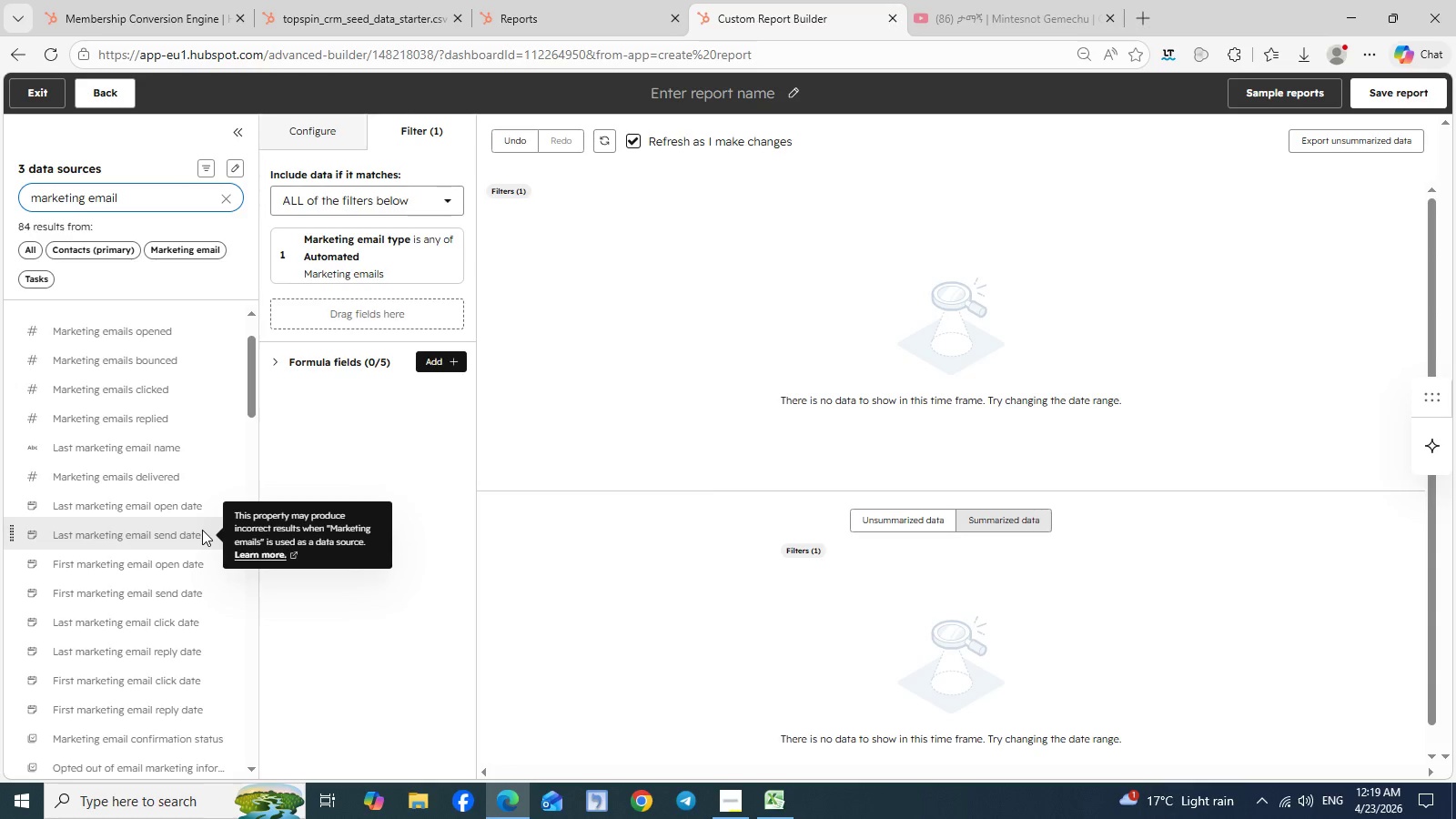 
scroll: coordinate [202, 530], scroll_direction: down, amount: 2.0
 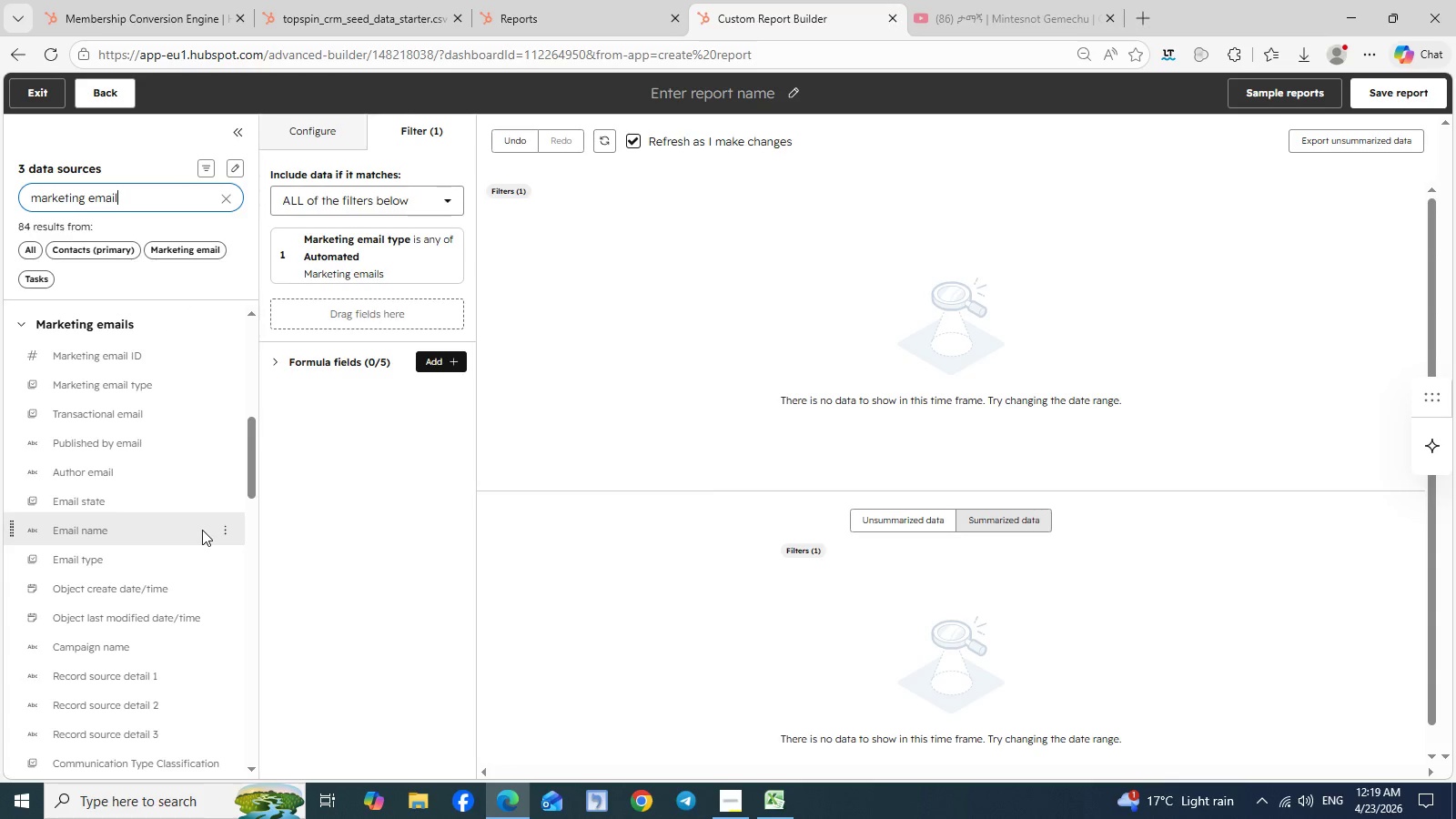 
scroll: coordinate [202, 530], scroll_direction: none, amount: 0.0
 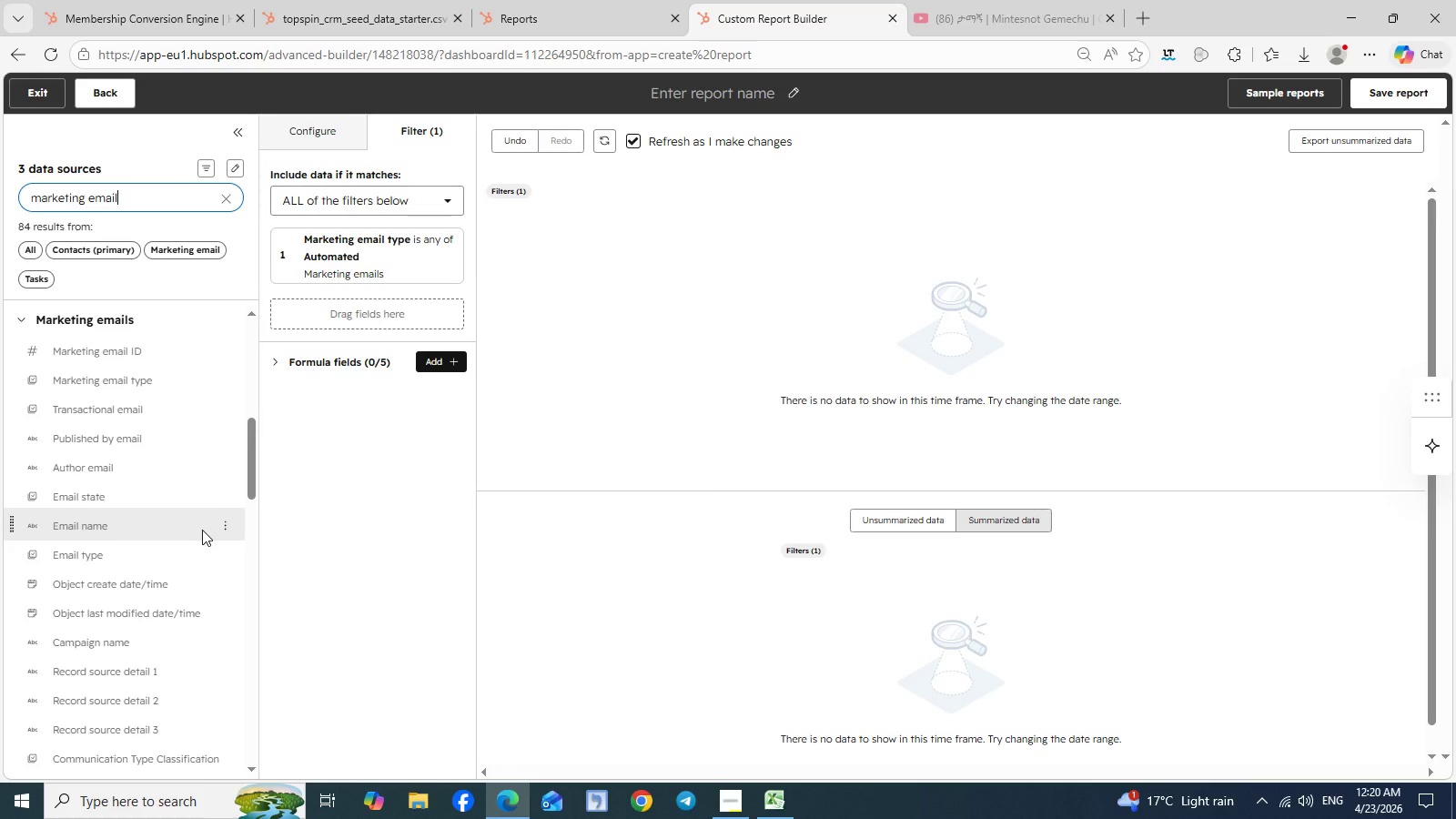 
scroll: coordinate [202, 530], scroll_direction: down, amount: 2.0
 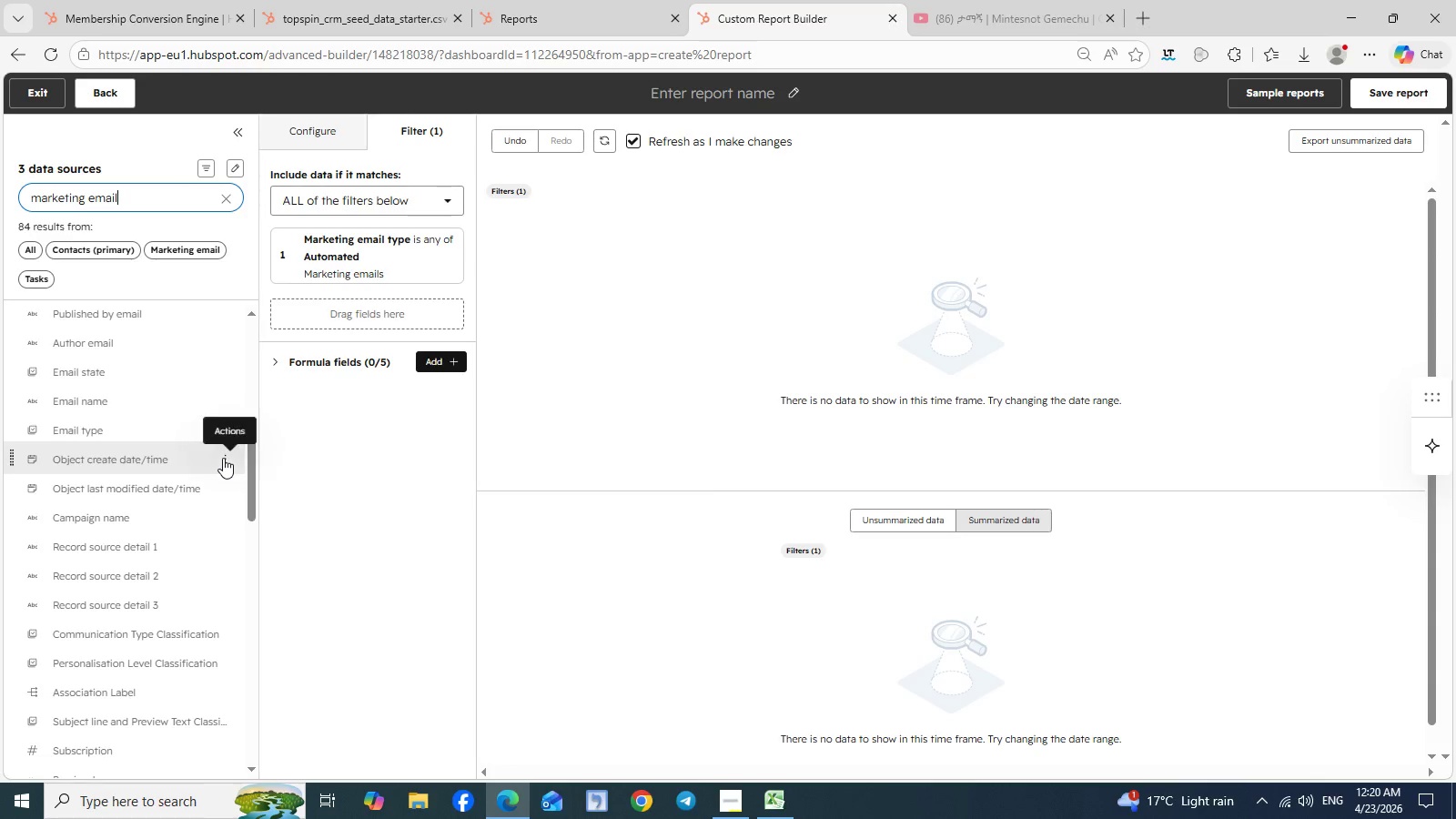 
left_click([223, 458])
 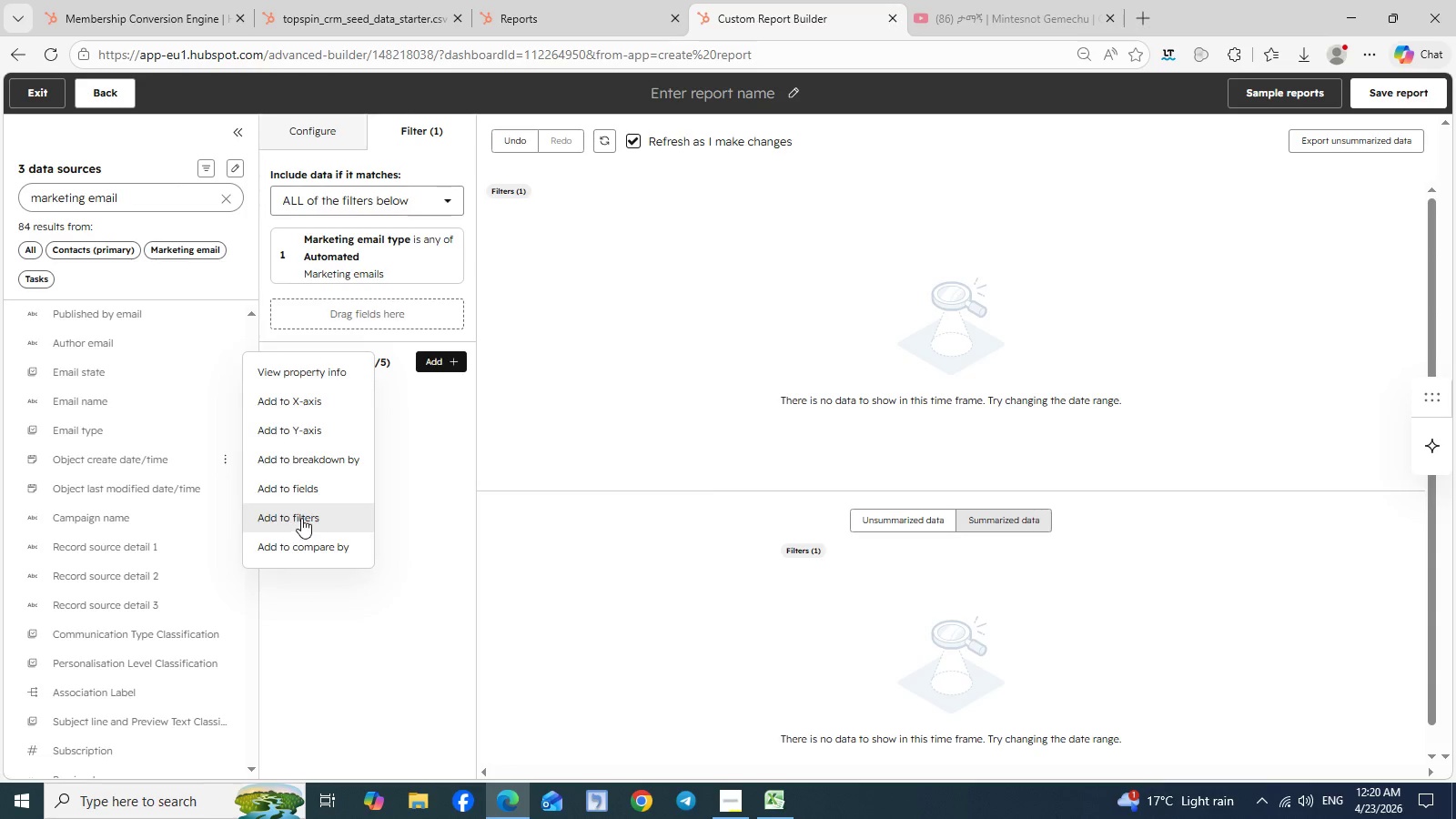 
left_click([310, 520])
 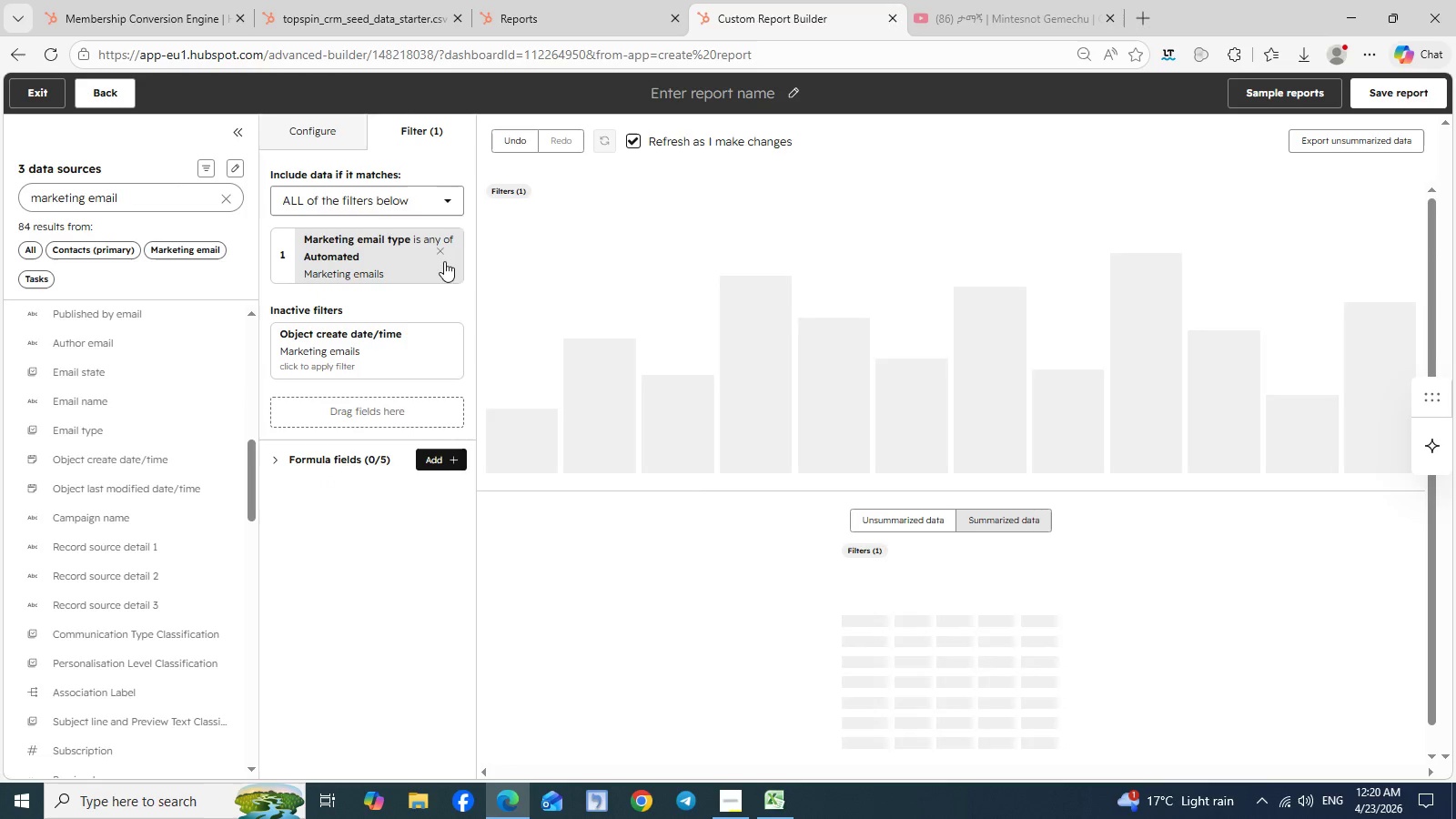 
left_click([440, 248])
 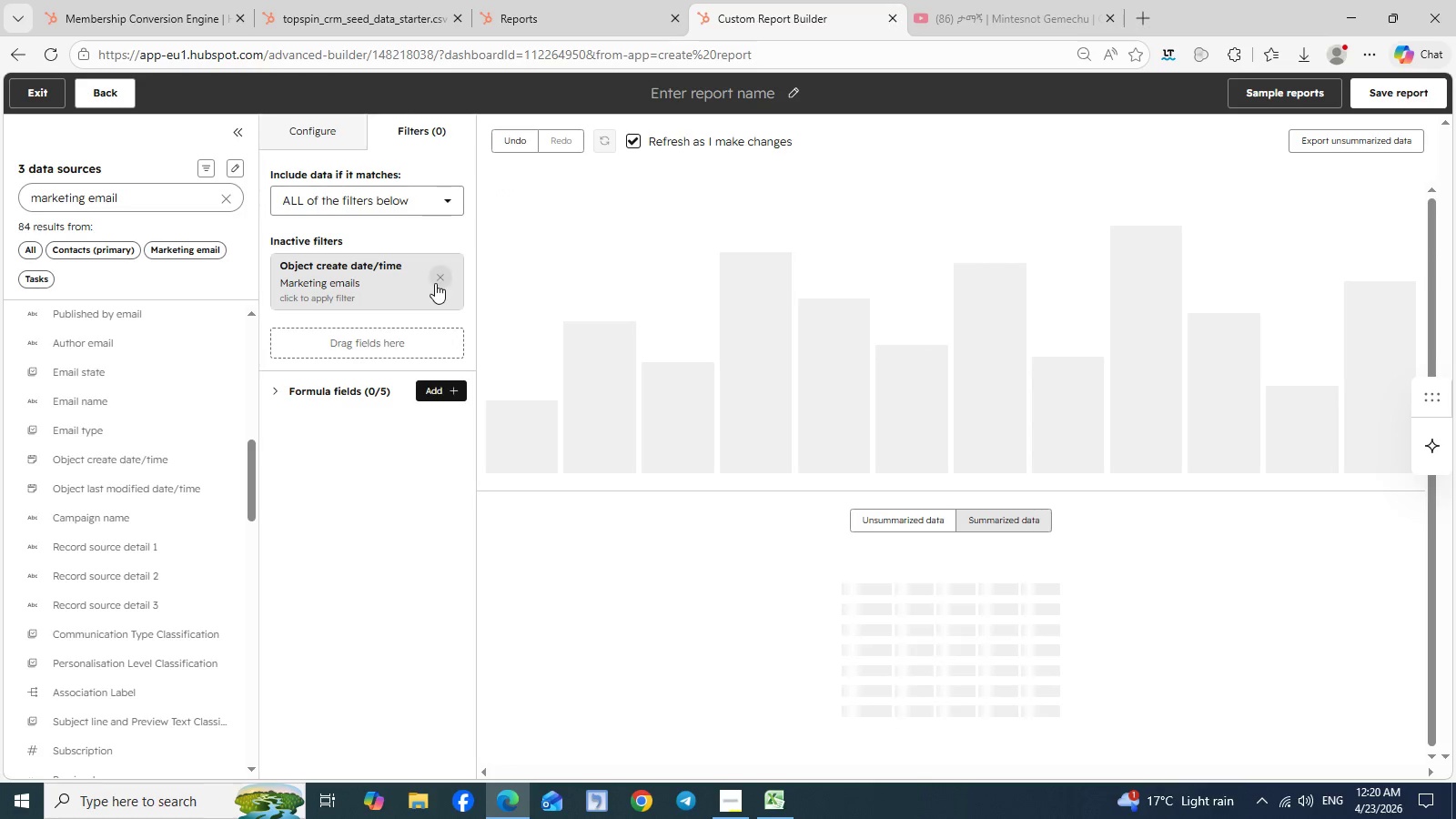 
left_click([440, 279])
 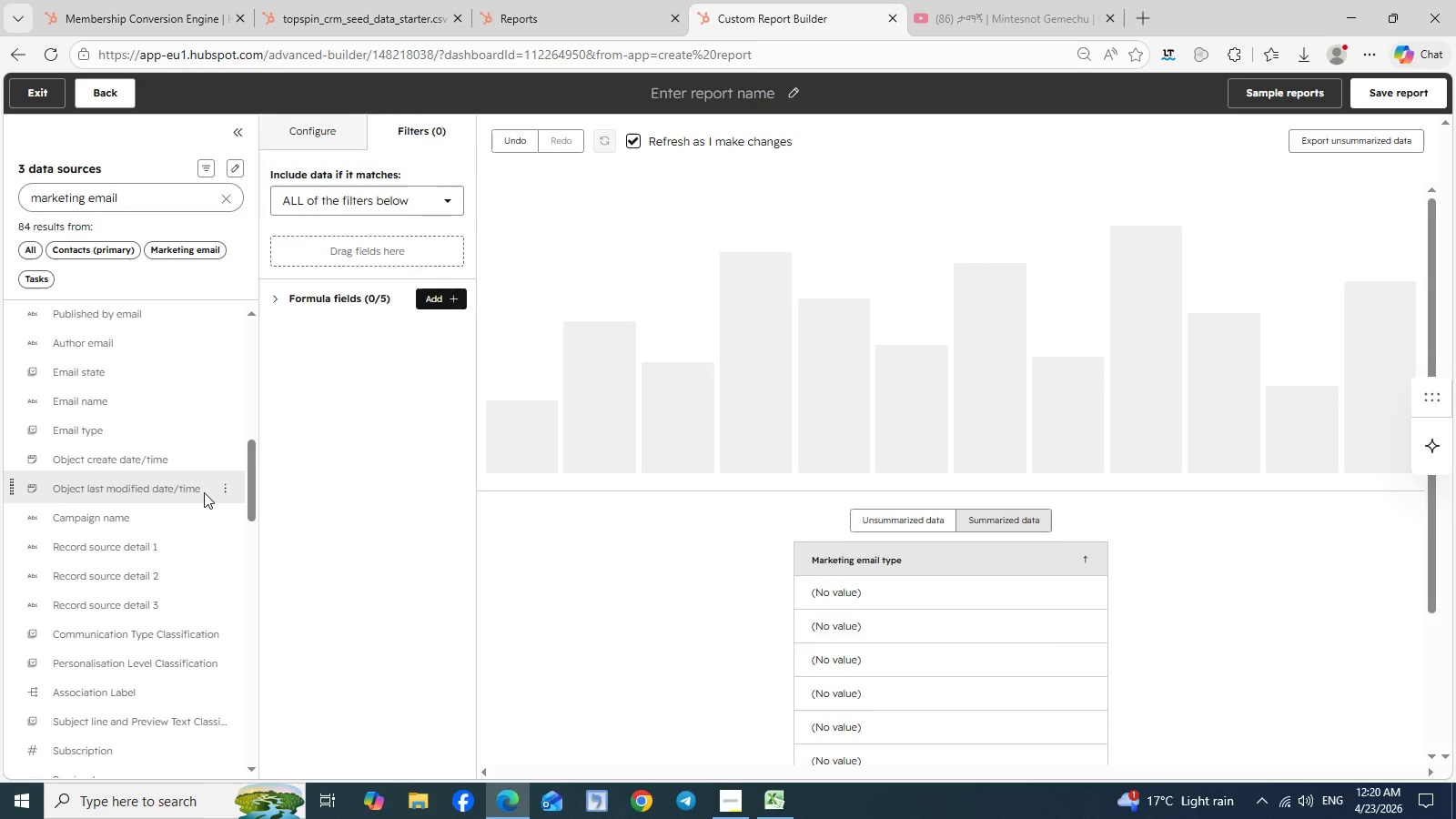 
wait(6.14)
 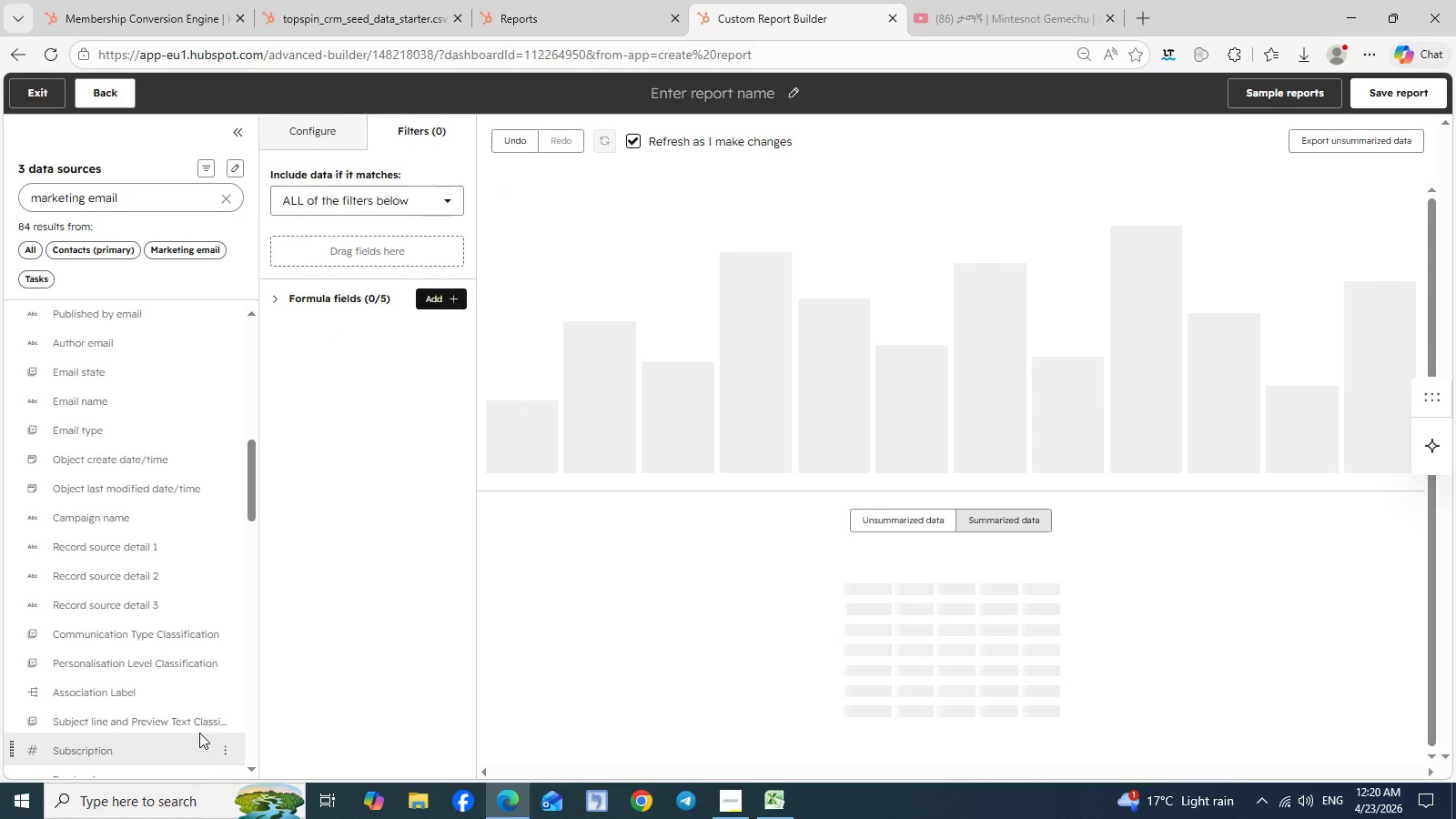 
left_click([222, 456])
 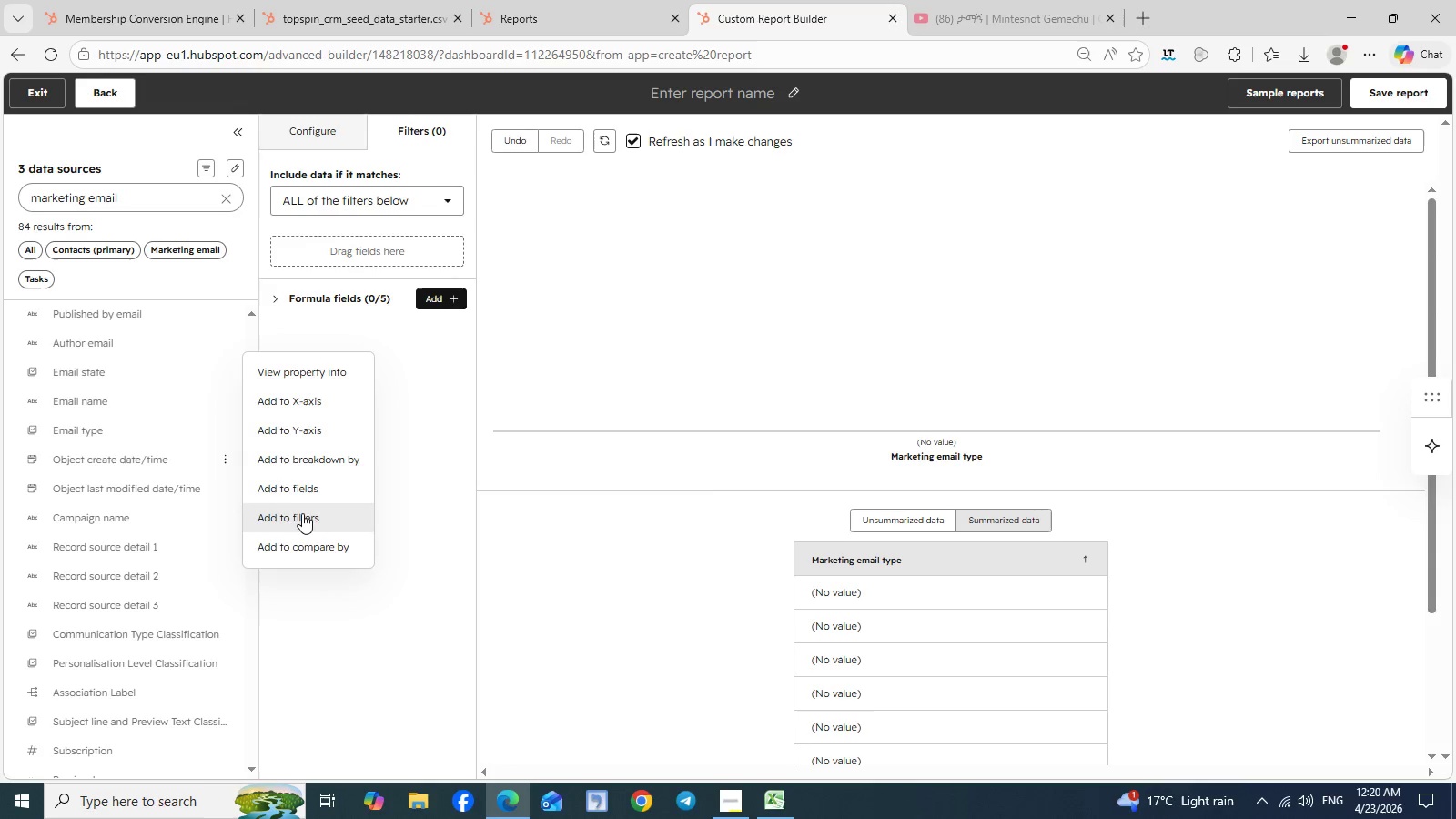 
left_click([300, 515])
 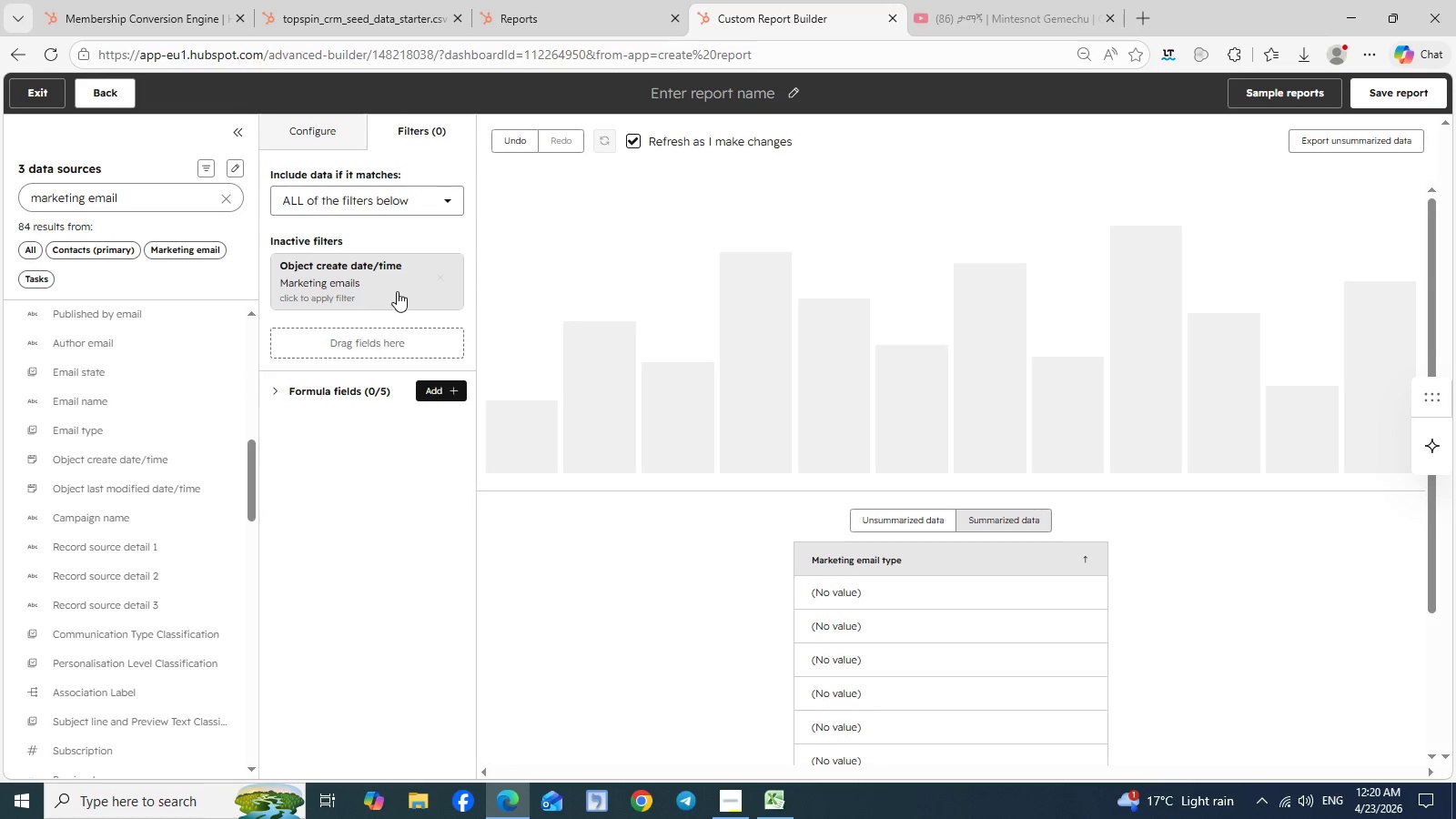 
left_click([401, 288])
 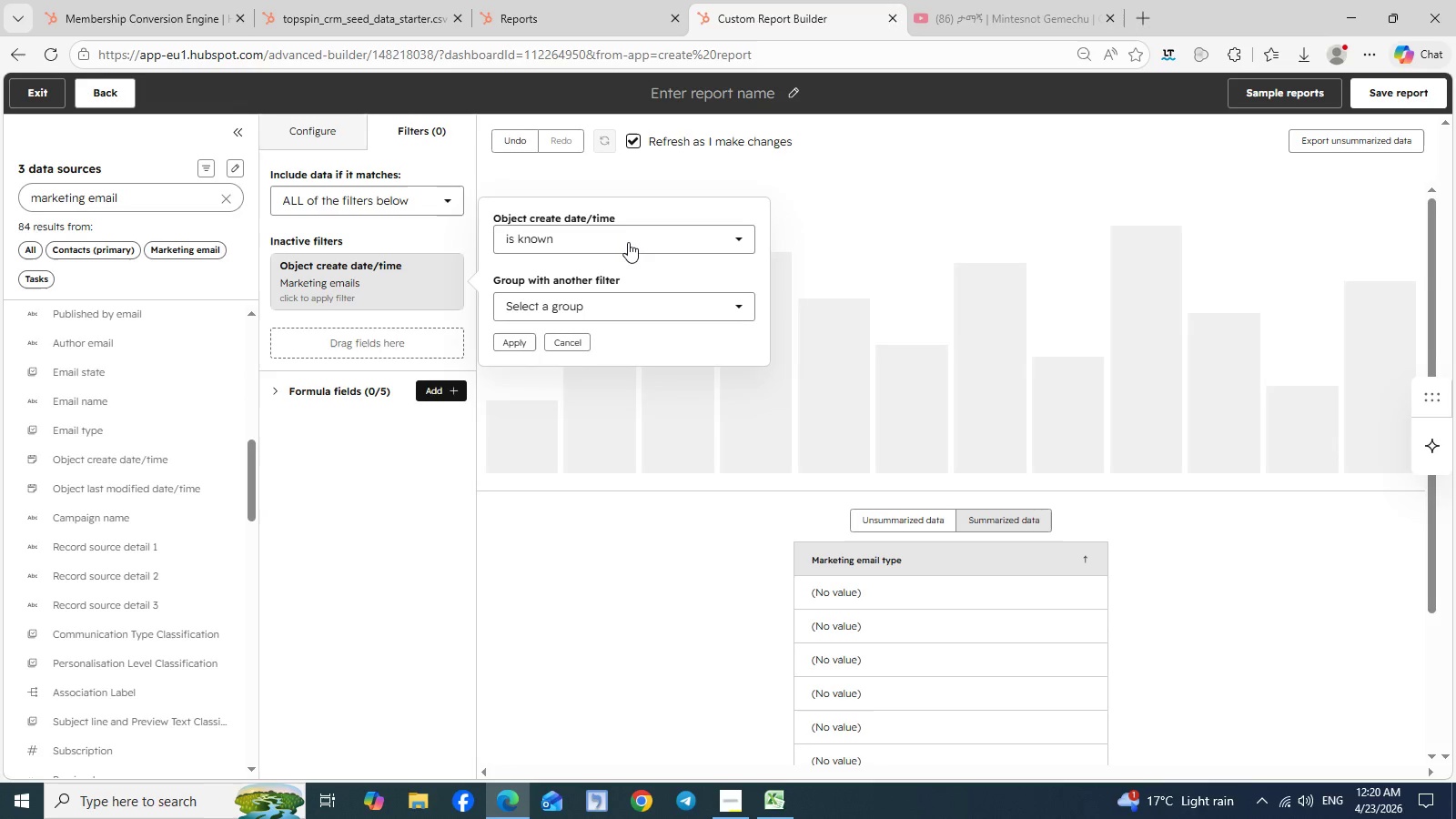 
left_click([628, 242])
 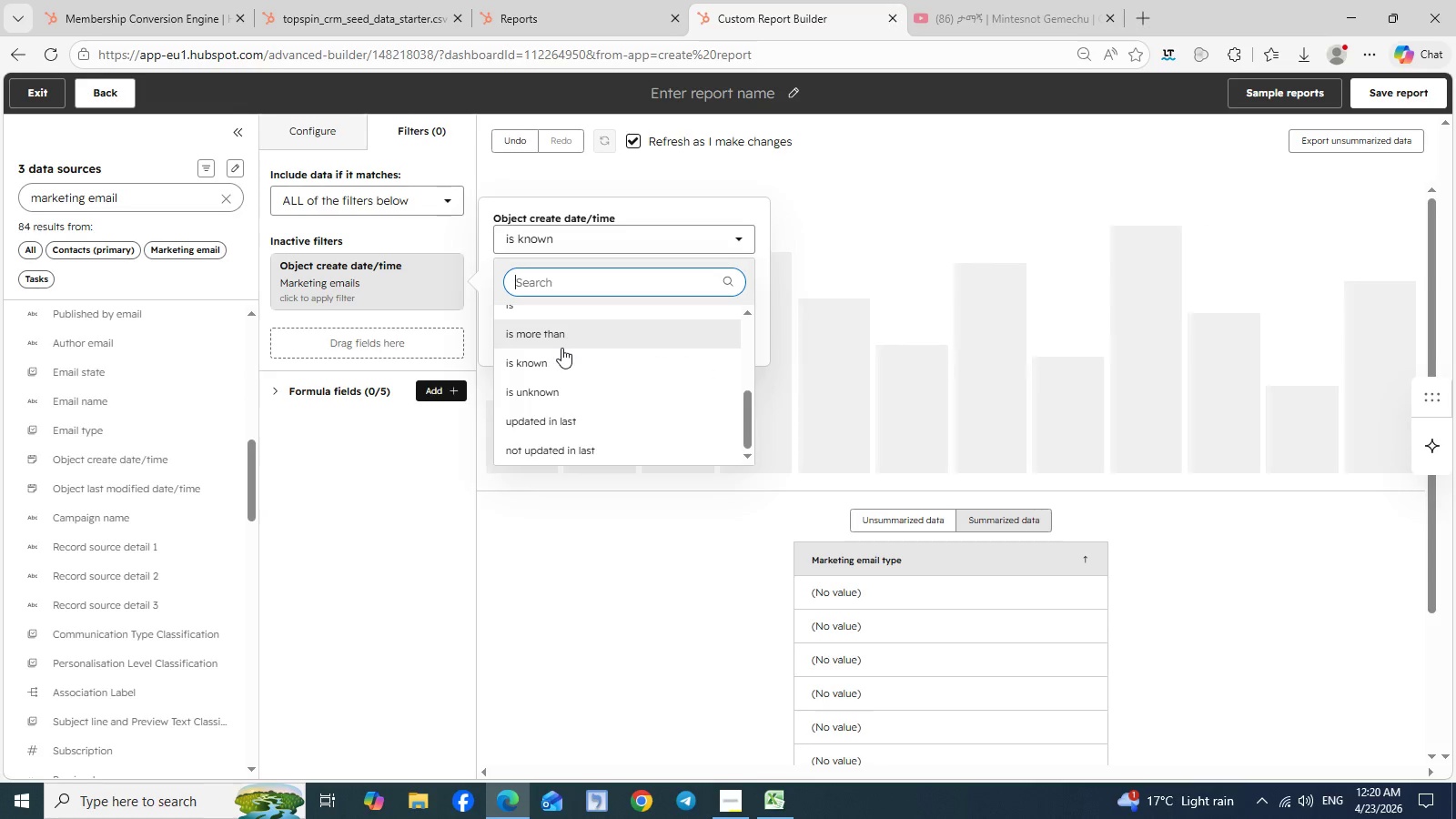 
scroll: coordinate [560, 361], scroll_direction: up, amount: 5.0
 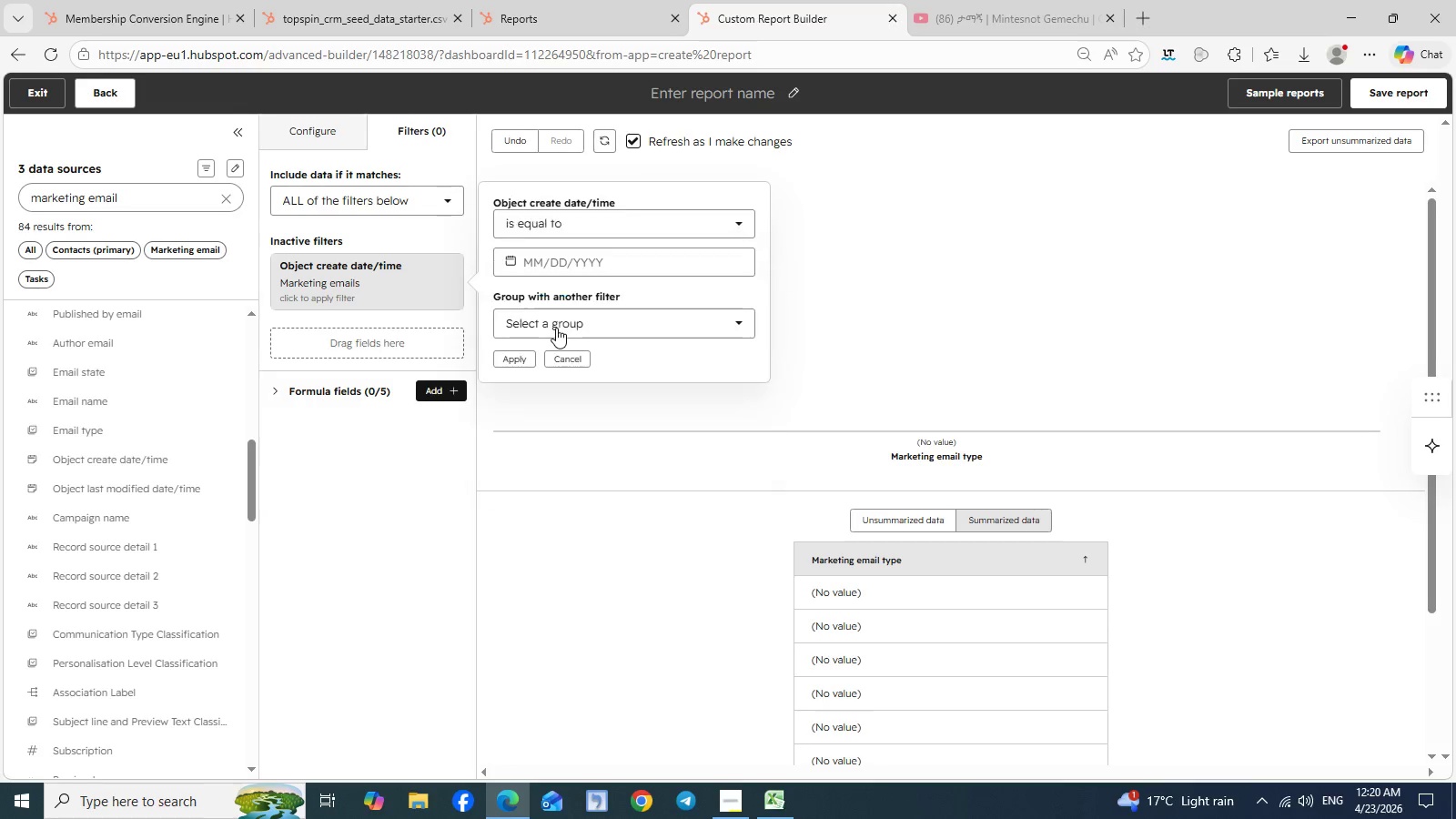 
left_click([556, 328])
 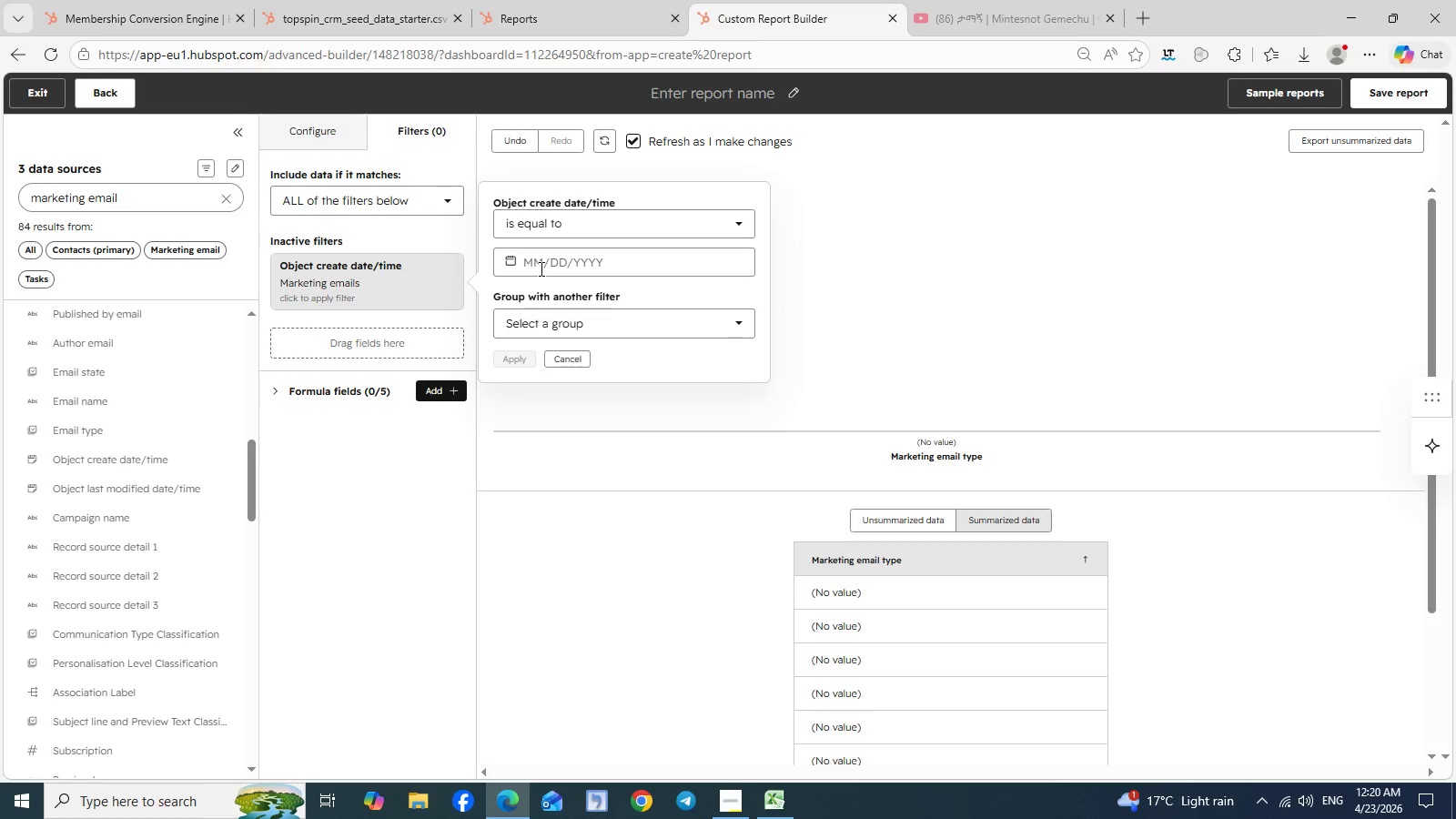 
left_click([540, 268])
 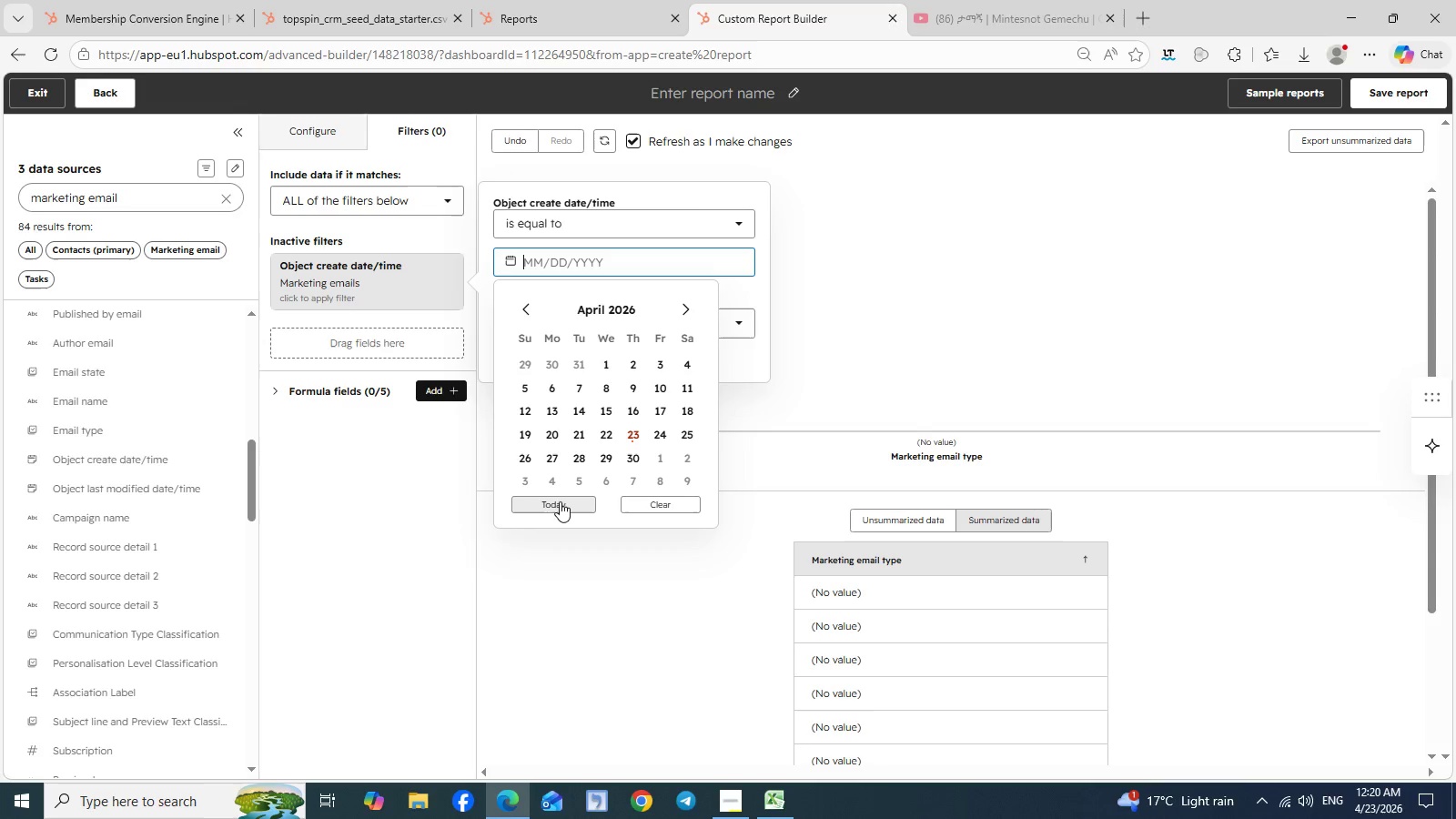 
wait(5.38)
 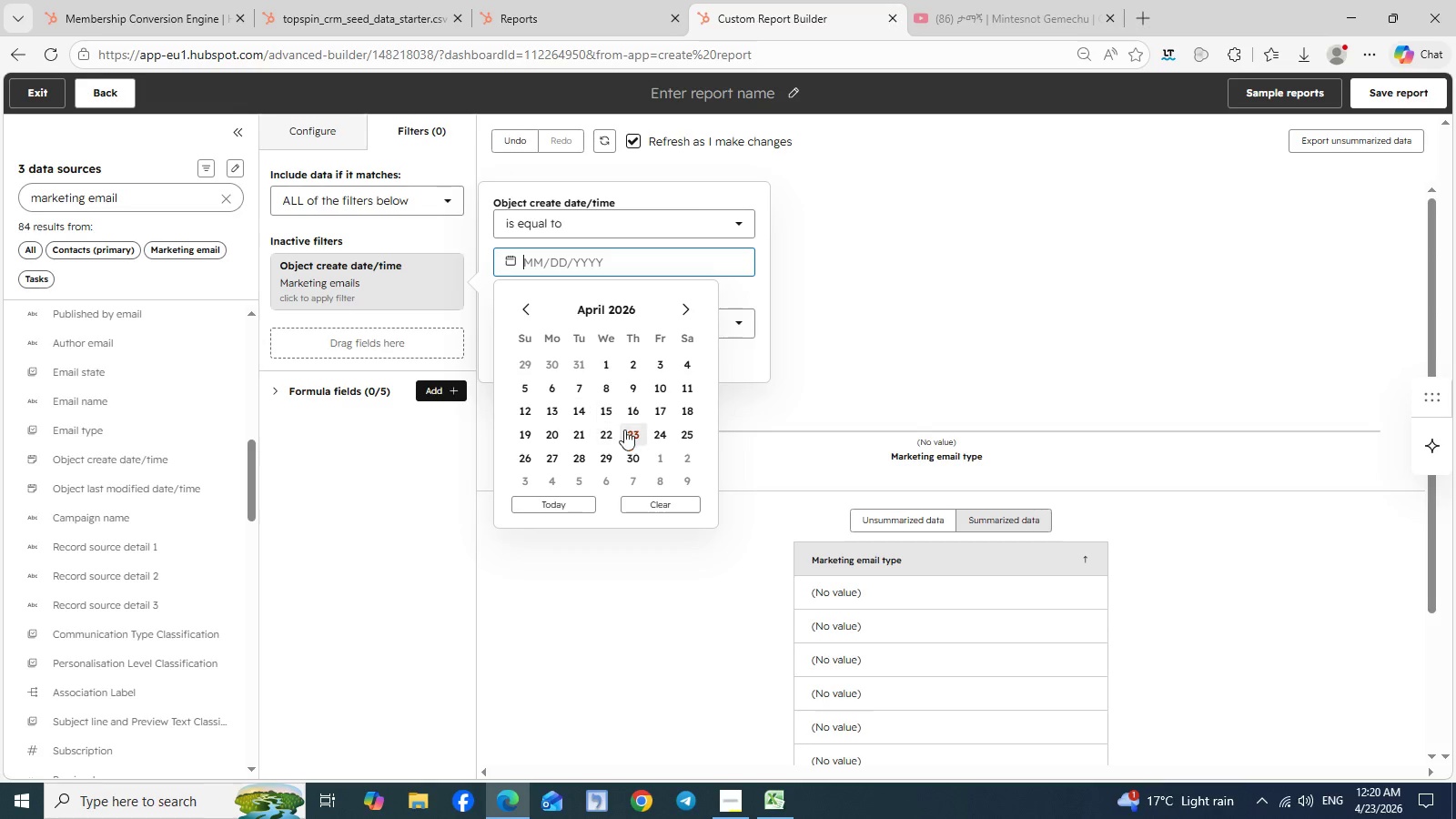 
left_click([560, 501])
 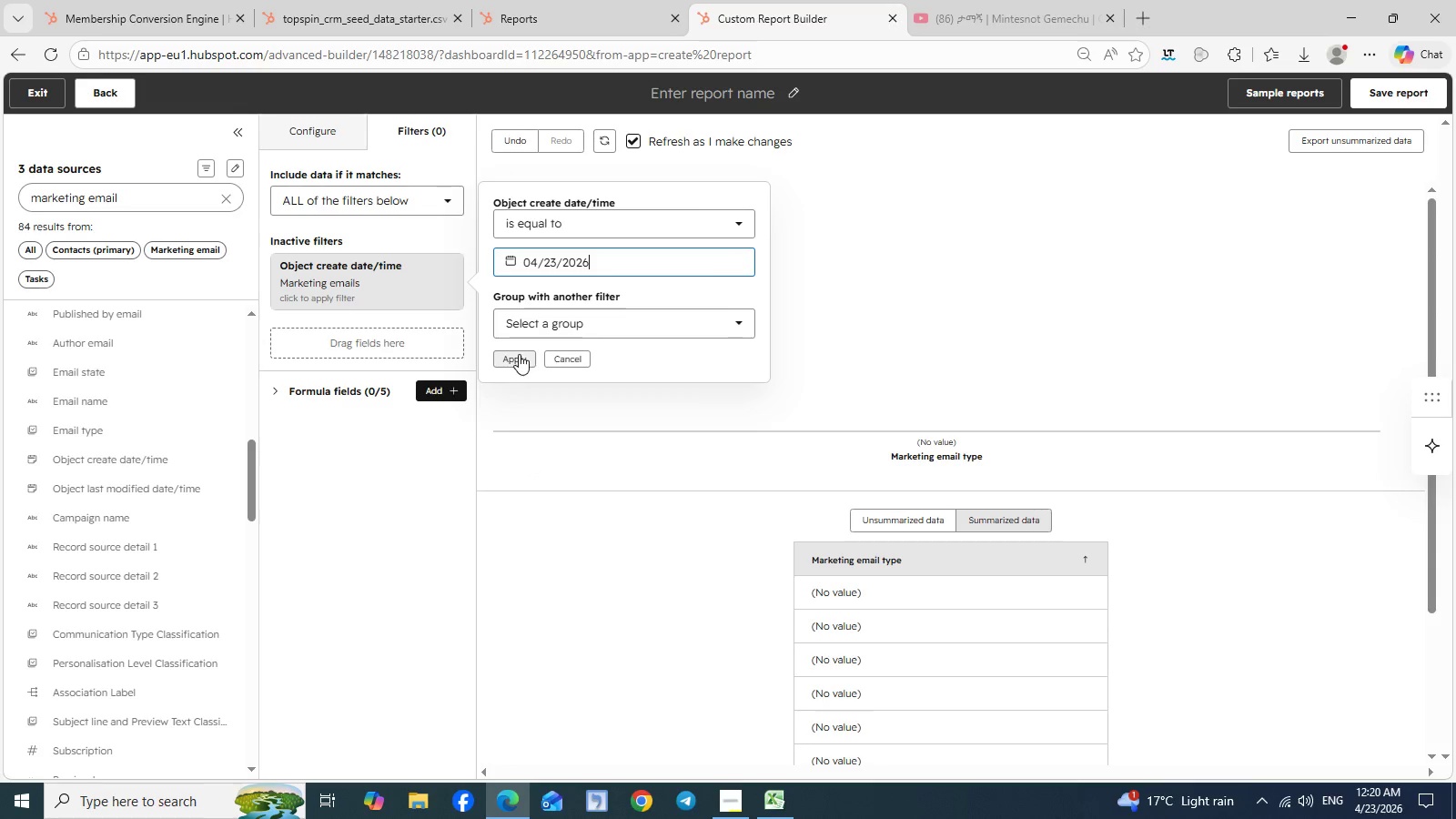 
left_click([519, 354])
 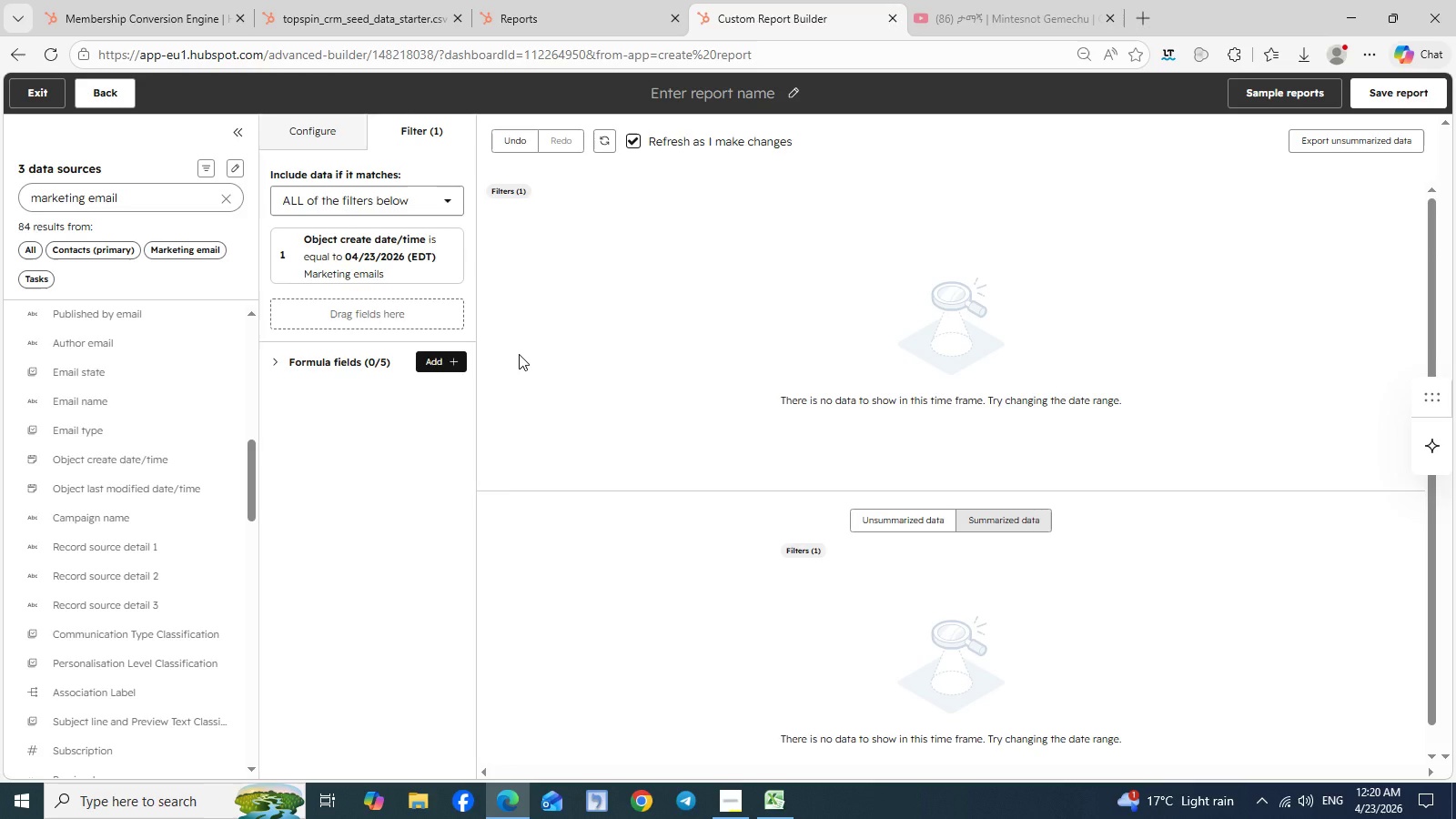 
wait(11.67)
 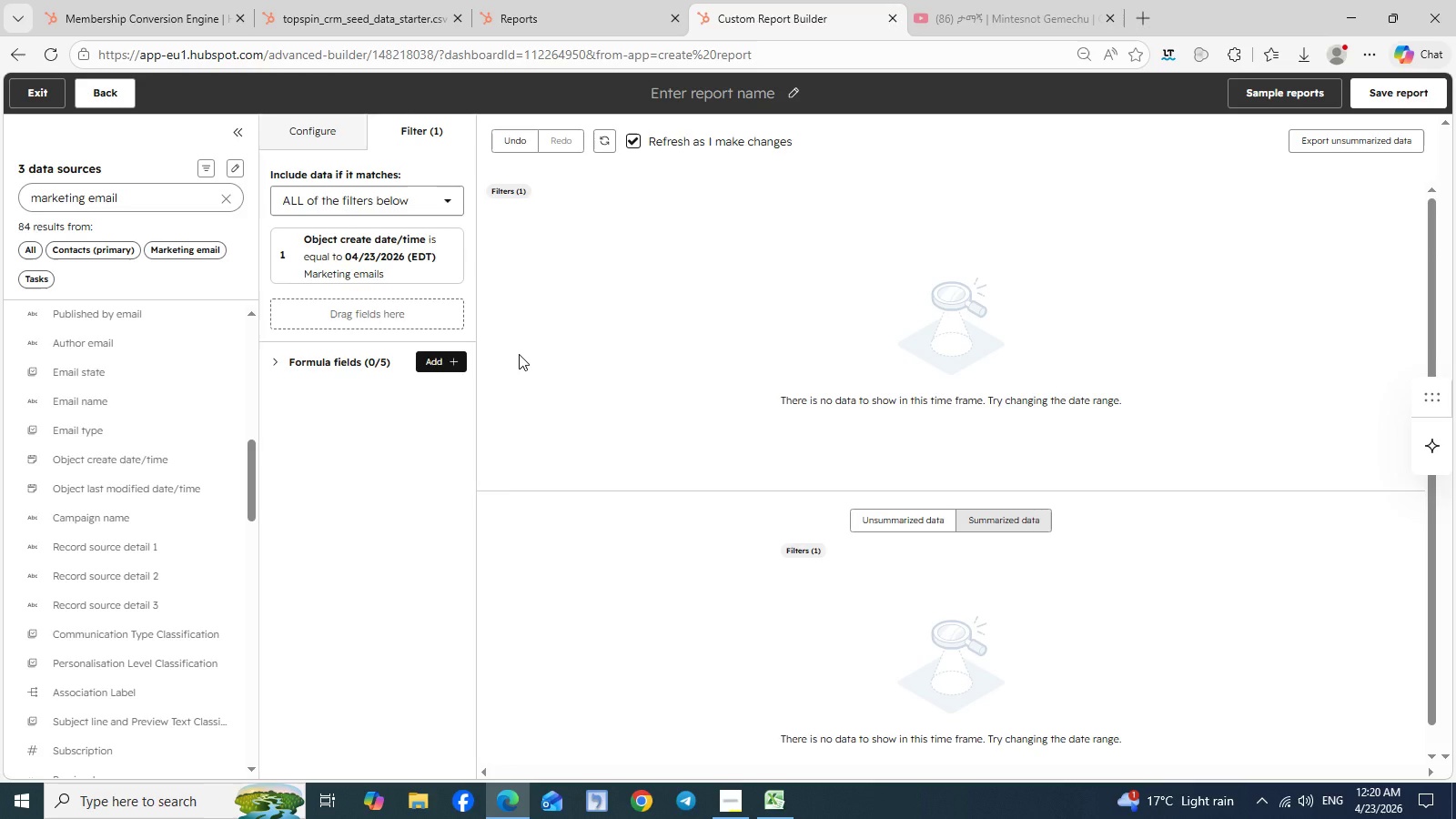 
scroll: coordinate [97, 316], scroll_direction: up, amount: 8.0
 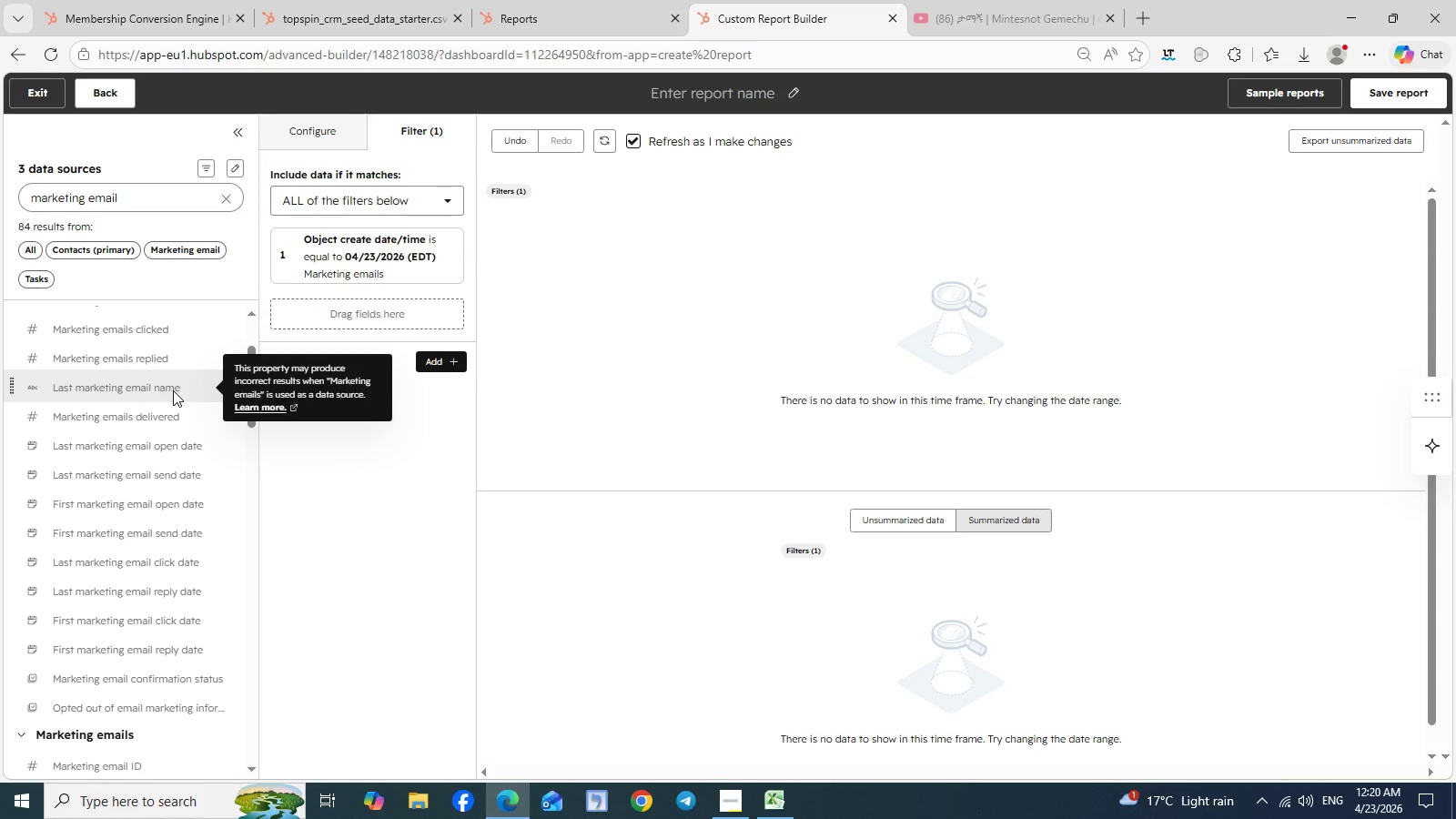 
scroll: coordinate [173, 390], scroll_direction: none, amount: 0.0
 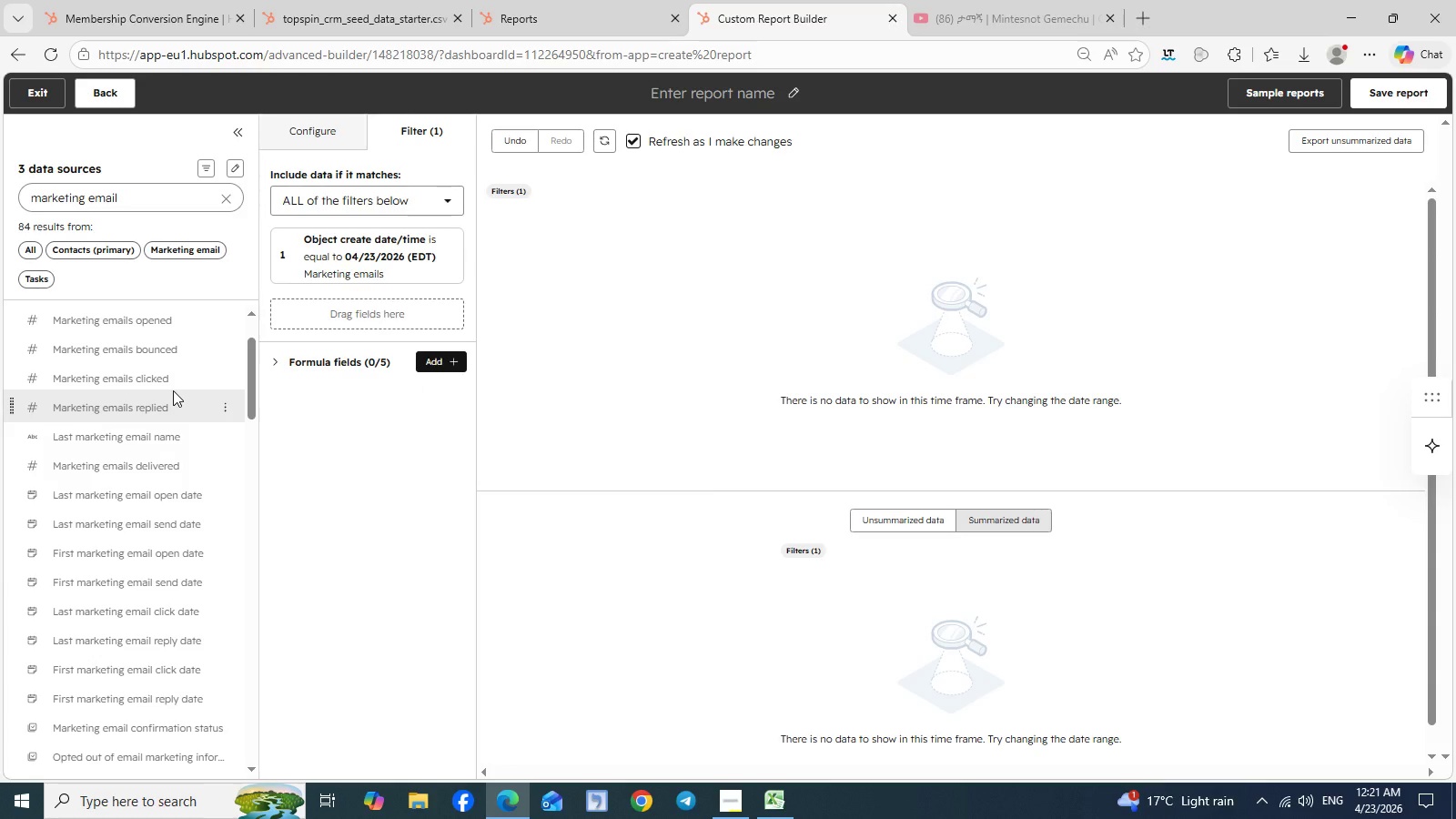 
scroll: coordinate [173, 390], scroll_direction: down, amount: 6.0
 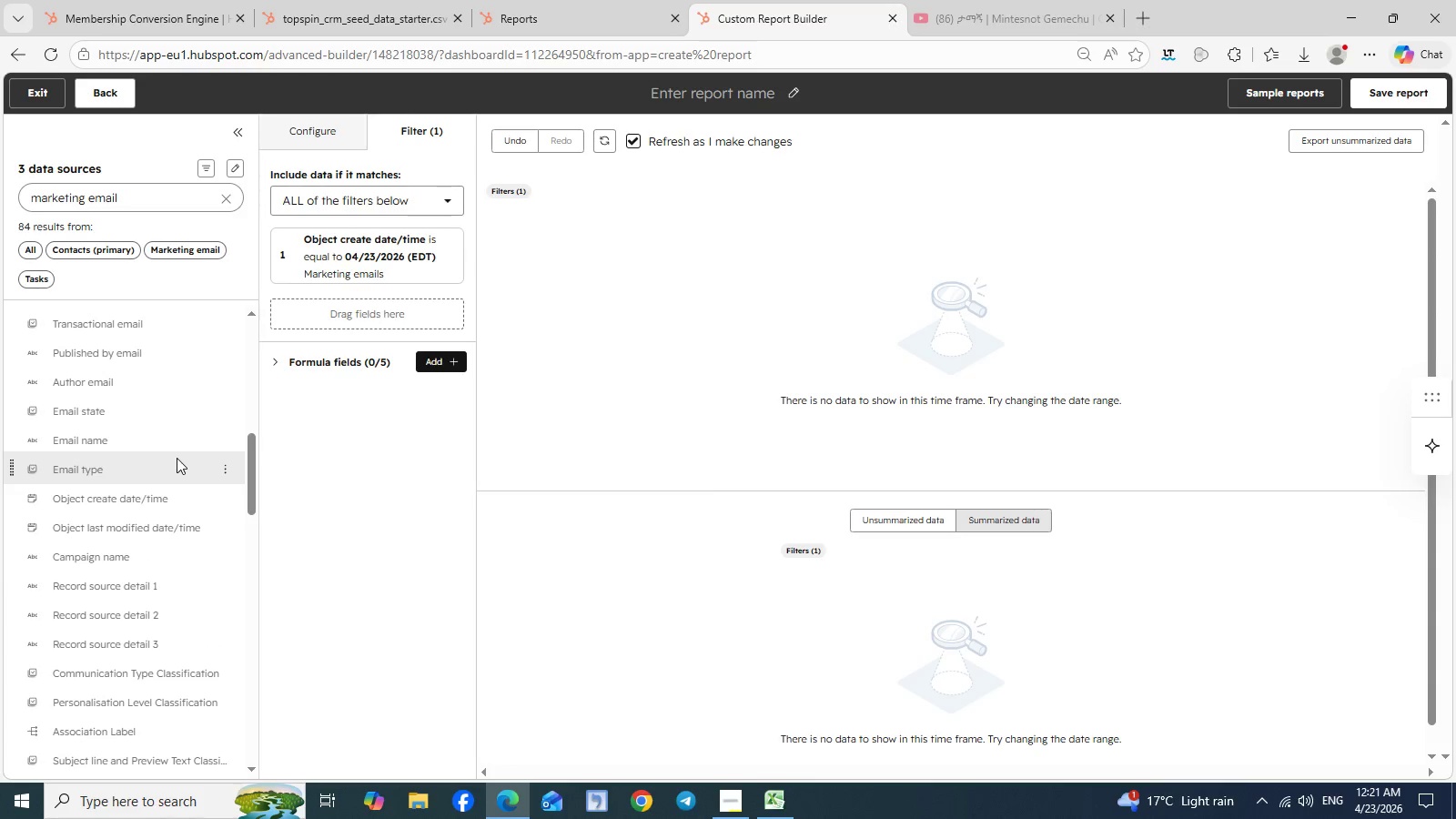 
mouse_move([227, 449])
 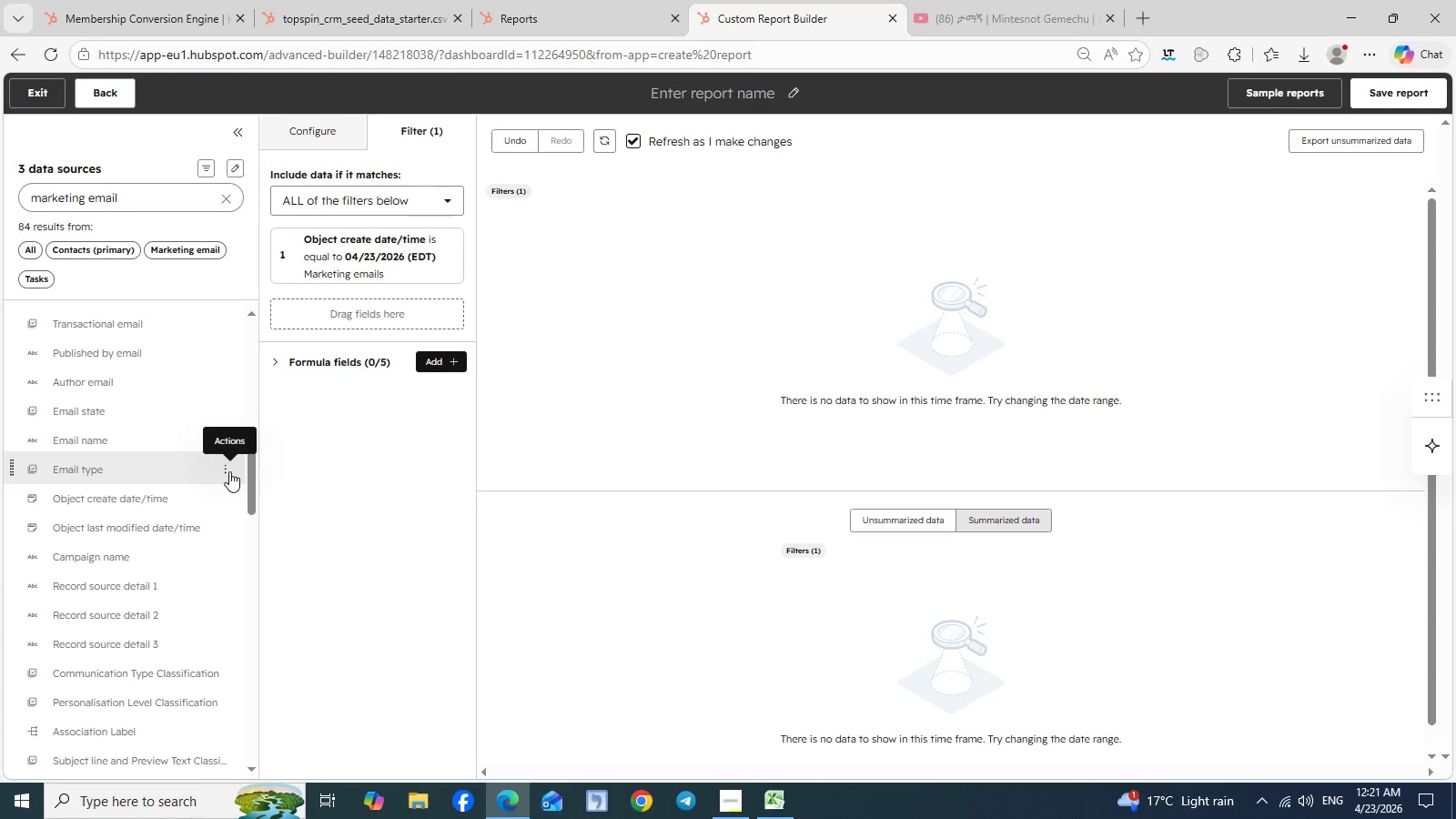 
left_click([229, 471])
 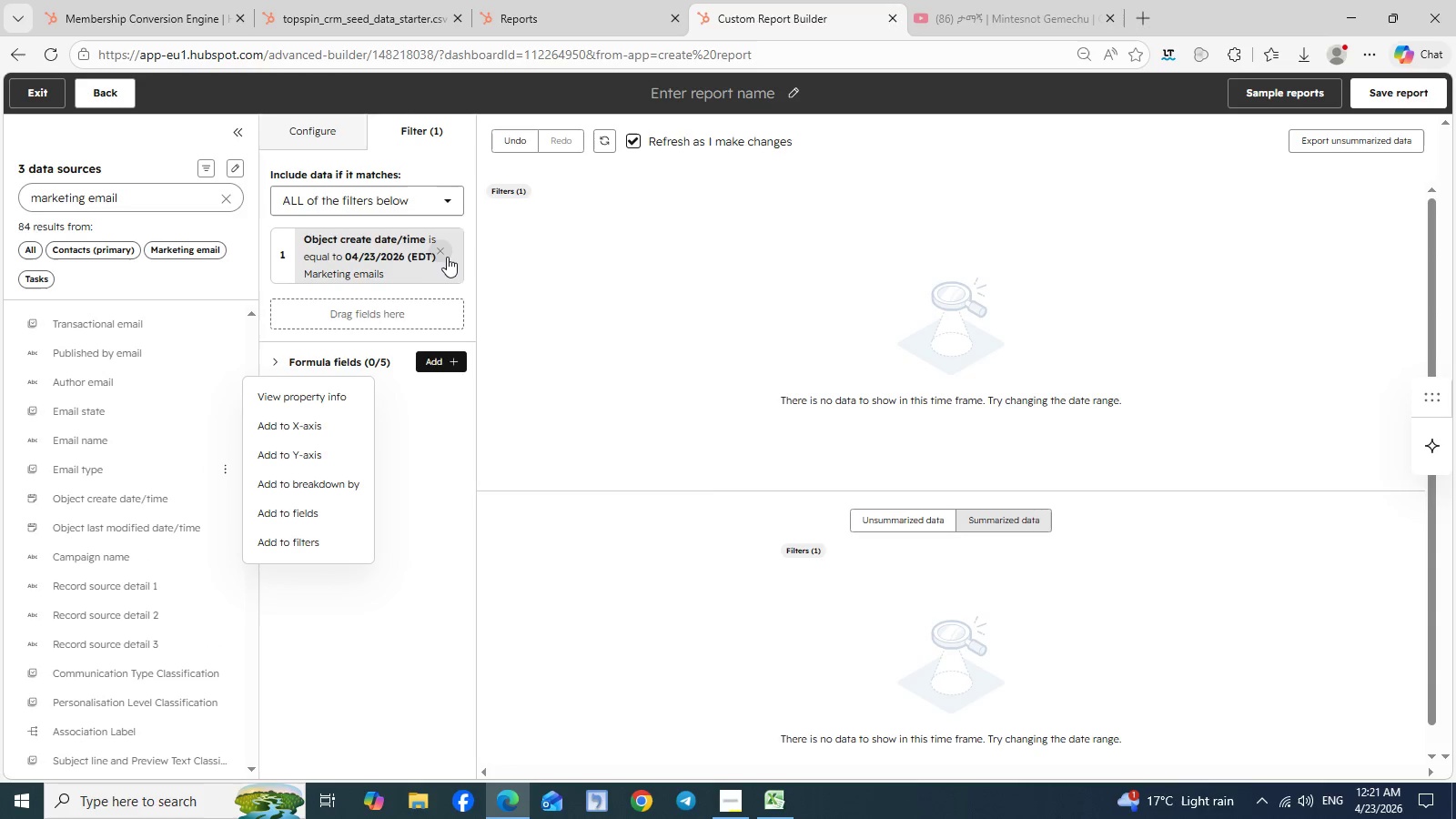 
left_click([444, 252])
 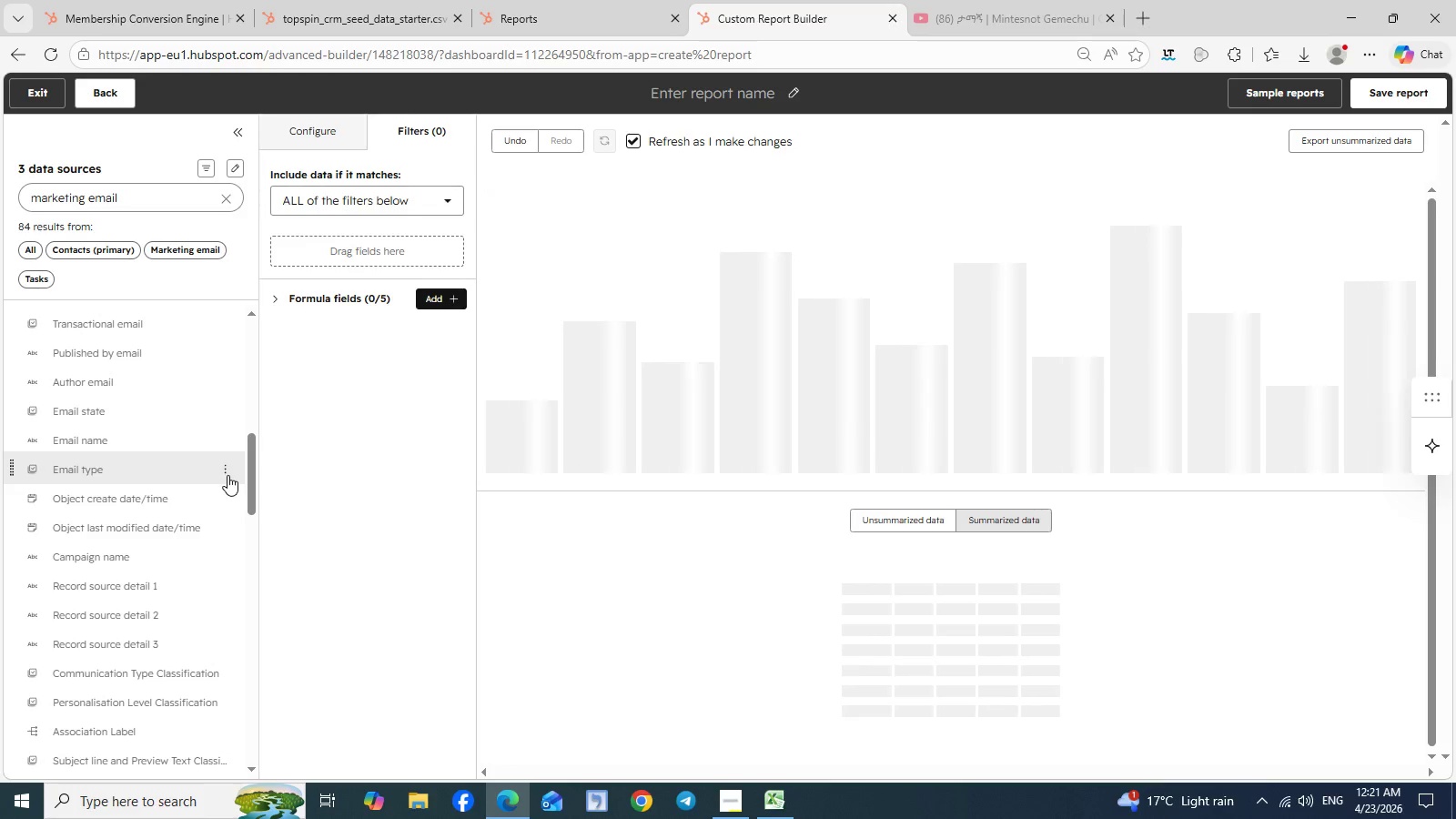 
left_click([228, 470])
 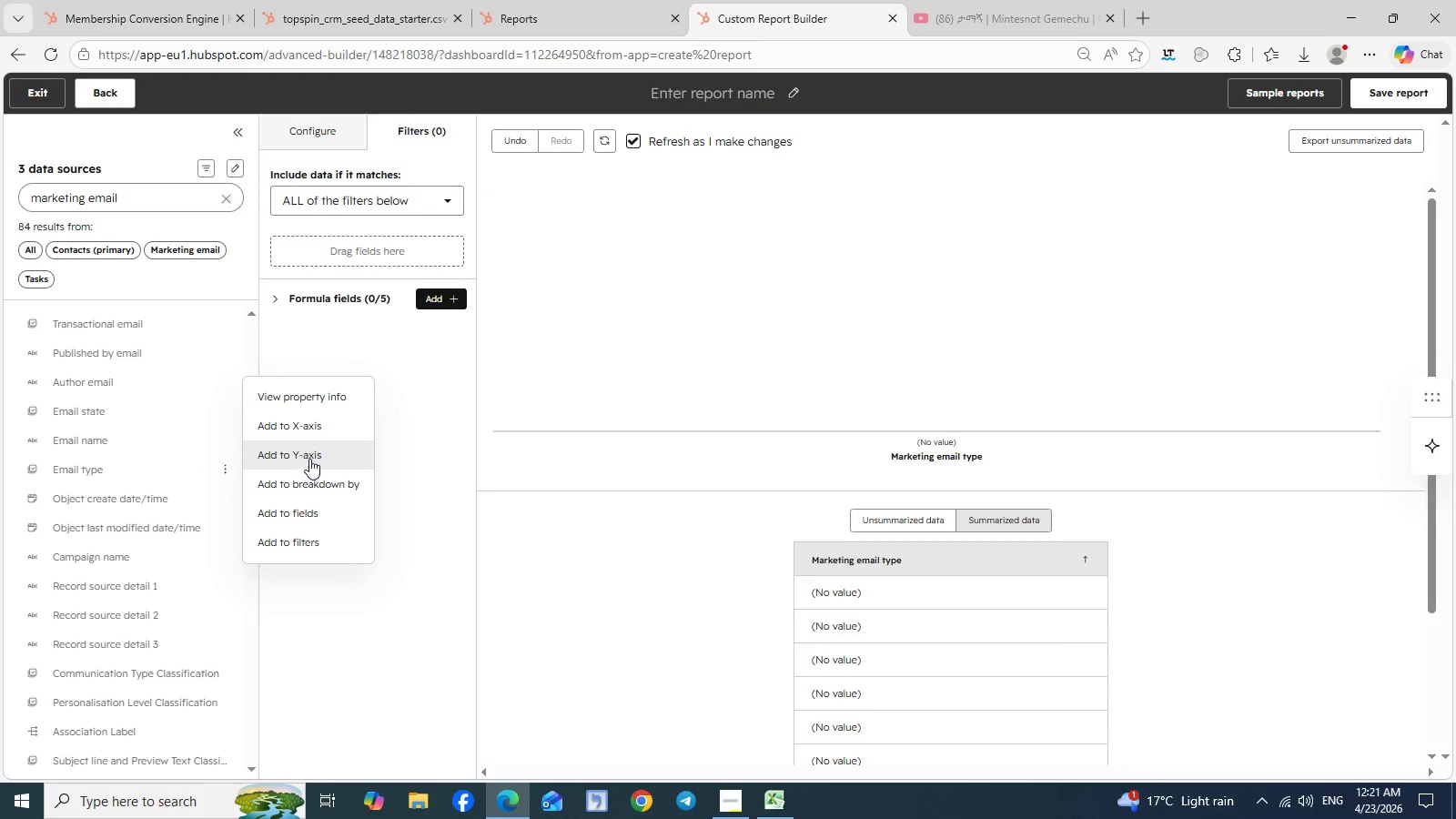 
left_click([295, 541])
 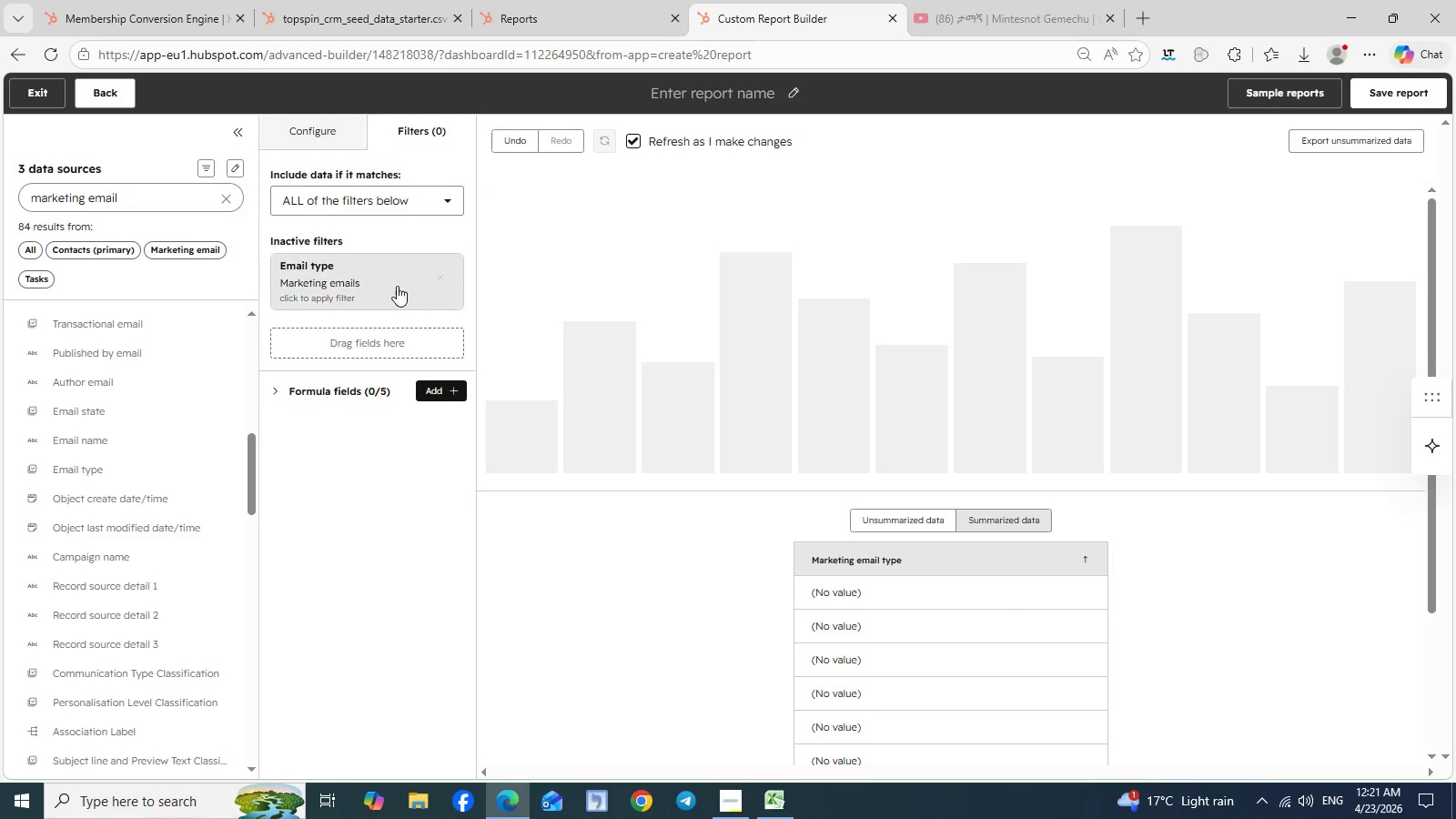 
left_click([407, 265])
 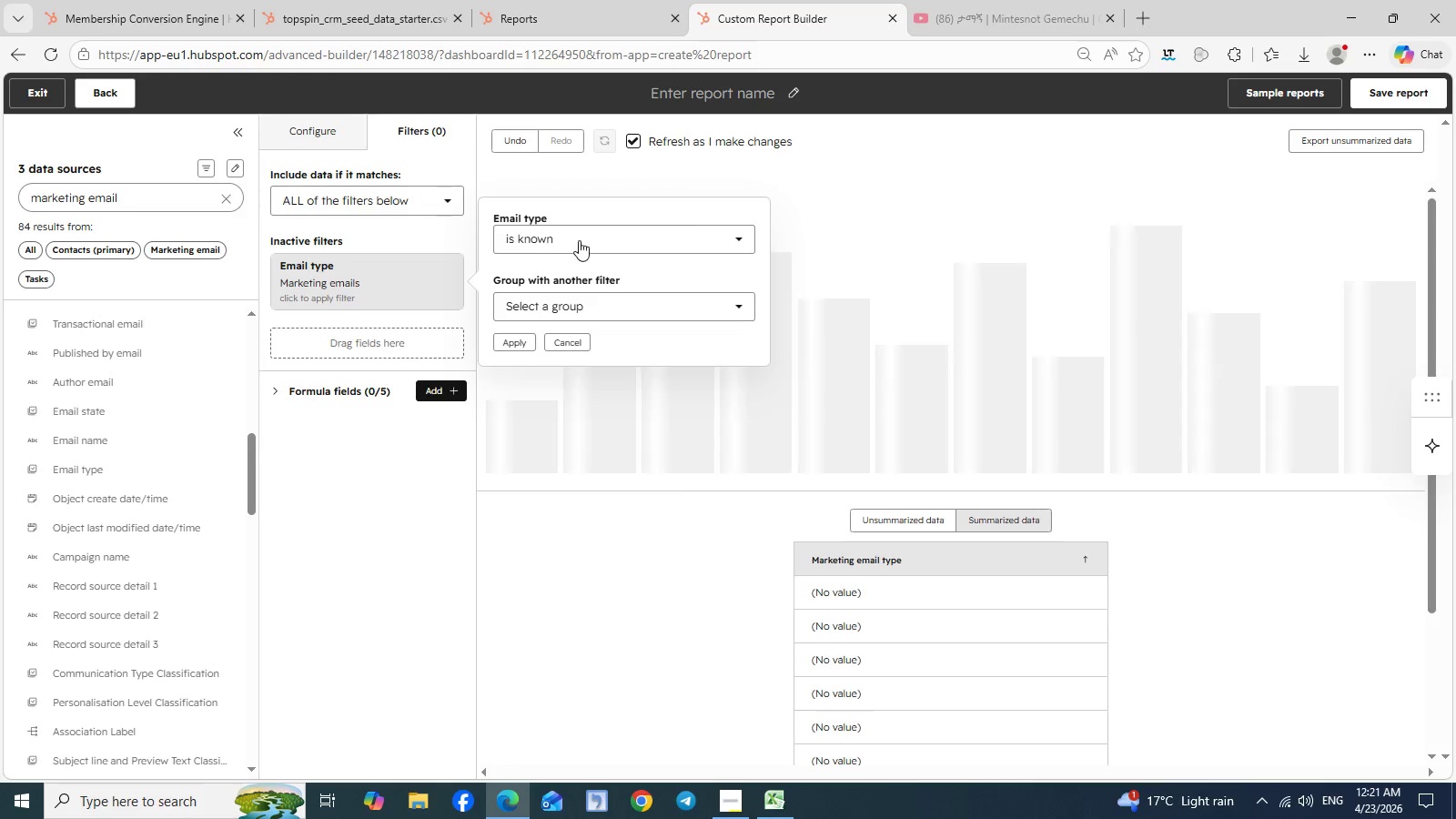 
left_click([579, 240])
 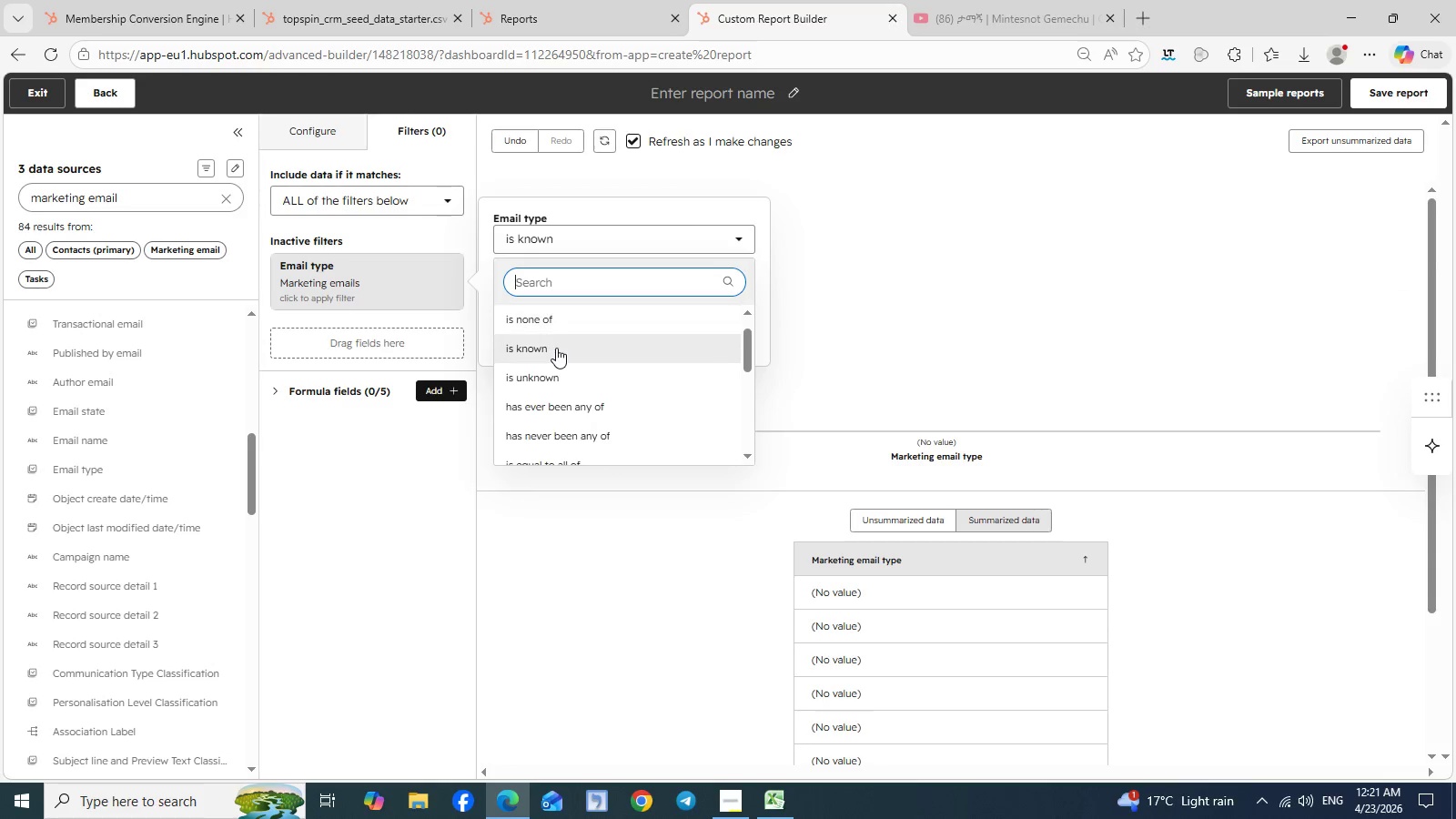 
scroll: coordinate [556, 348], scroll_direction: up, amount: 8.0
 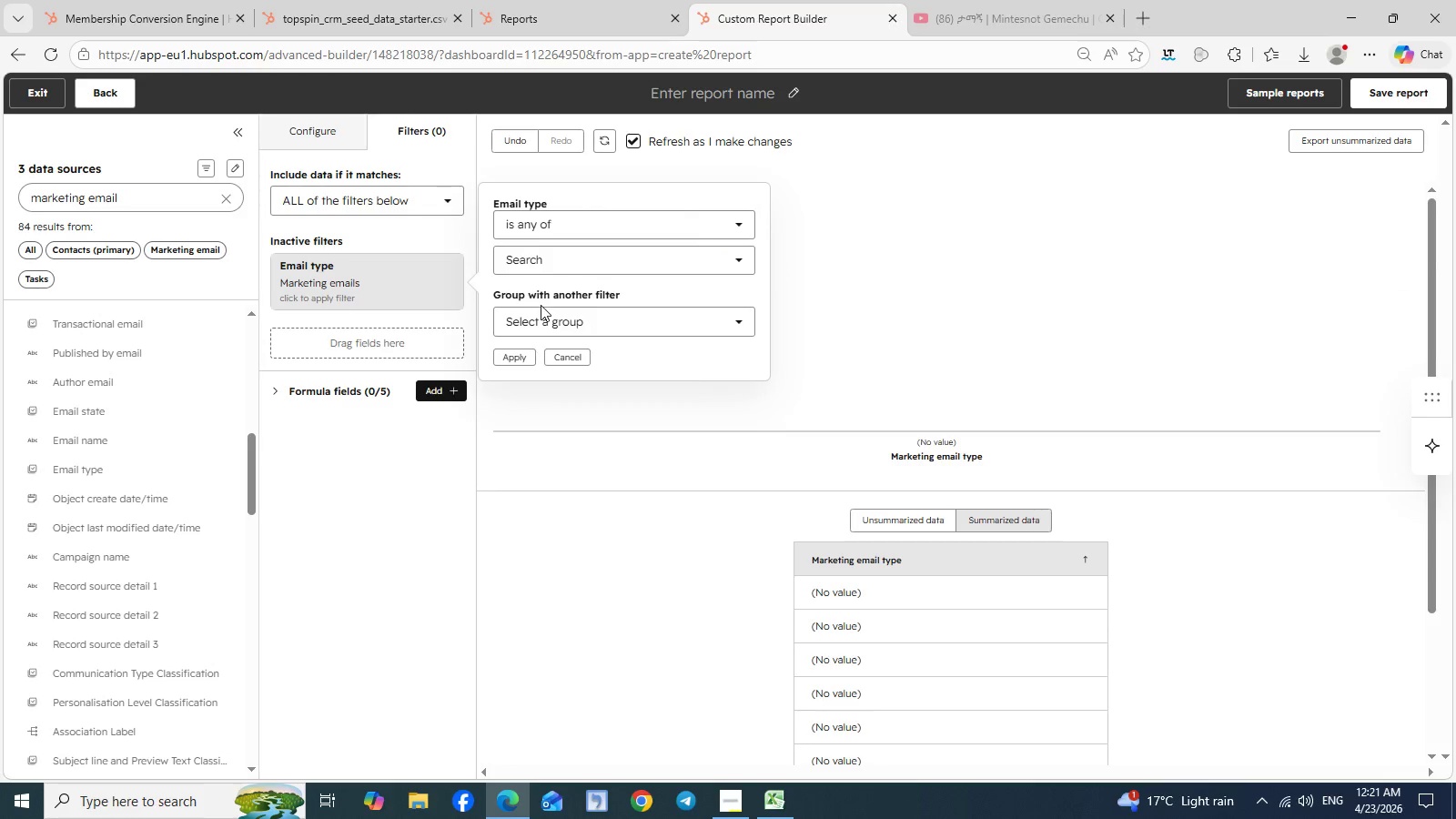 
left_click([541, 305])
 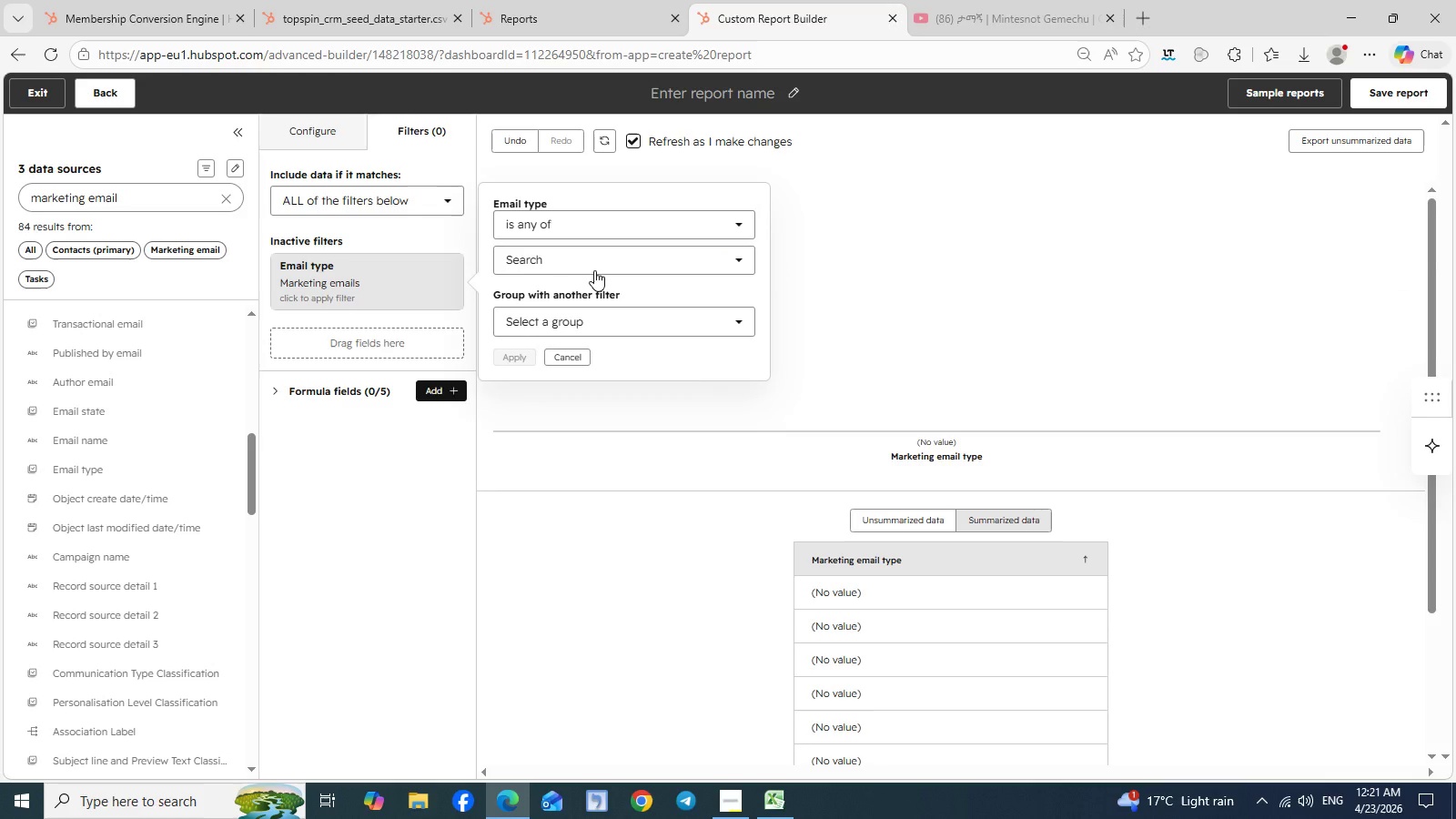 
left_click([594, 270])
 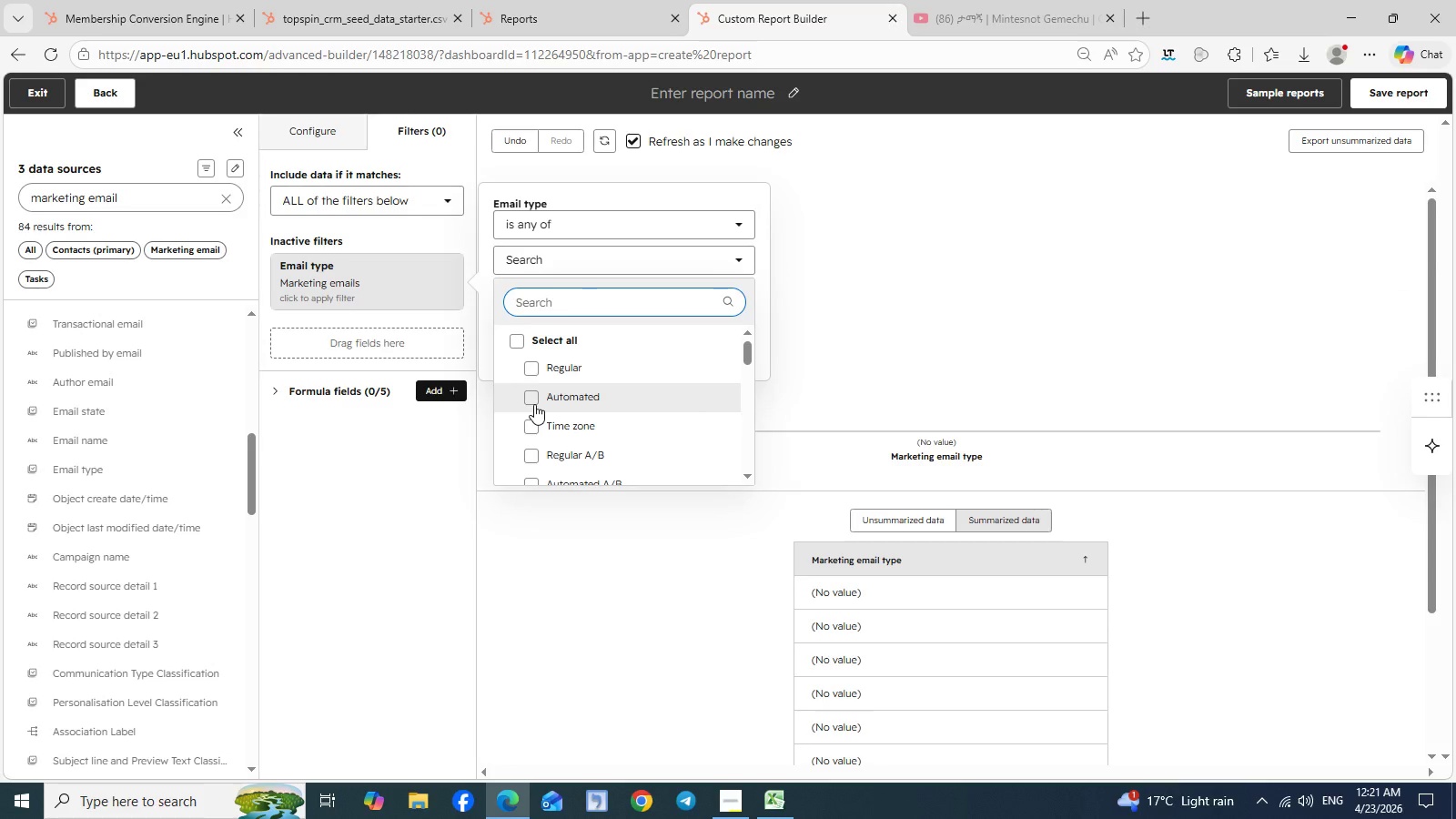 
left_click([534, 404])
 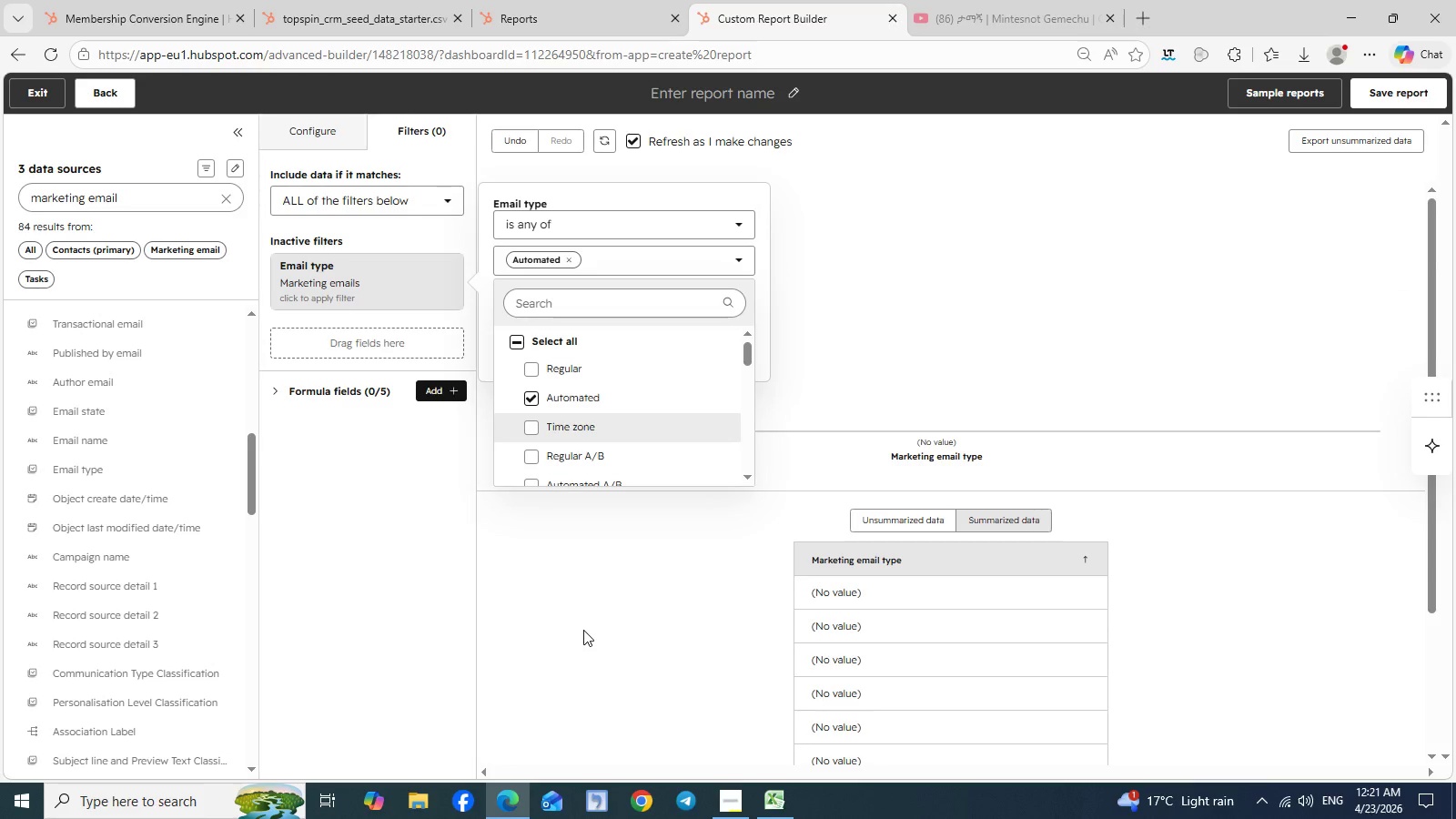 
left_click([583, 630])
 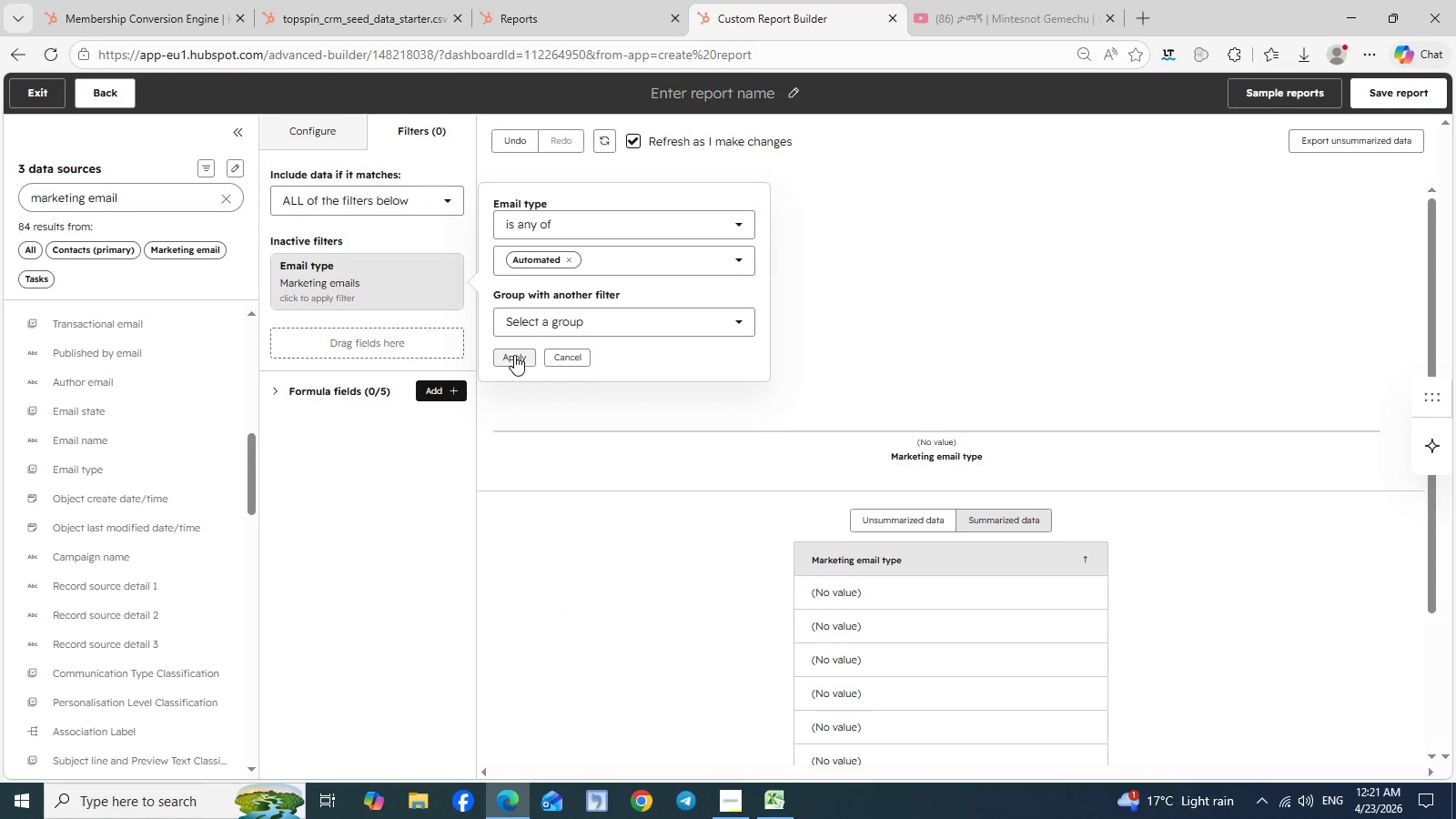 
left_click([514, 355])
 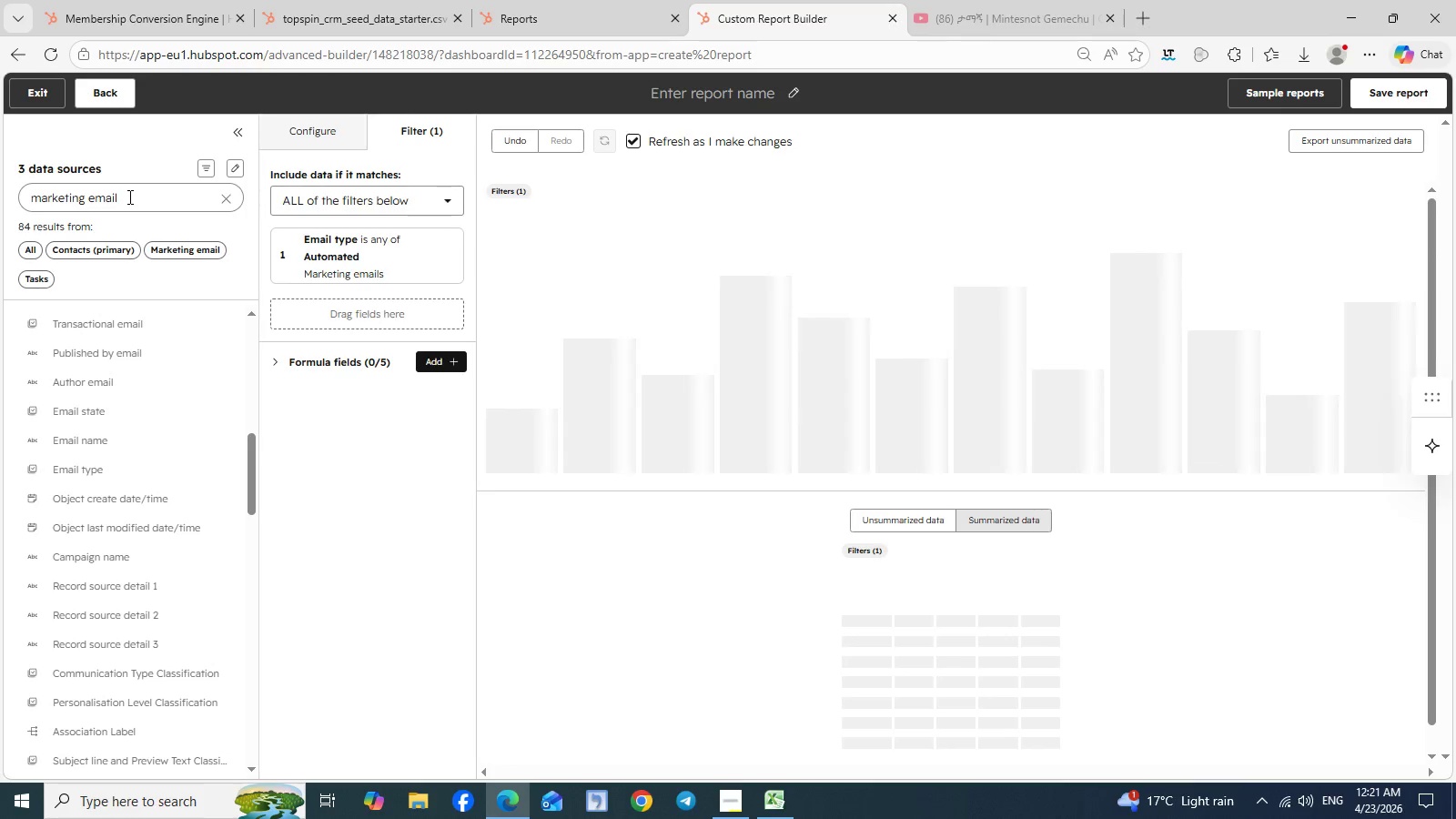 
wait(5.72)
 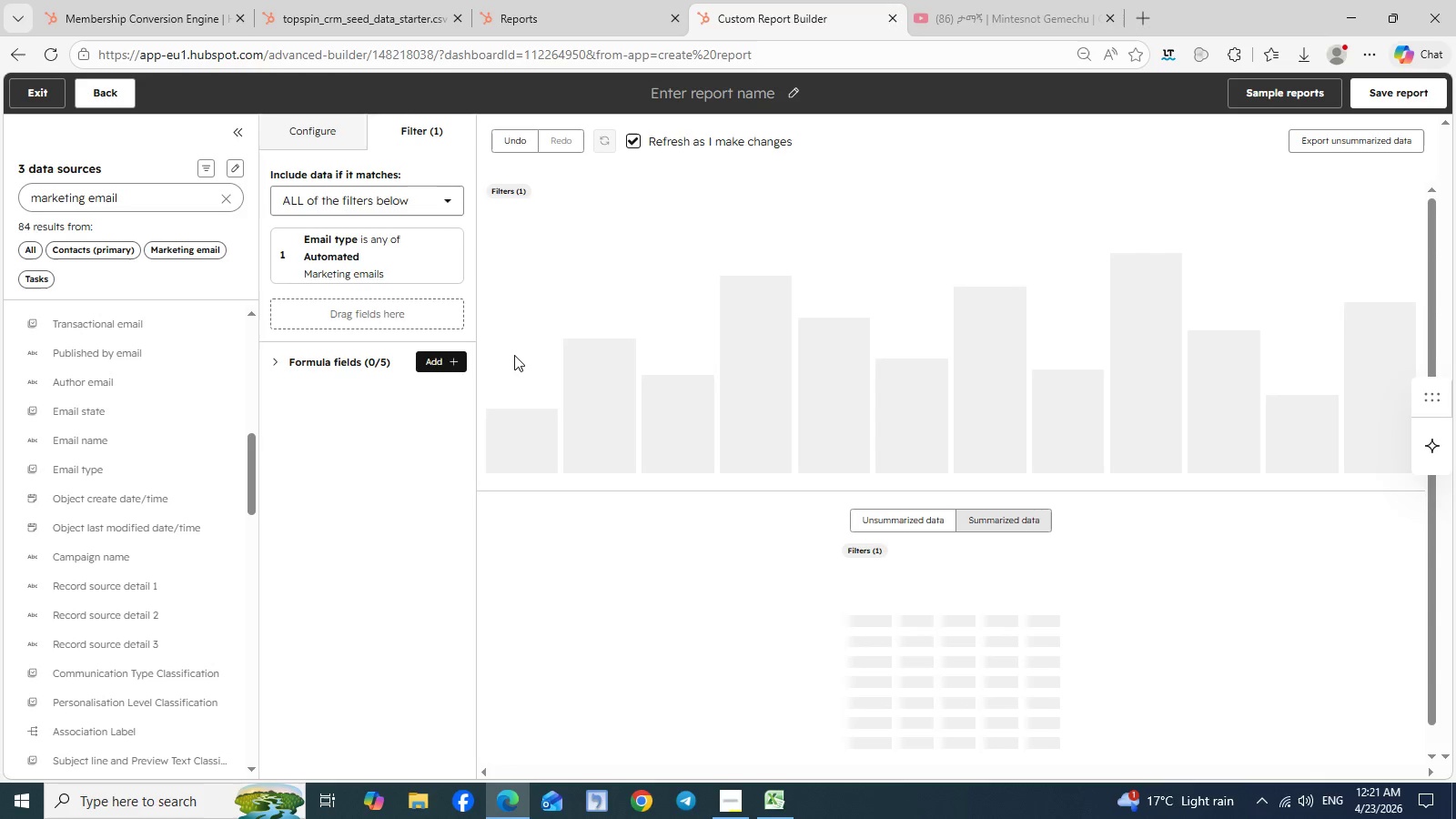 
left_click([227, 201])
 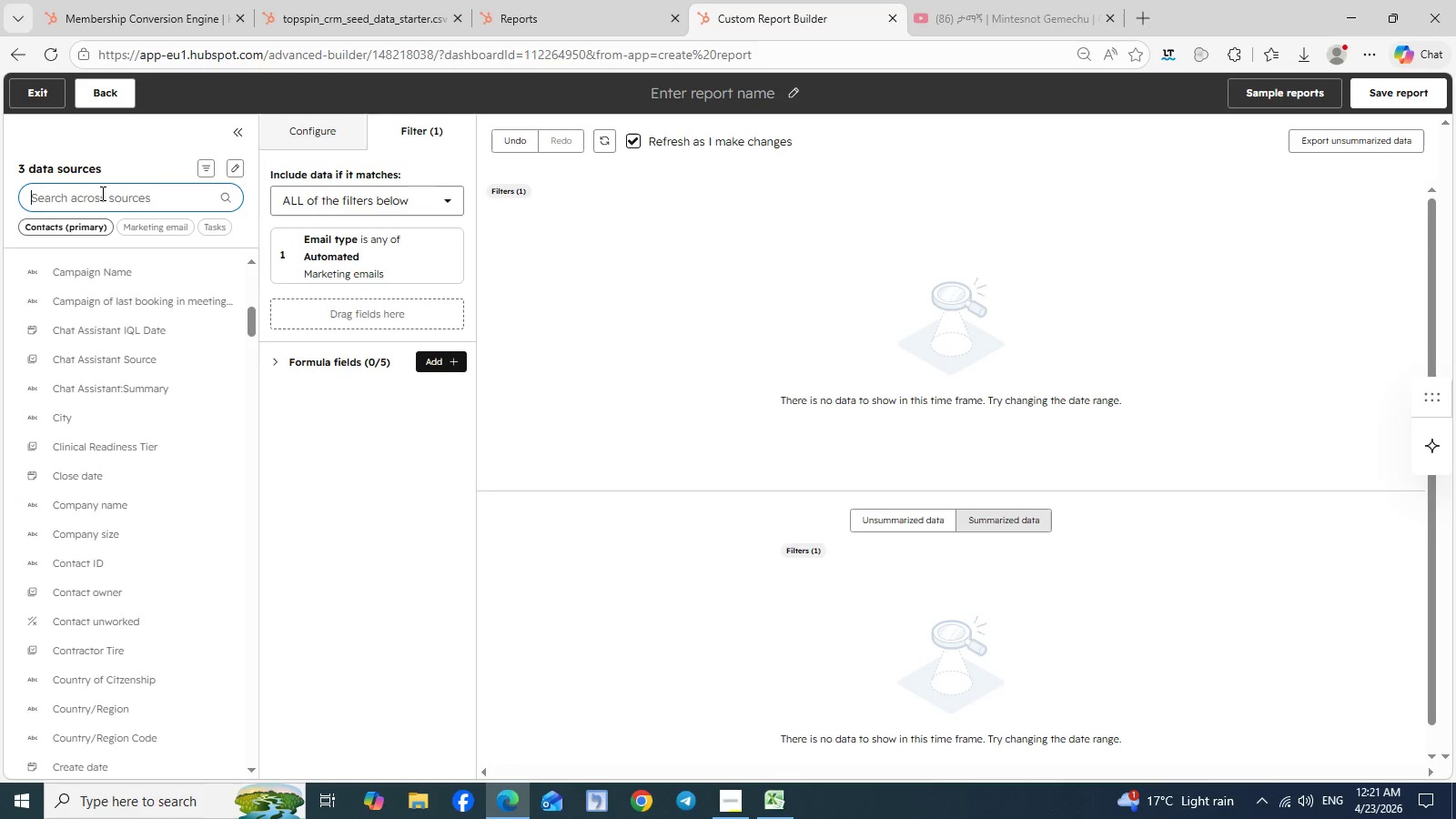 
left_click([101, 193])
 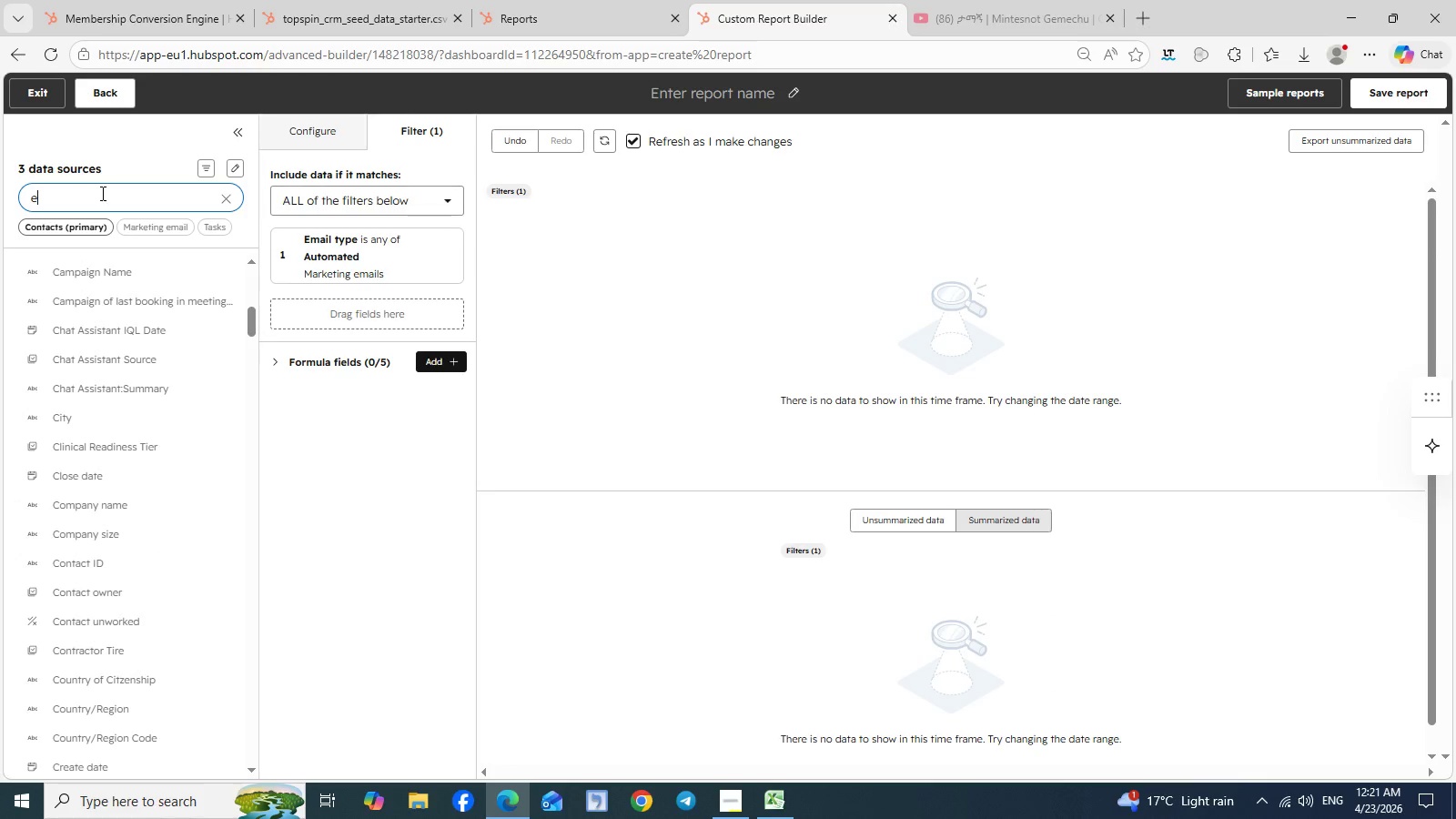 
type(email b)
key(Backspace)
type(name)
 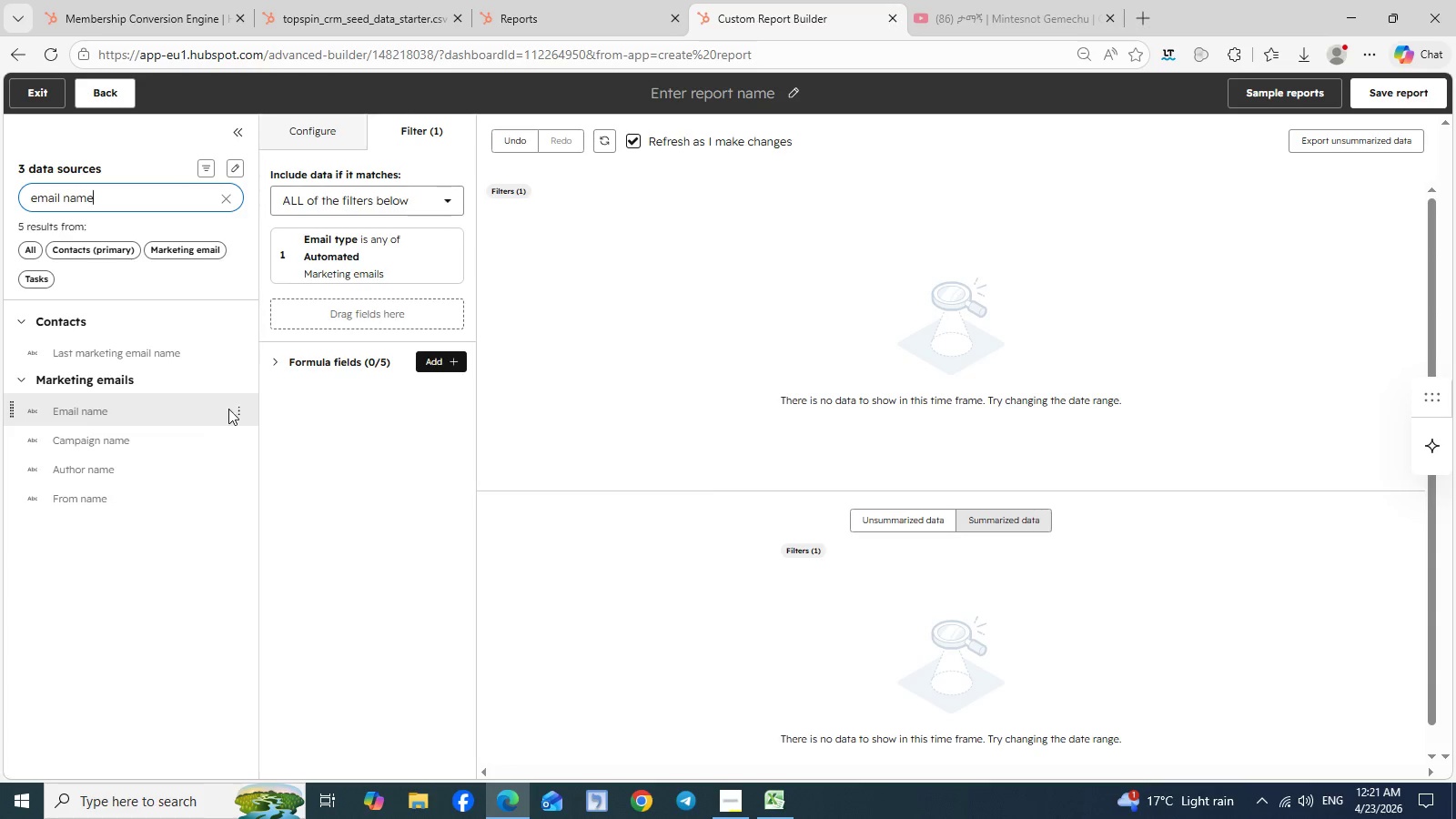 
left_click([238, 411])
 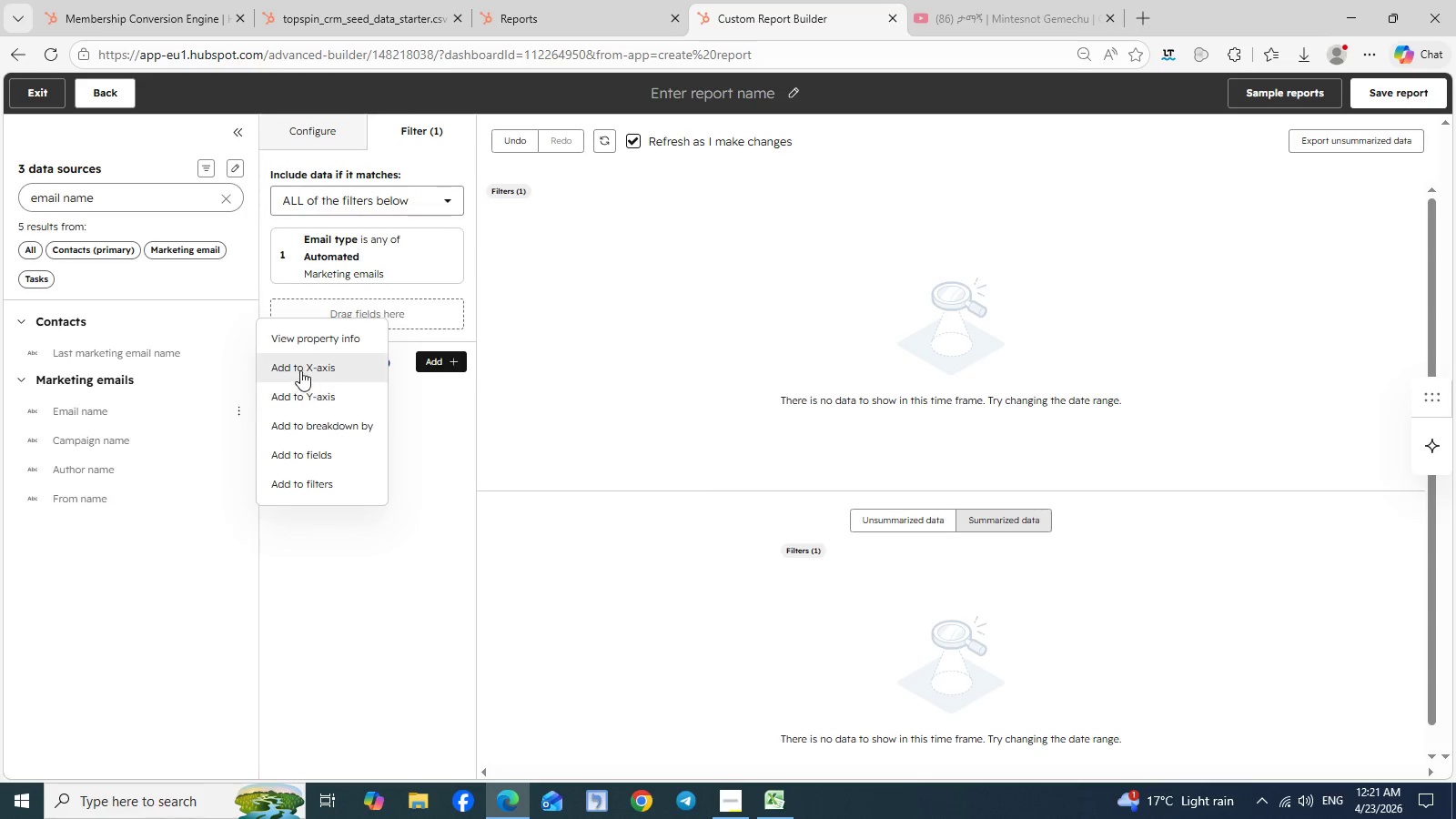 
left_click([300, 370])
 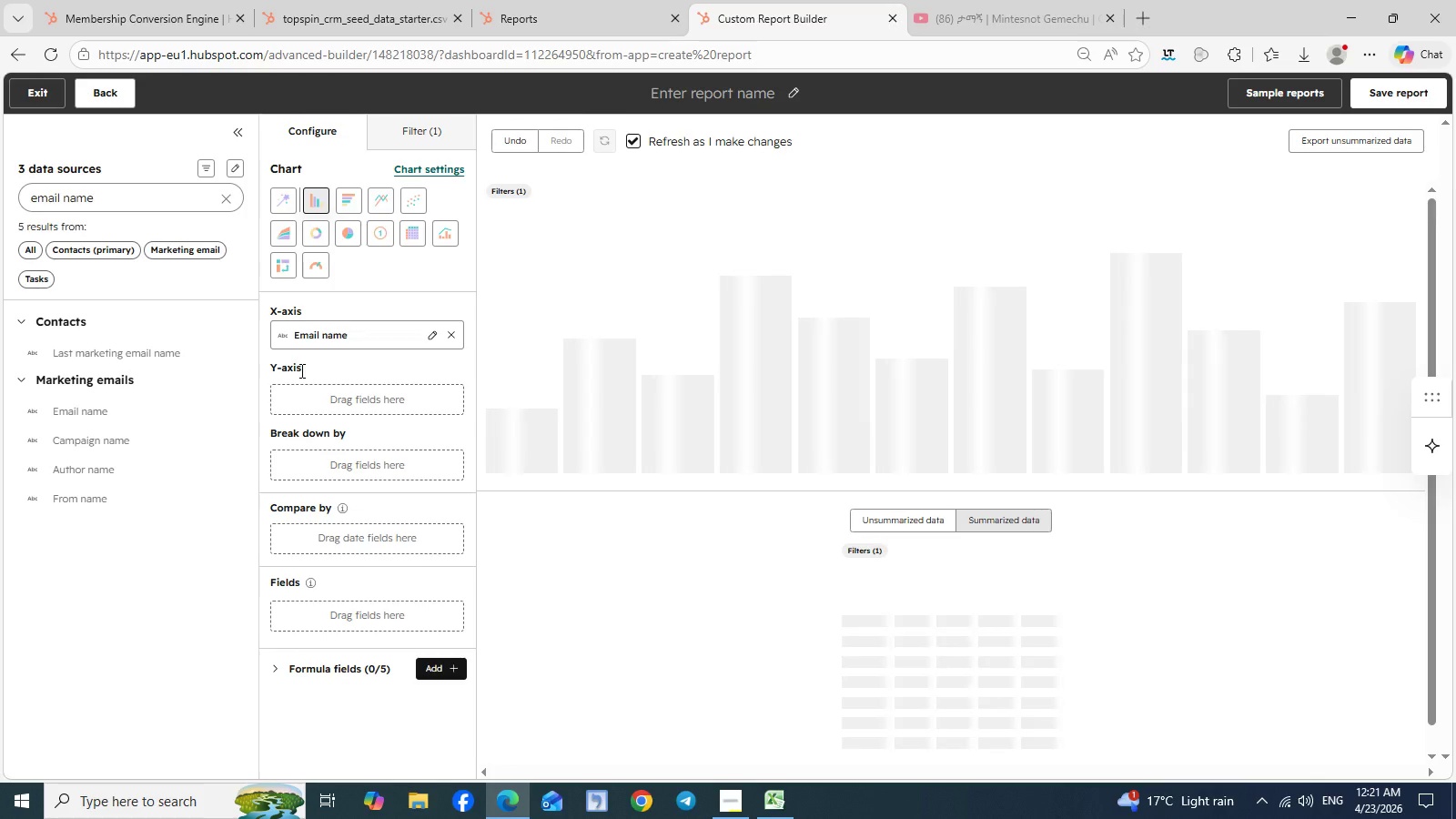 
wait(8.72)
 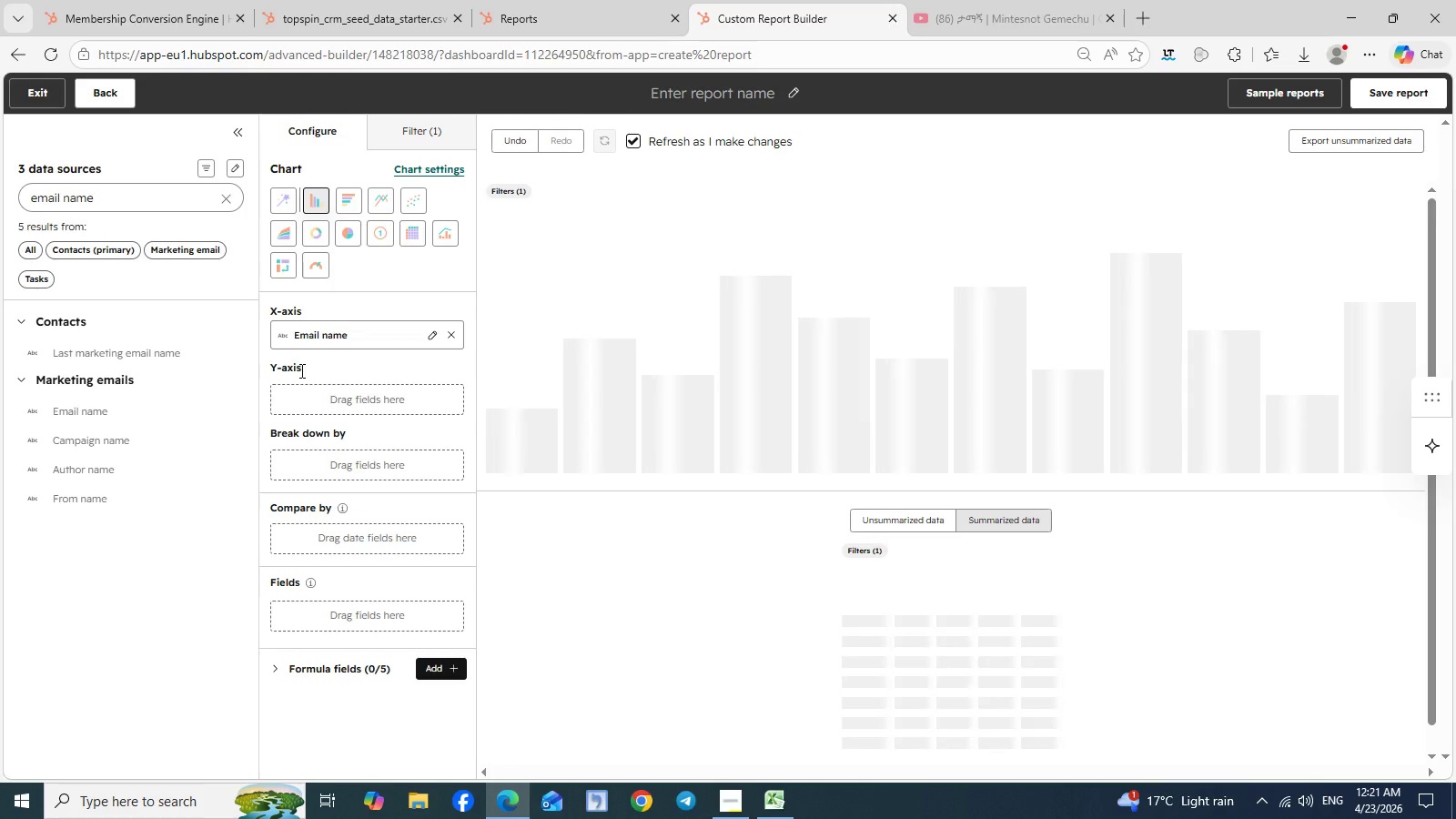 
left_click([109, 92])
 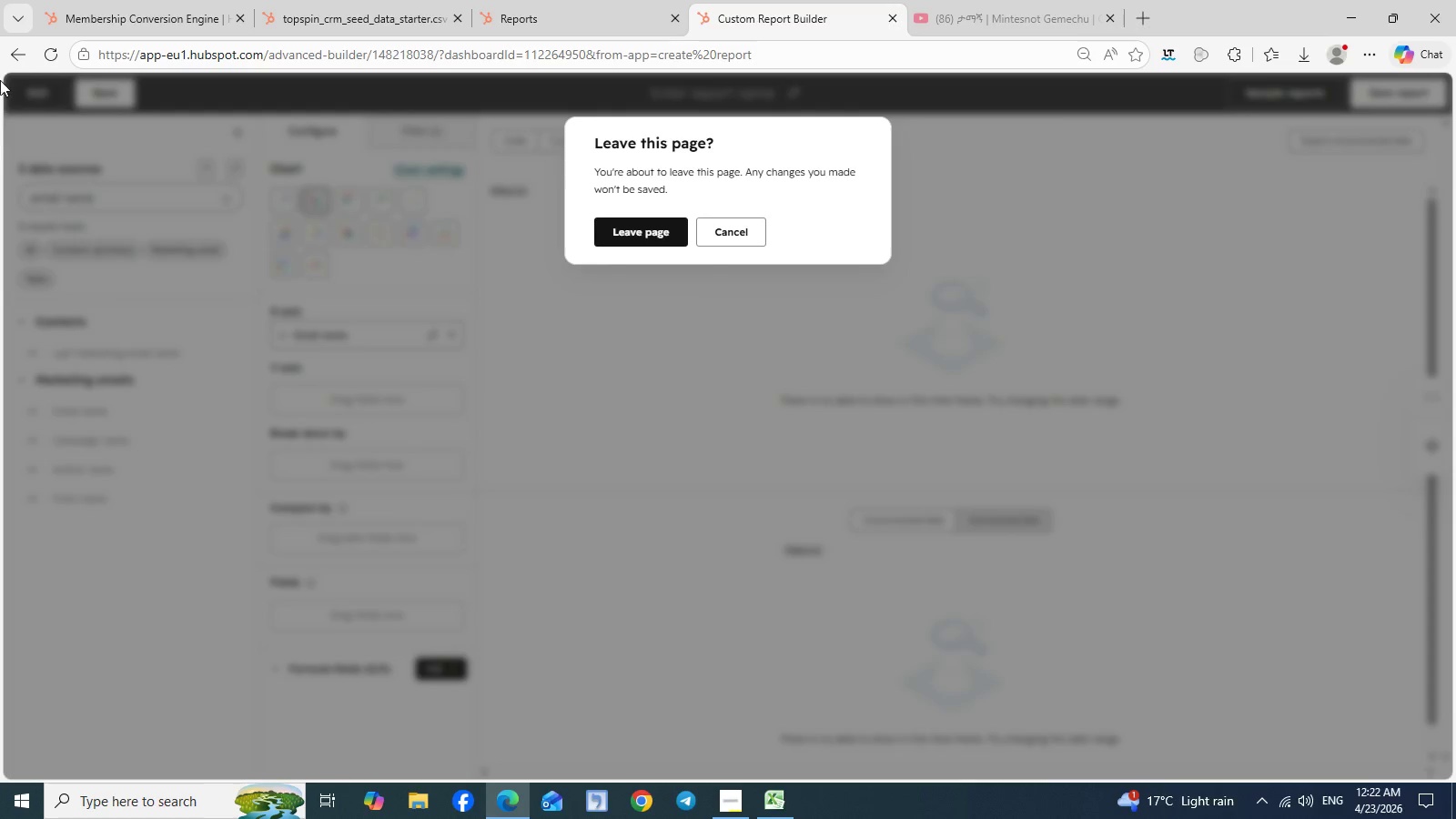 
wait(6.62)
 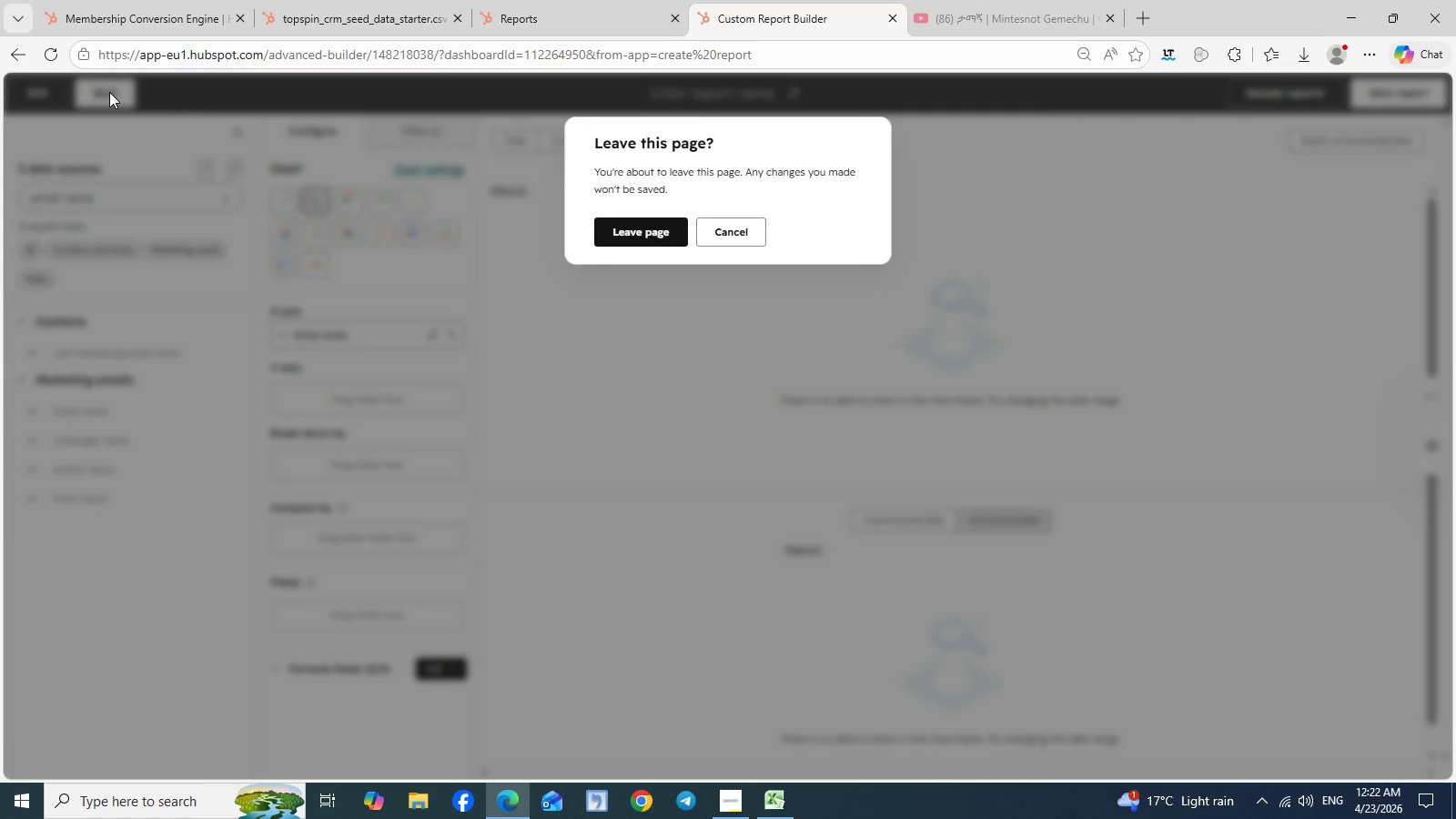 
left_click([633, 230])
 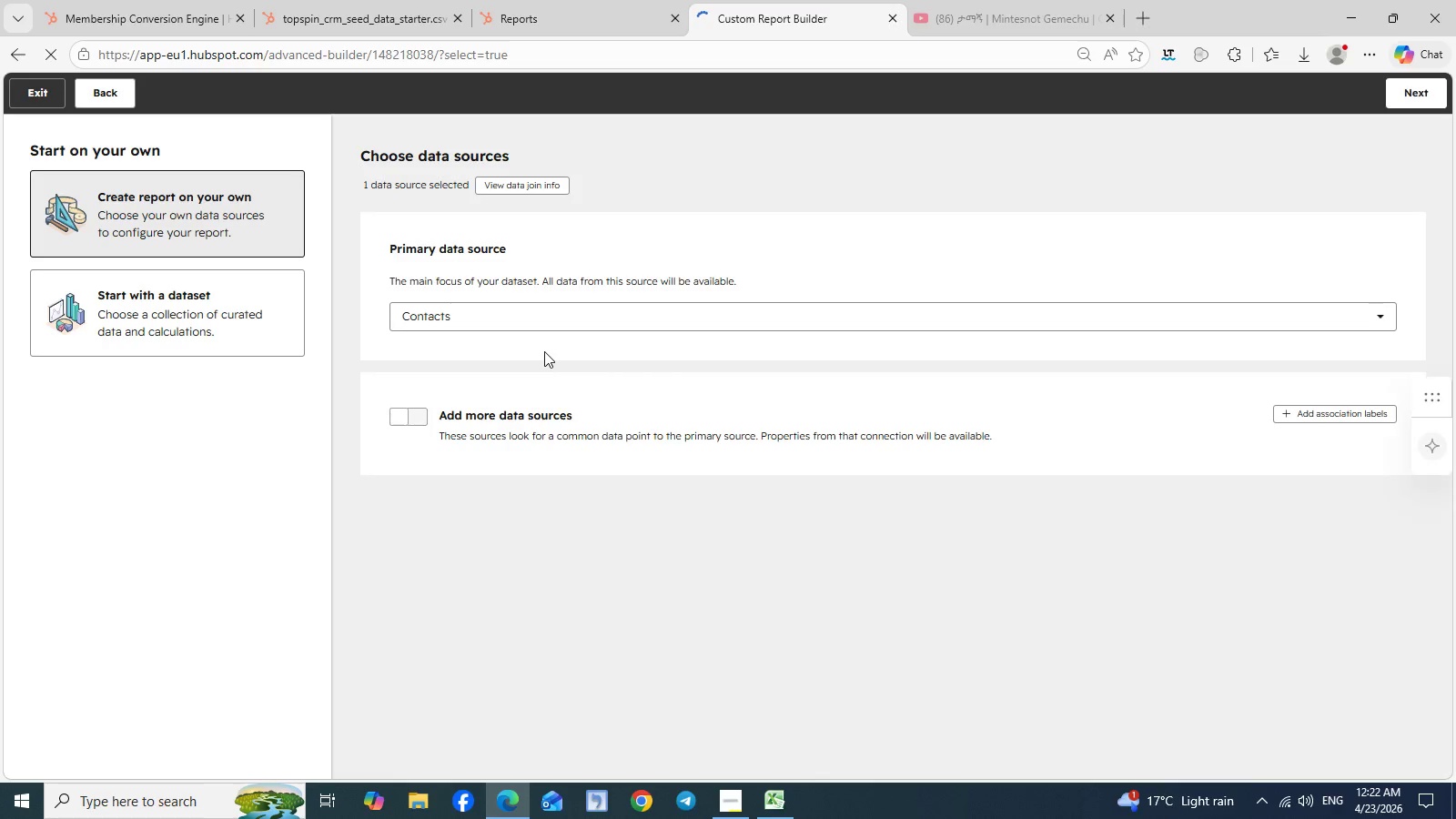 
wait(7.17)
 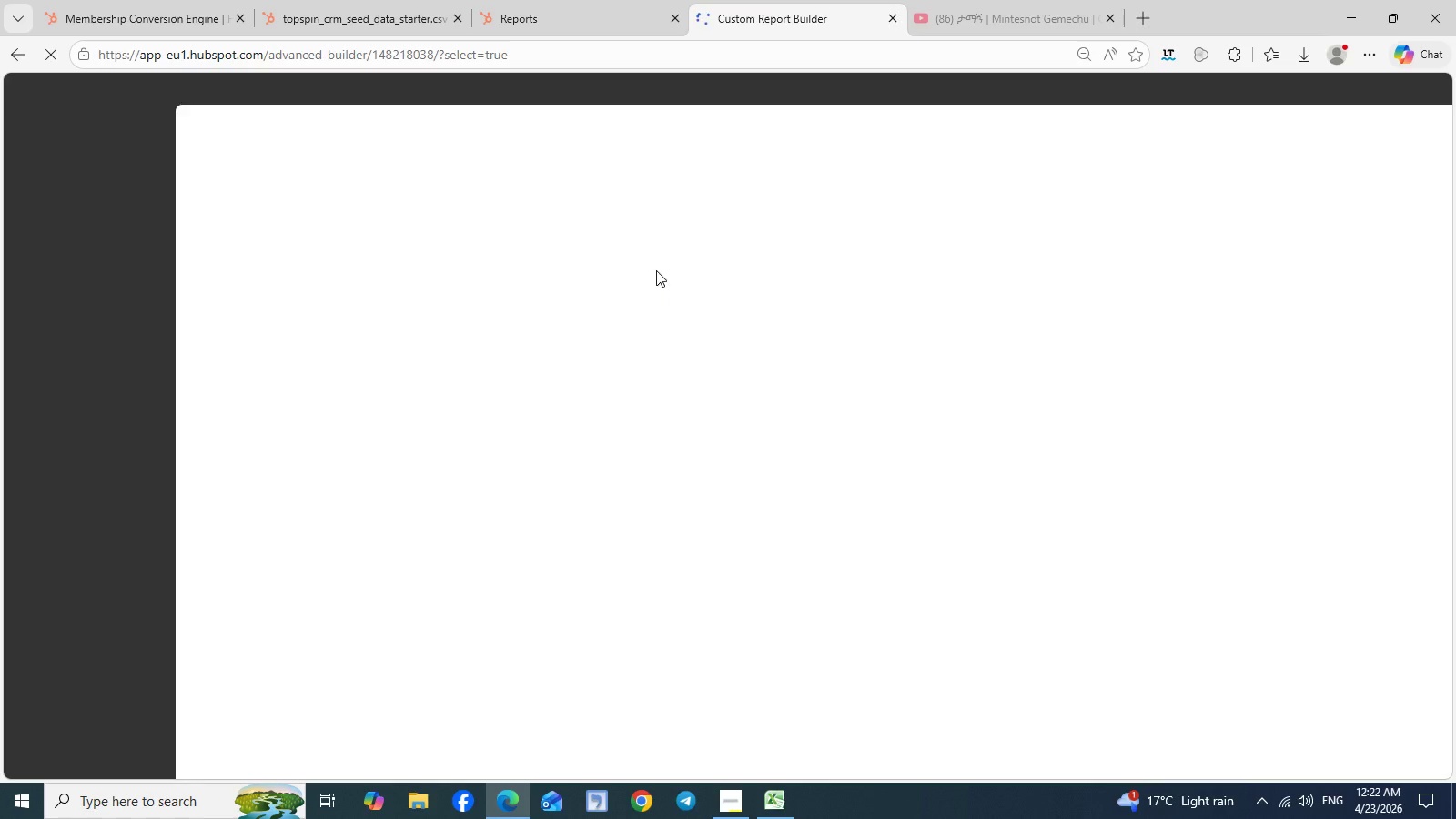 
left_click([561, 314])
 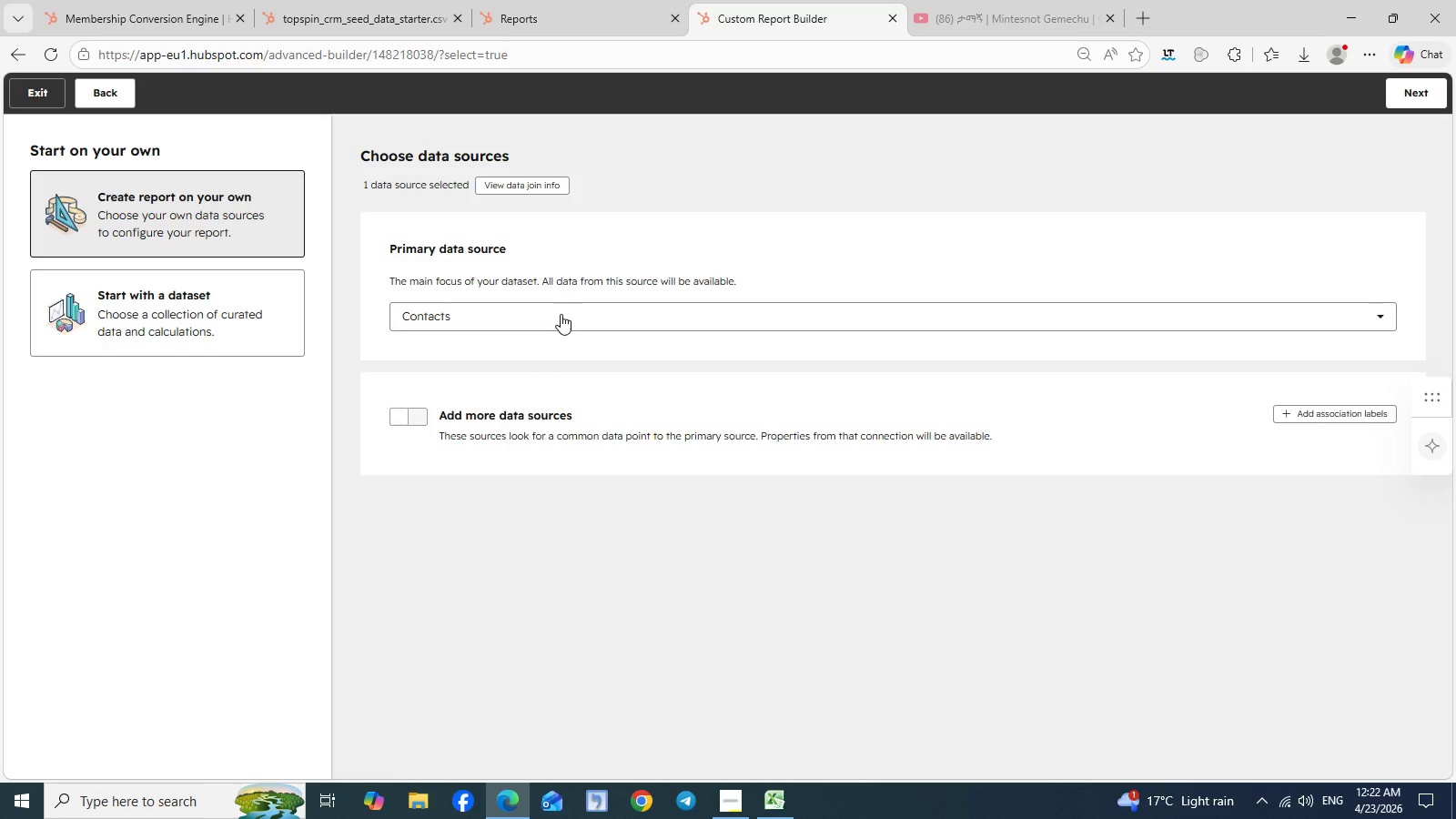 
left_click([561, 314])
 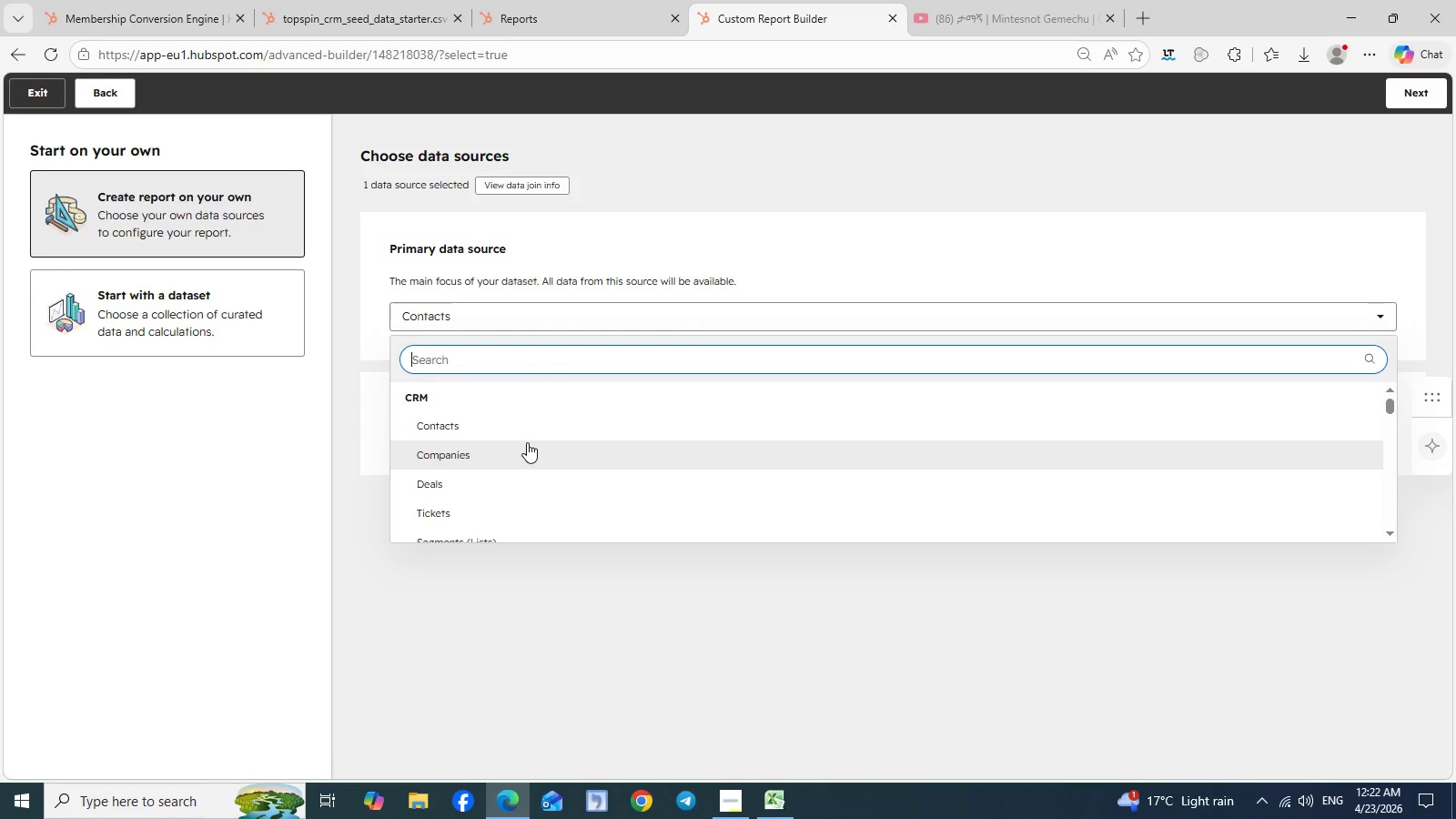 
scroll: coordinate [527, 442], scroll_direction: down, amount: 1.0
 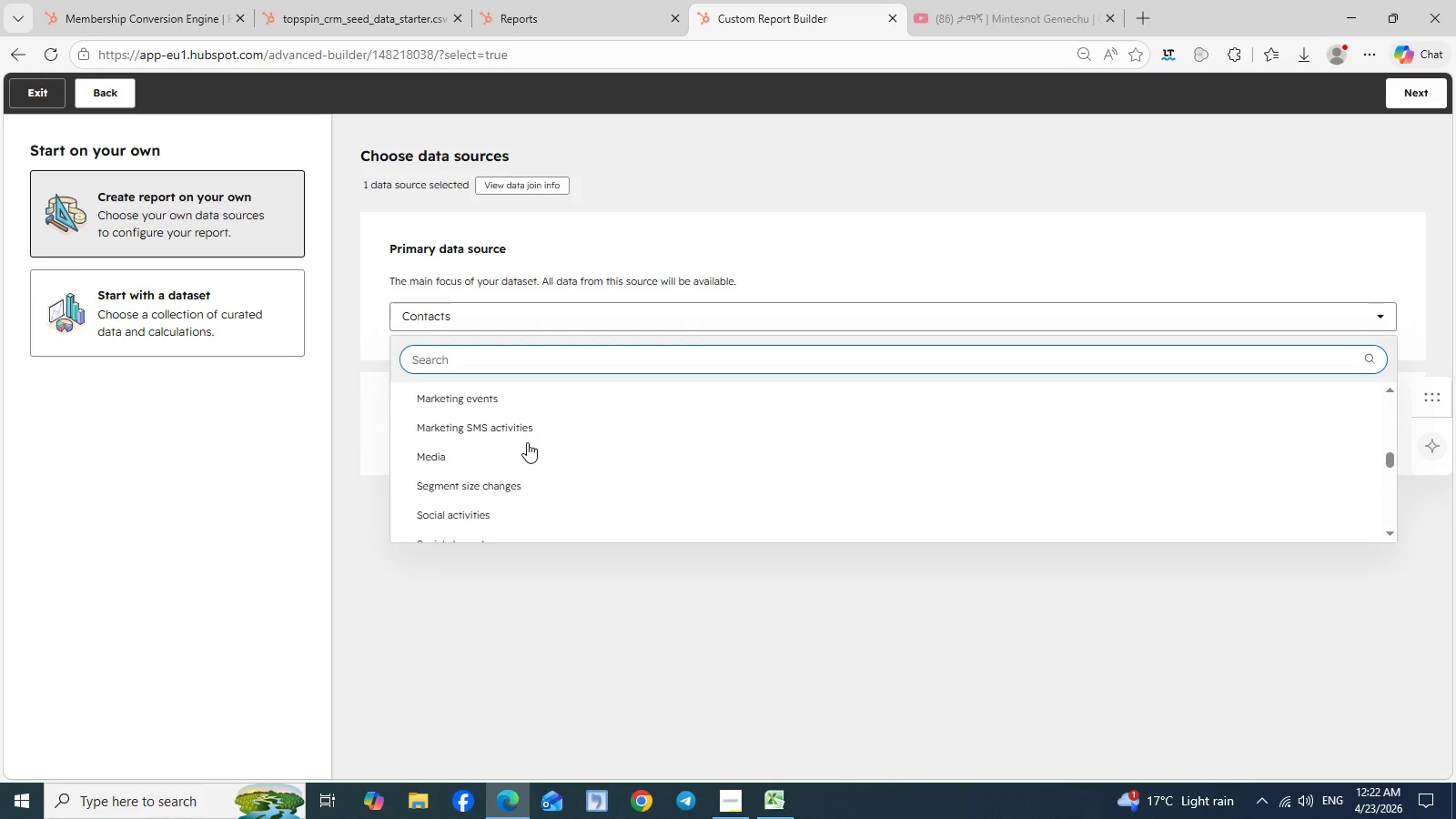 
left_click([495, 430])
 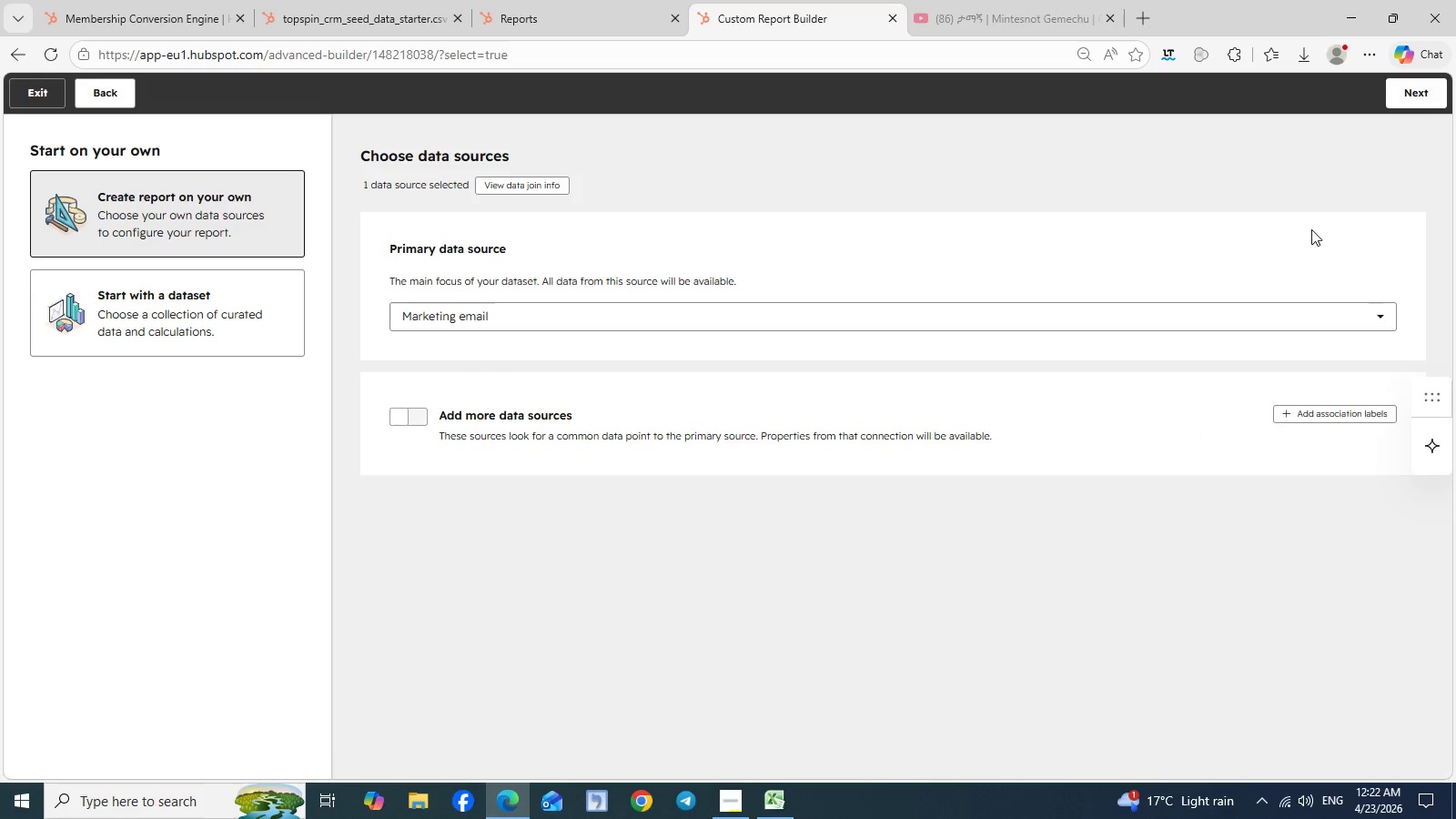 
left_click([1417, 96])
 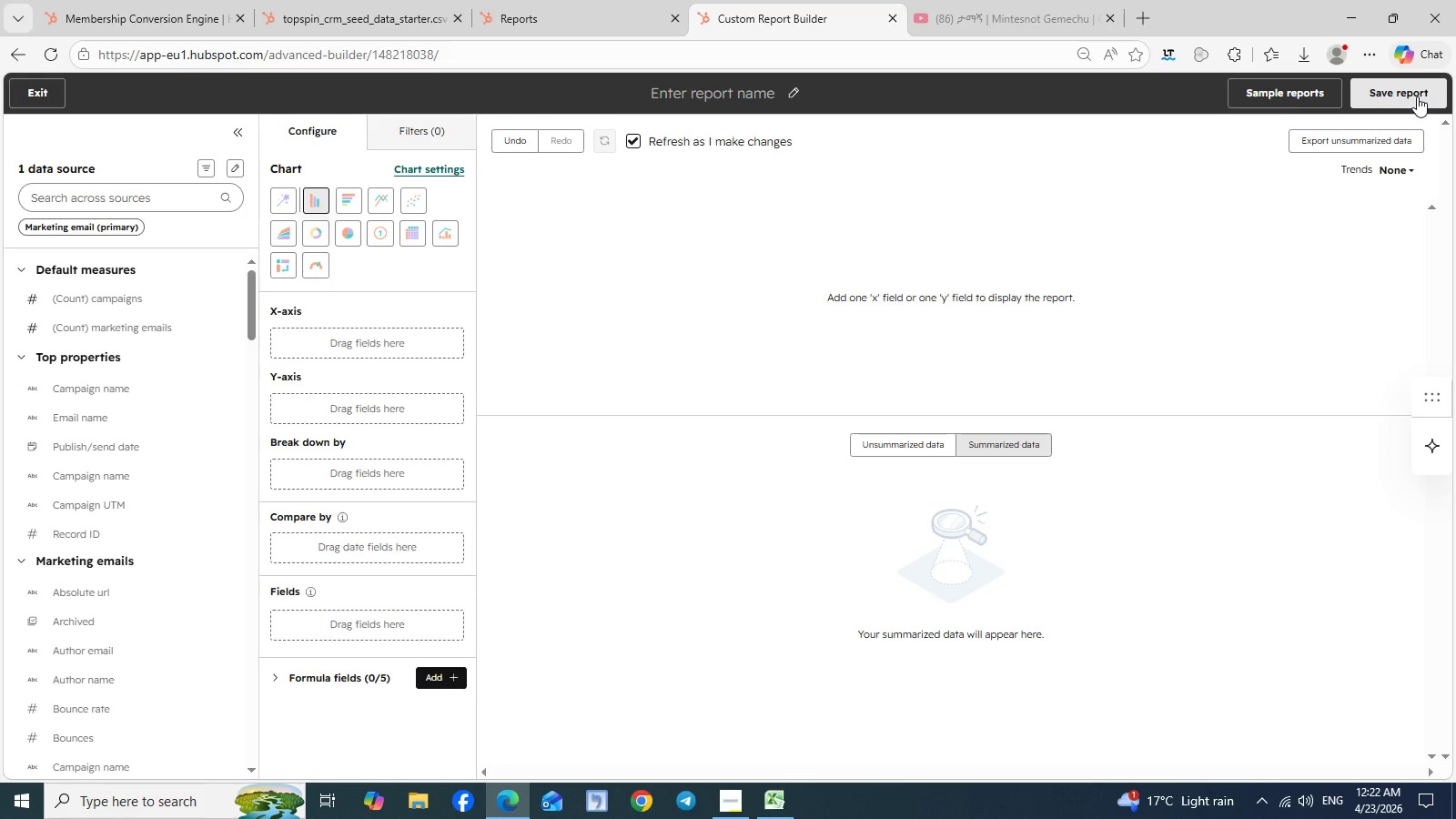 
wait(9.97)
 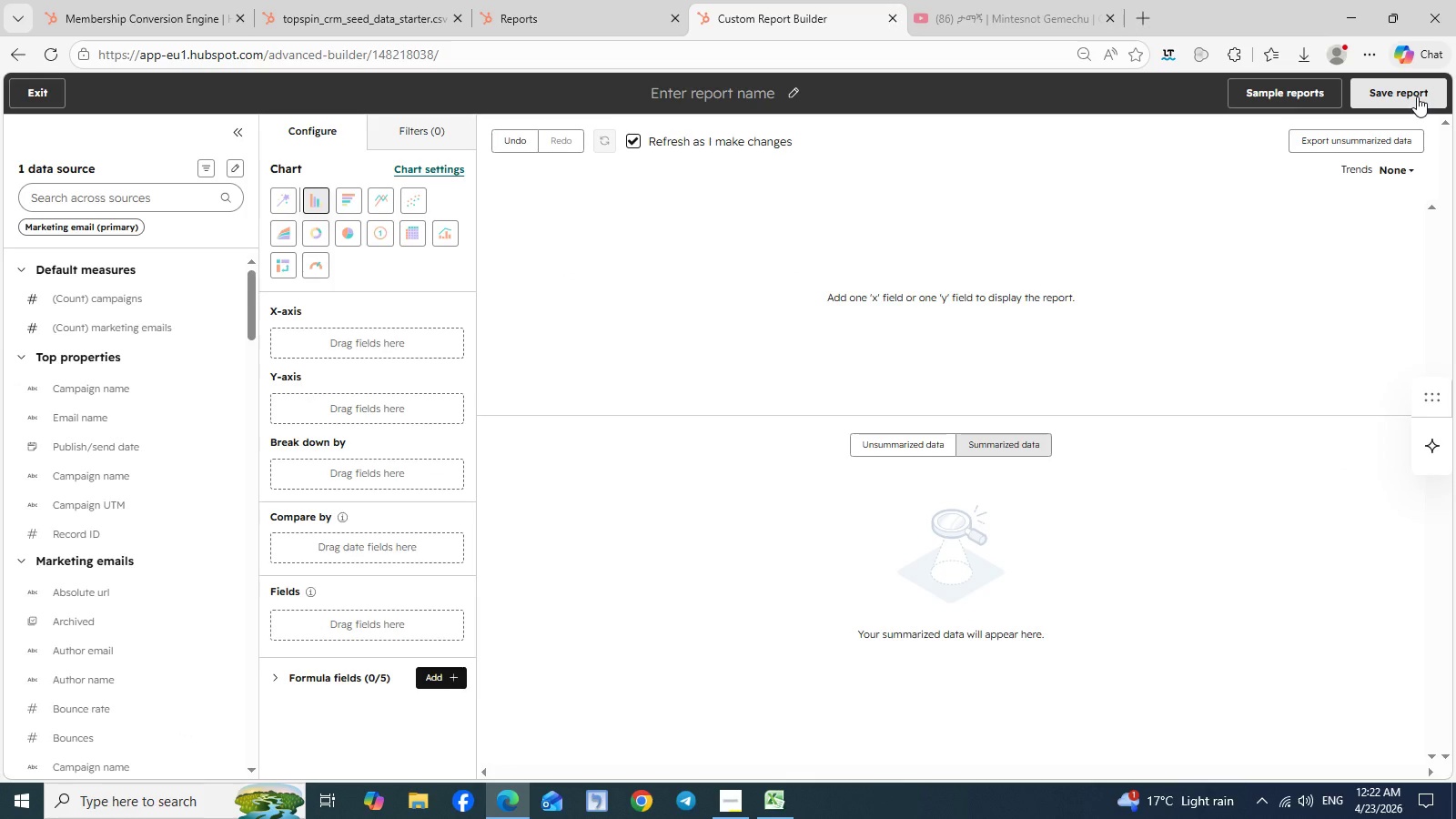 
left_click([80, 197])
 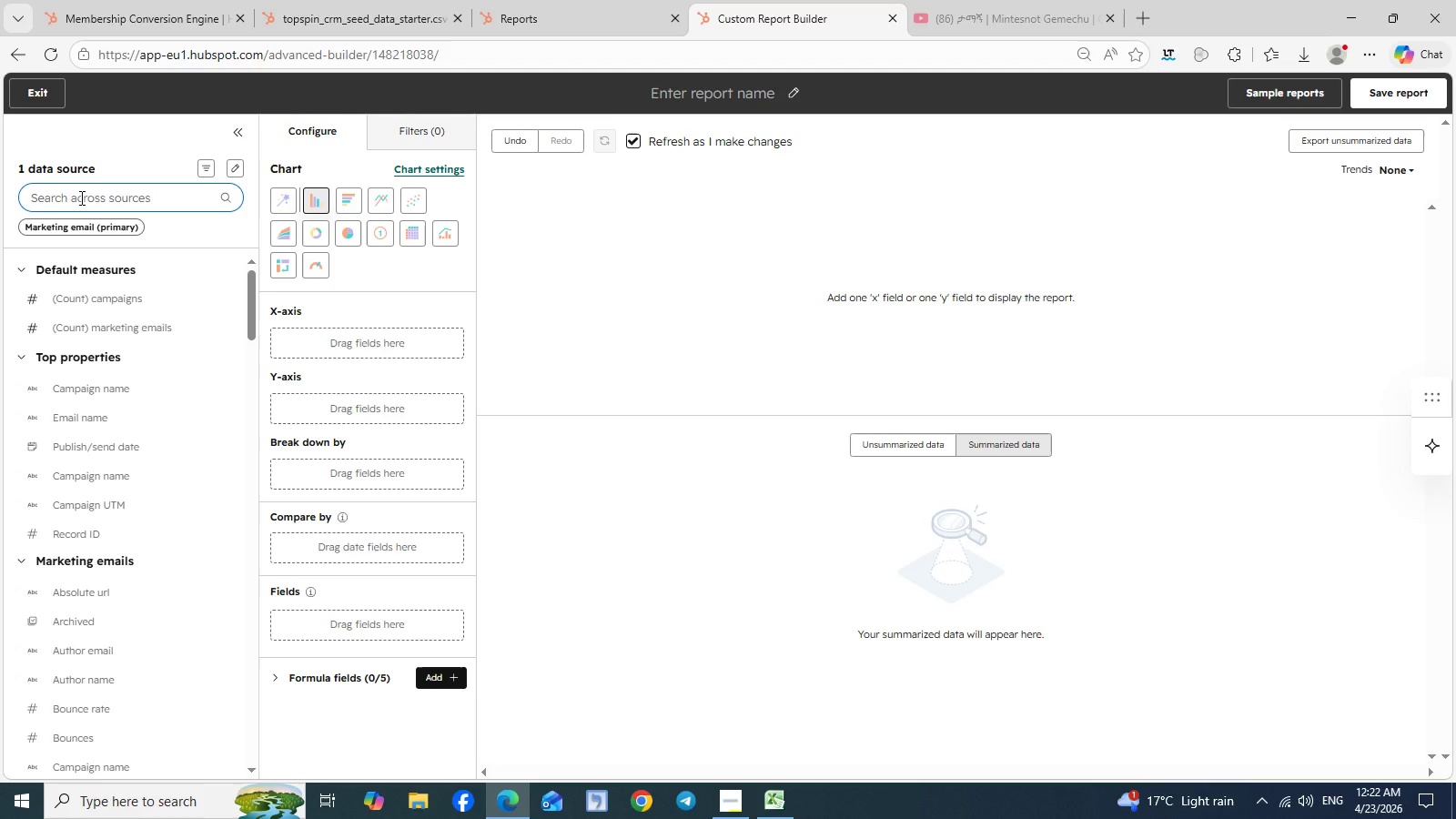 
type(email name)
 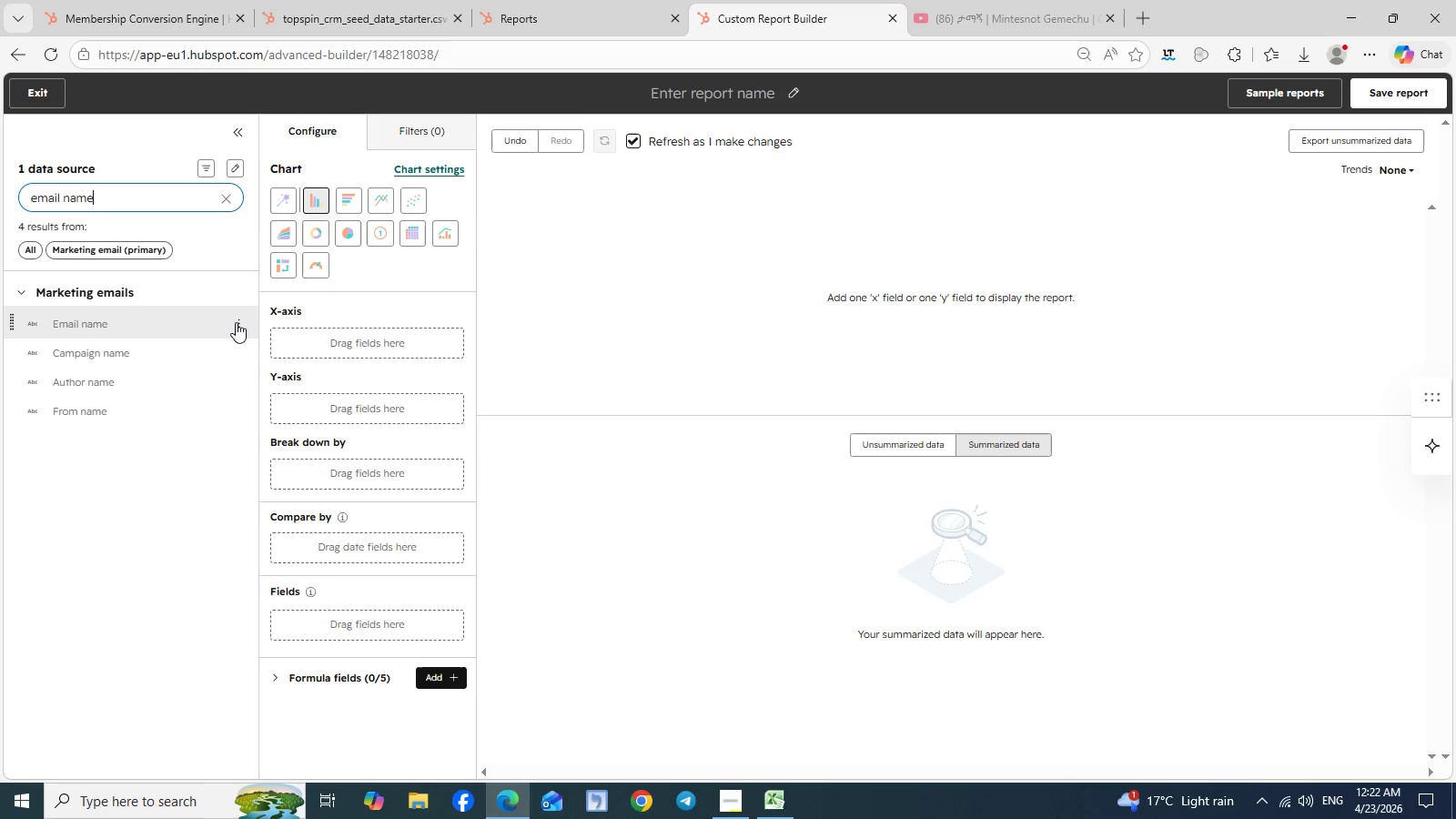 
left_click([238, 322])
 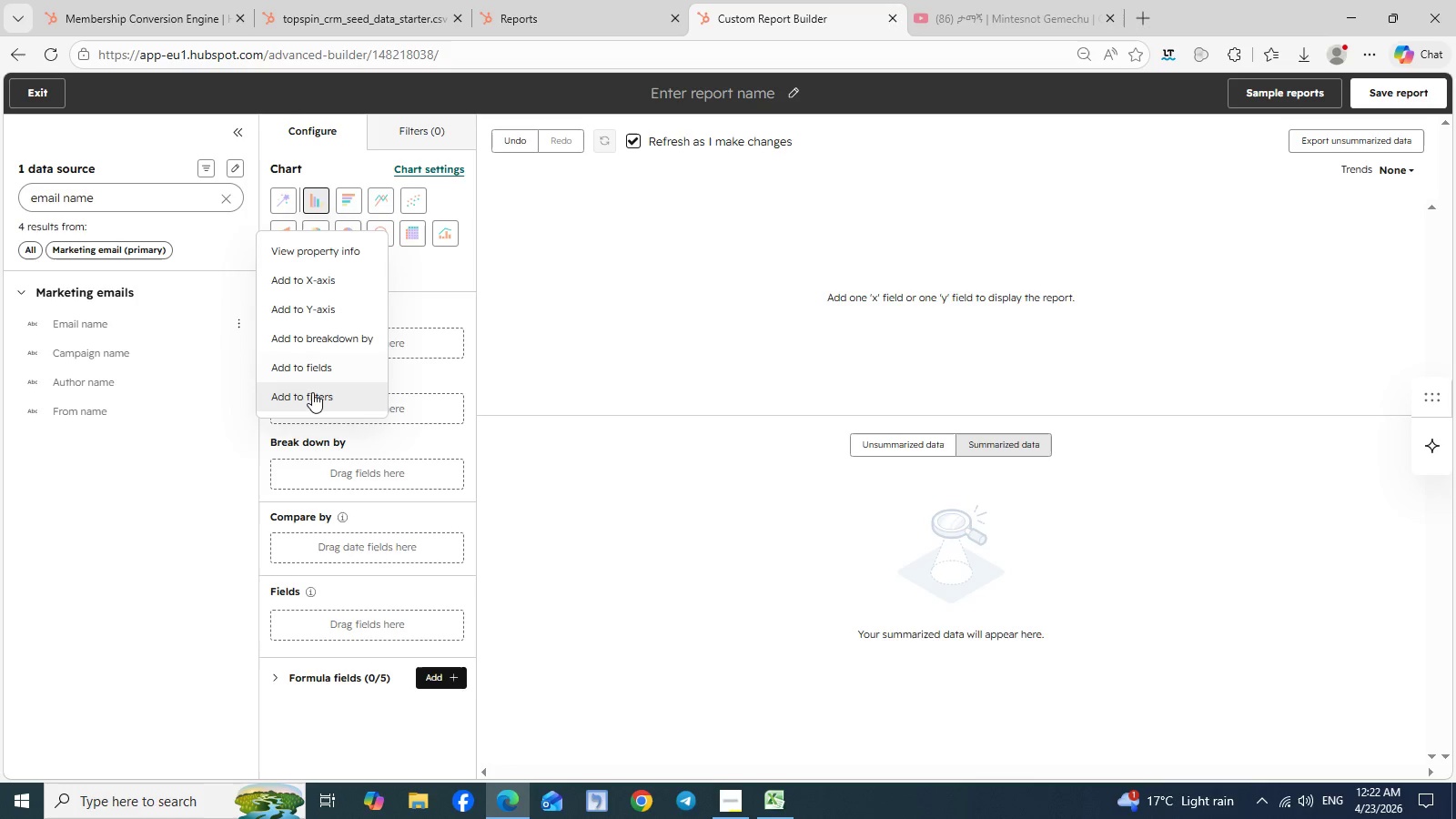 
left_click([312, 392])
 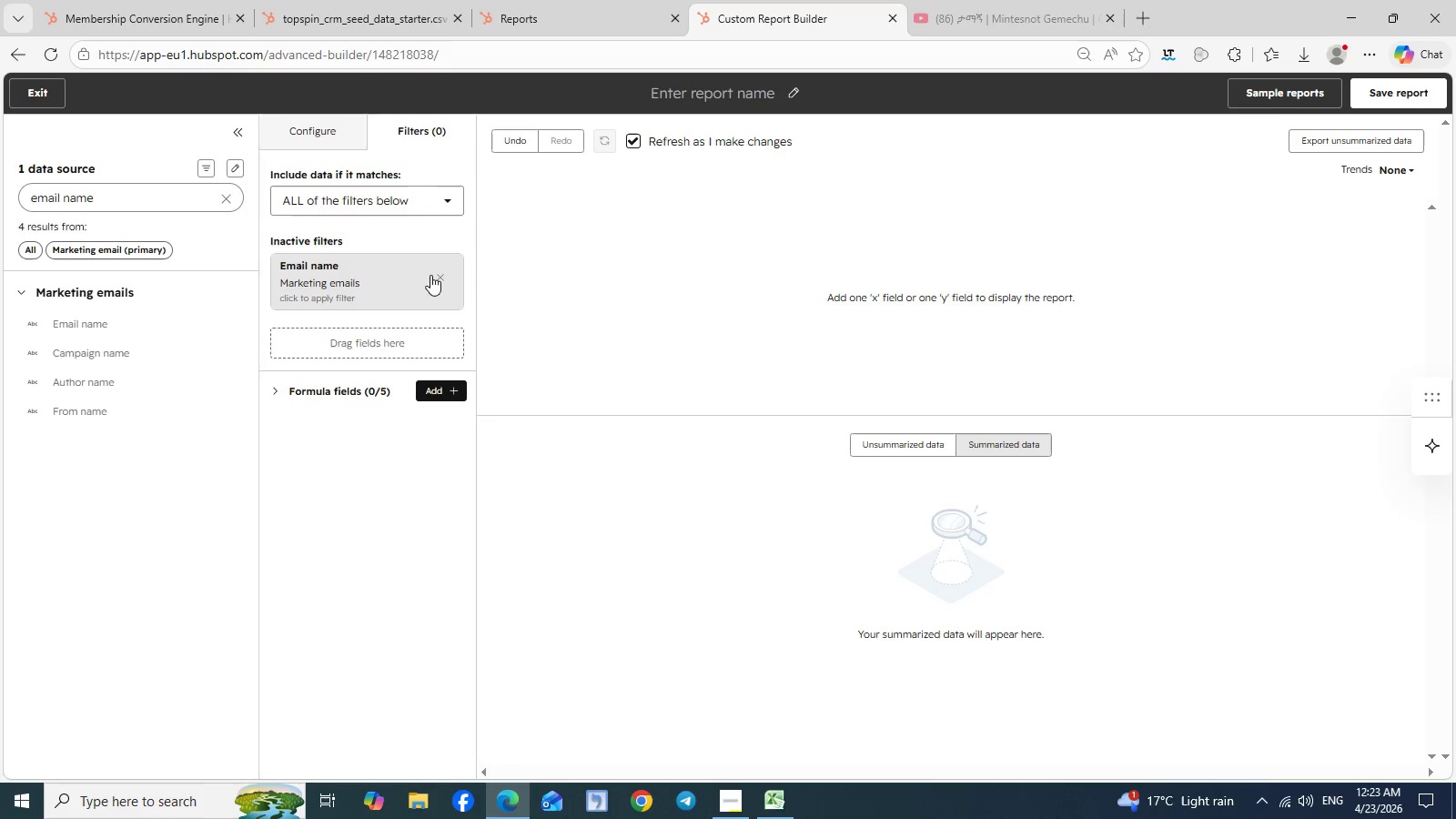 
left_click([441, 275])
 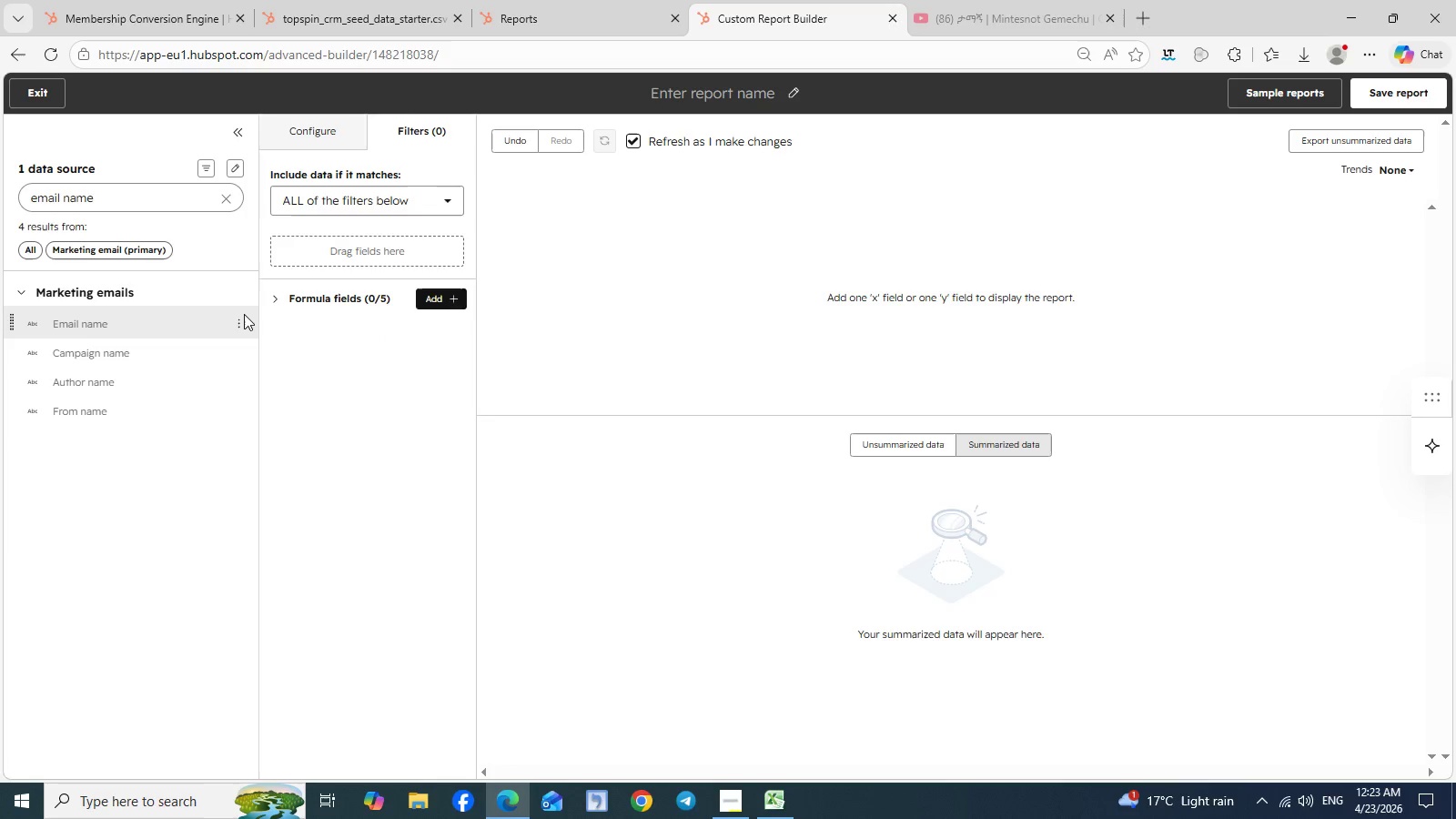 
left_click([244, 314])
 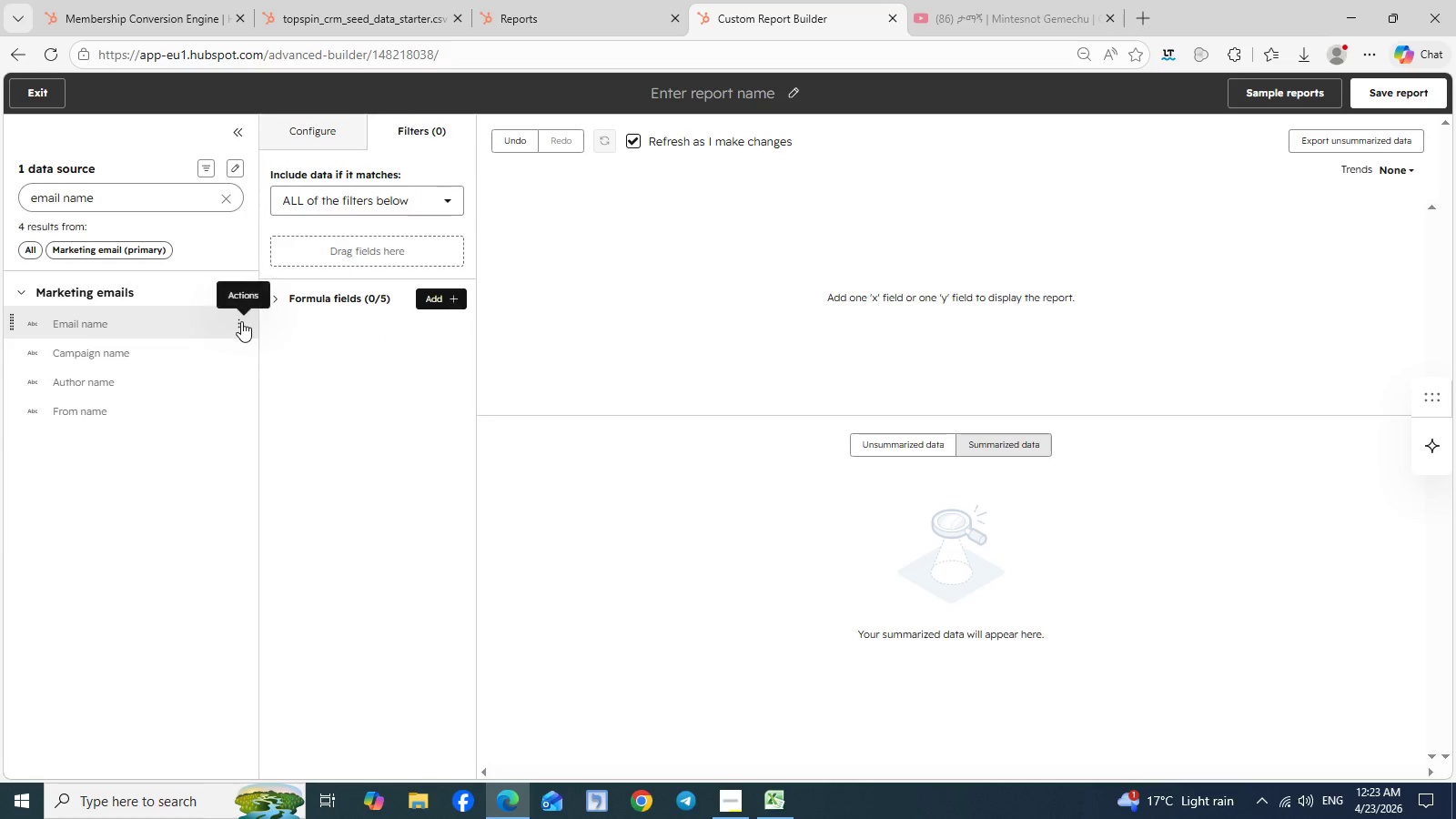 
left_click([241, 321])
 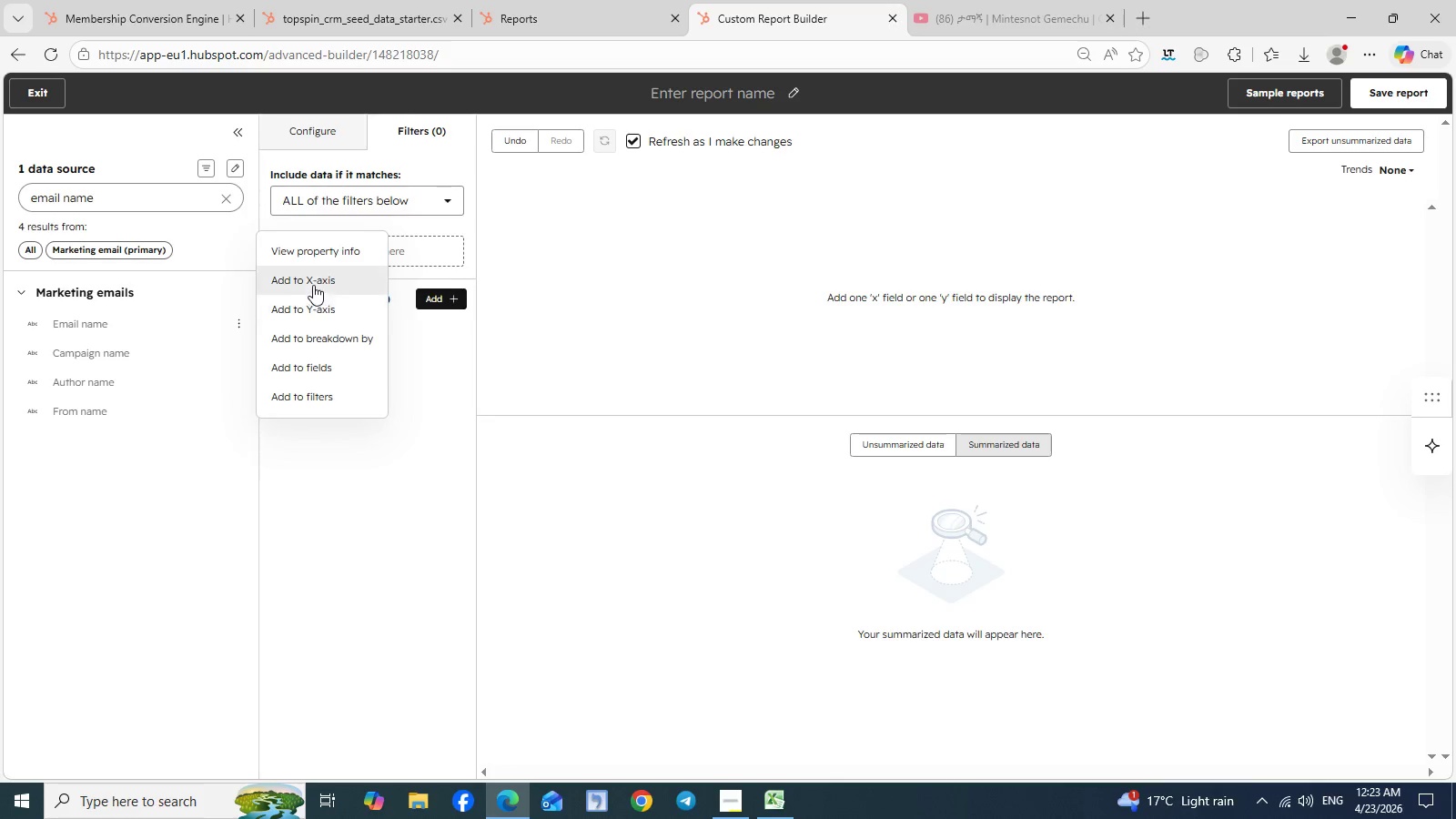 
left_click([314, 284])
 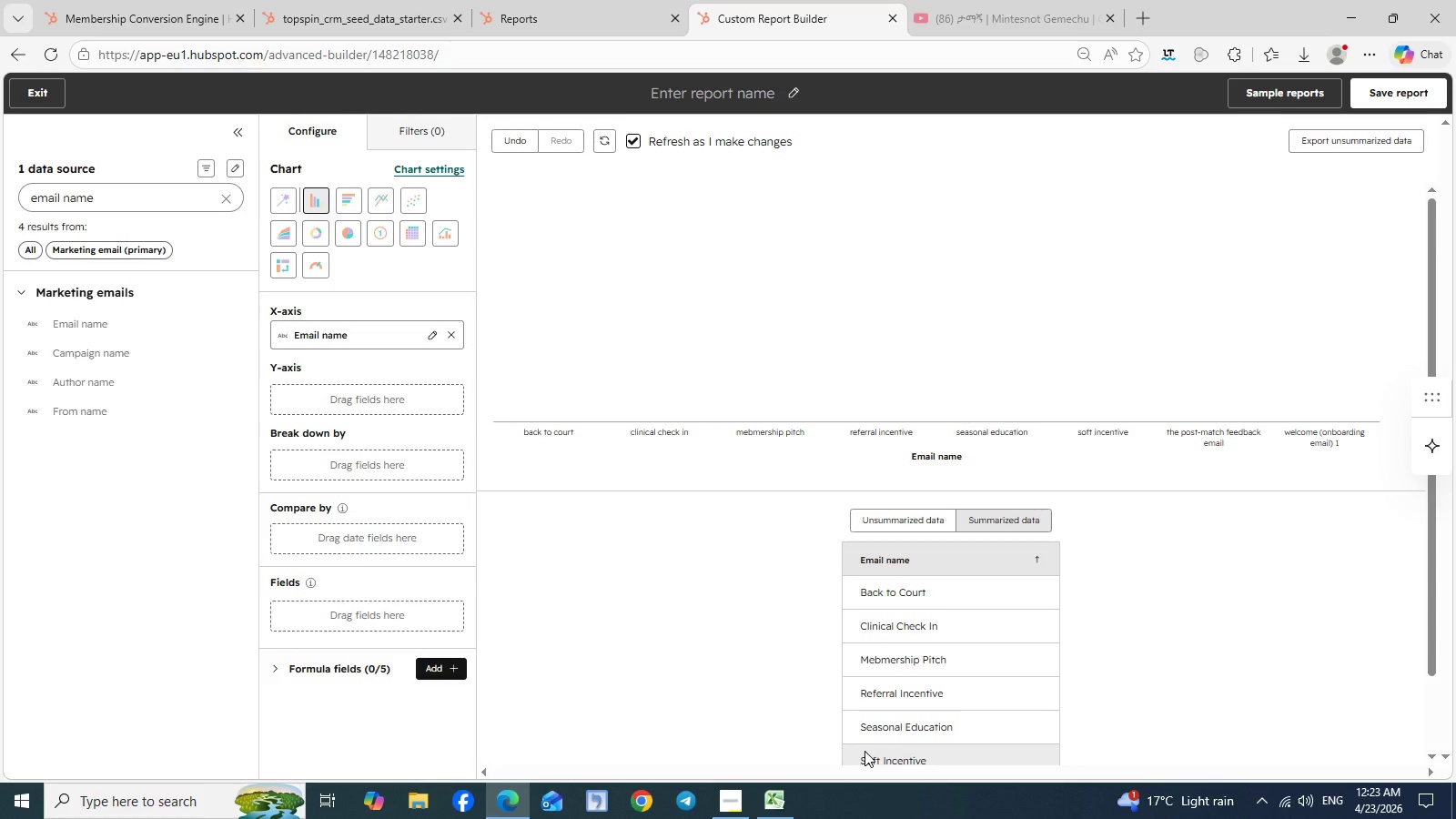 
wait(10.59)
 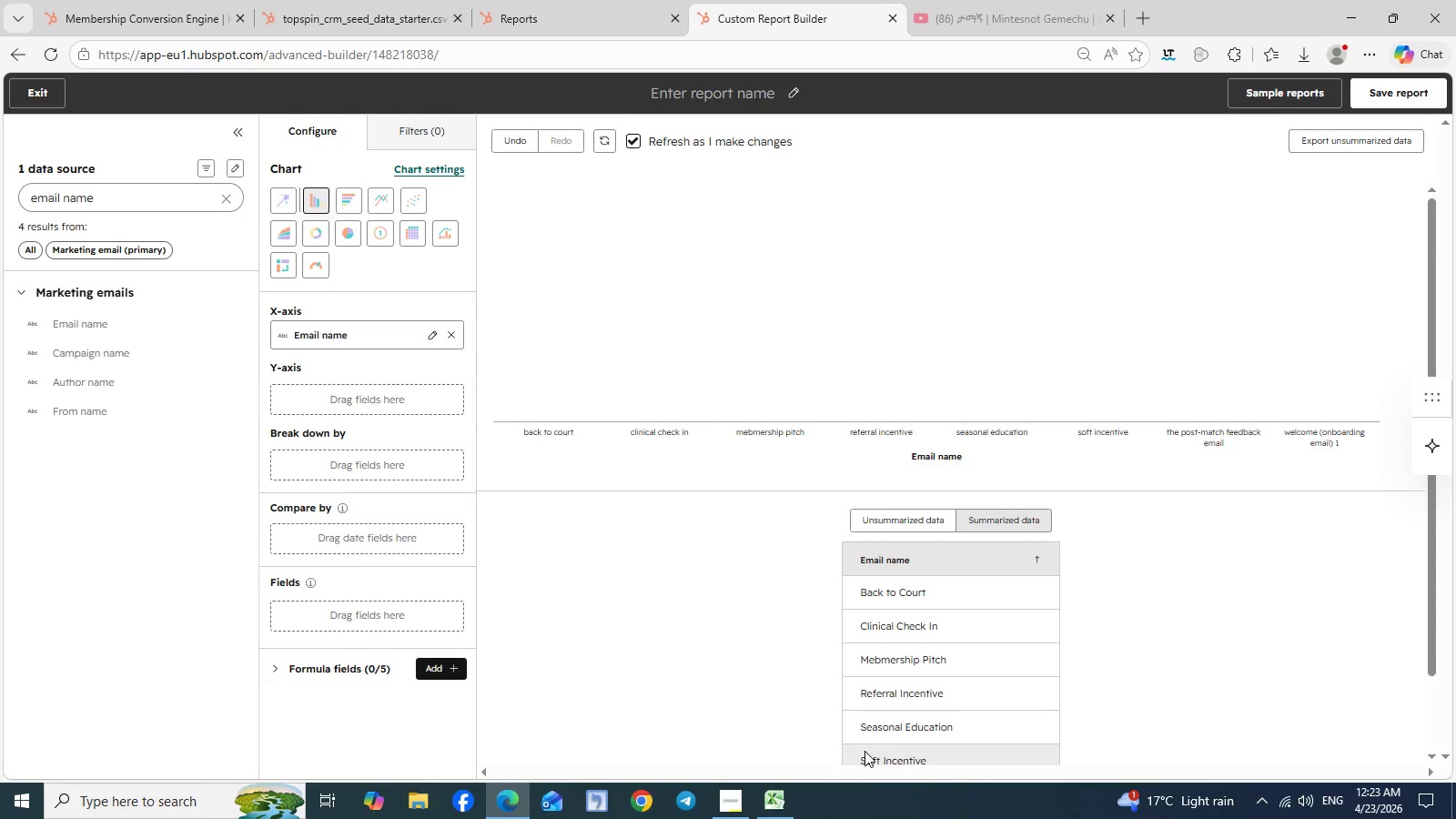 
left_click([229, 197])
 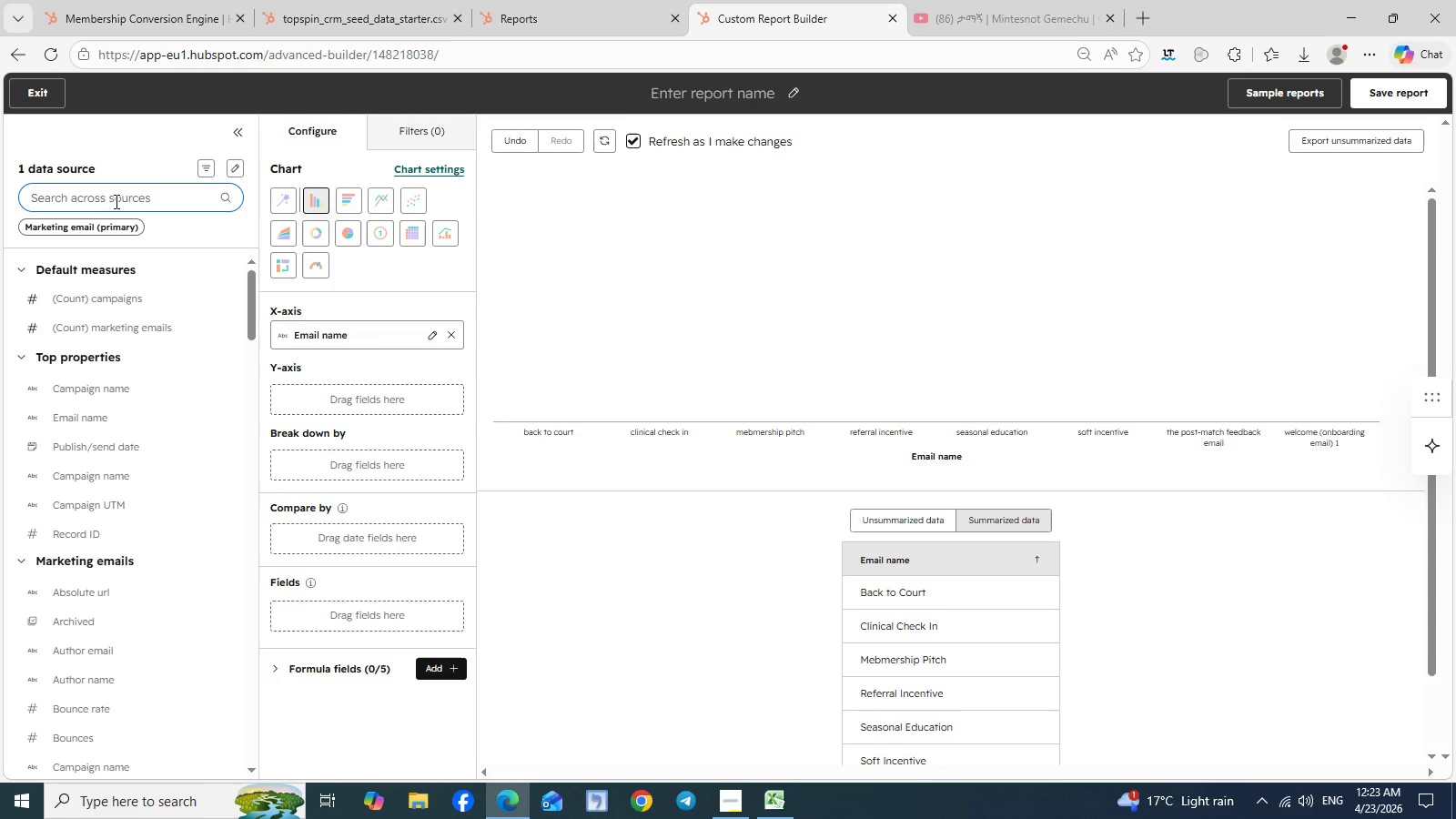 
left_click([115, 201])
 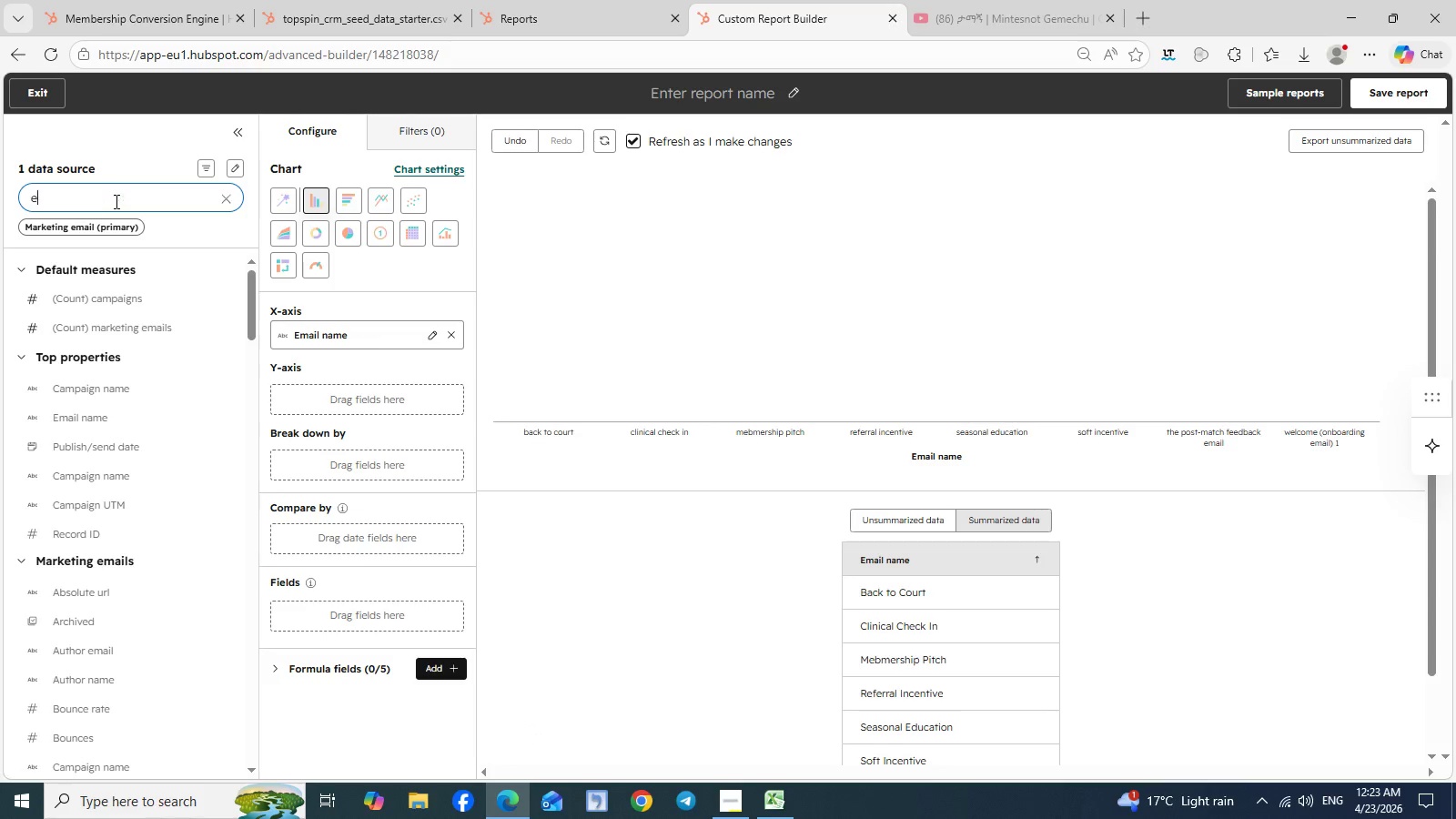 
type(email crea)
 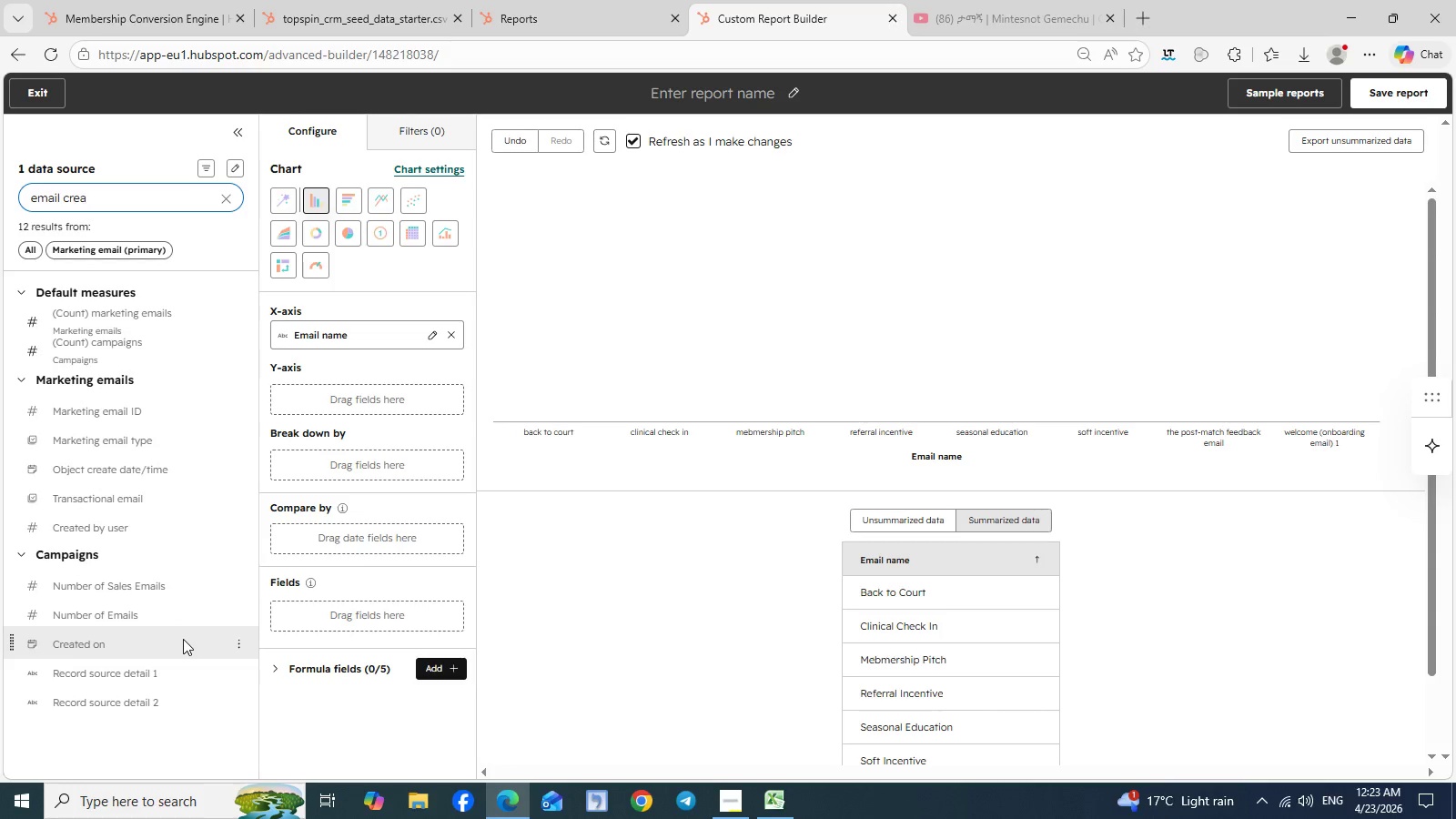 
wait(5.94)
 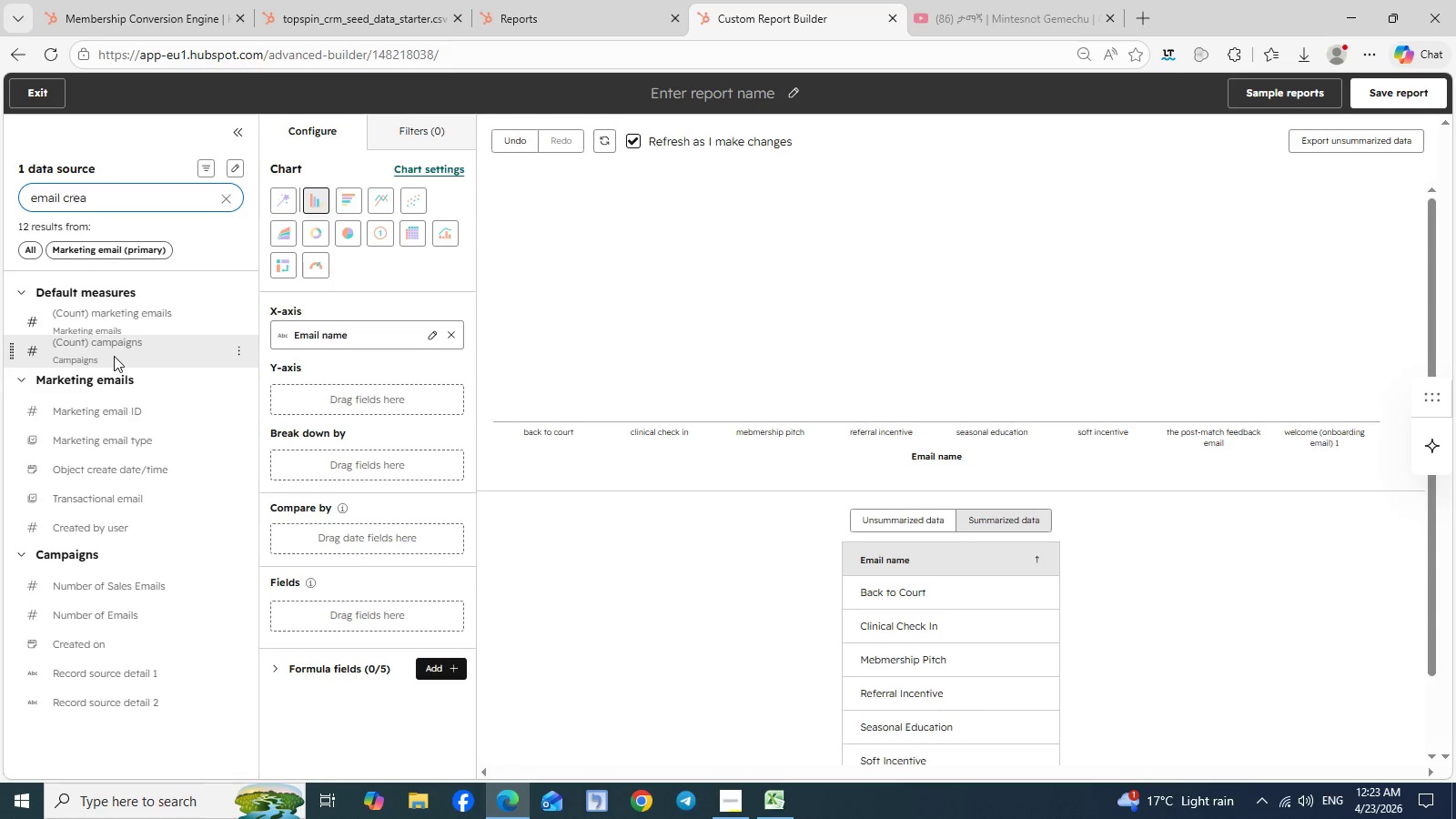 
left_click([238, 642])
 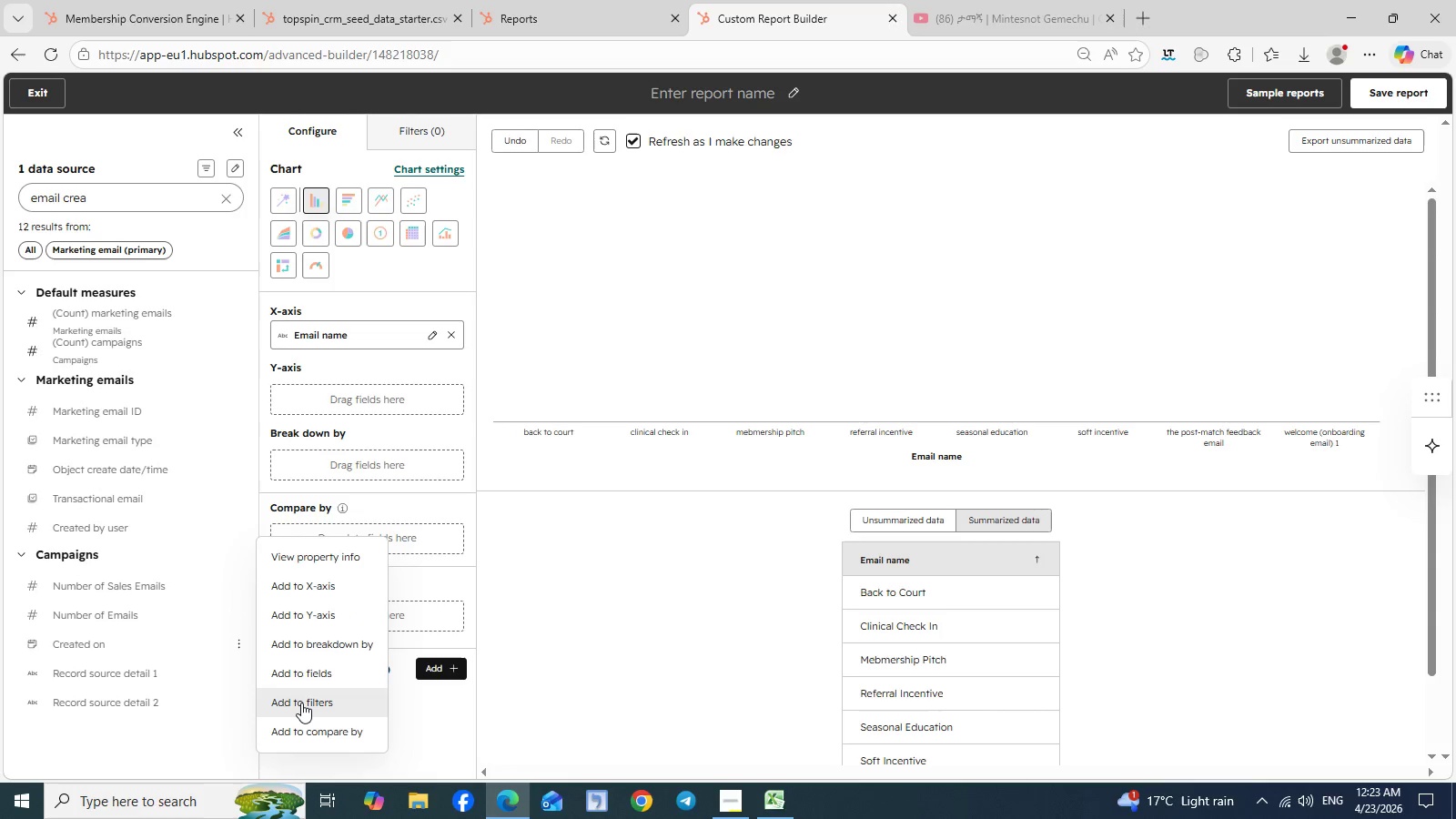 
left_click([301, 703])
 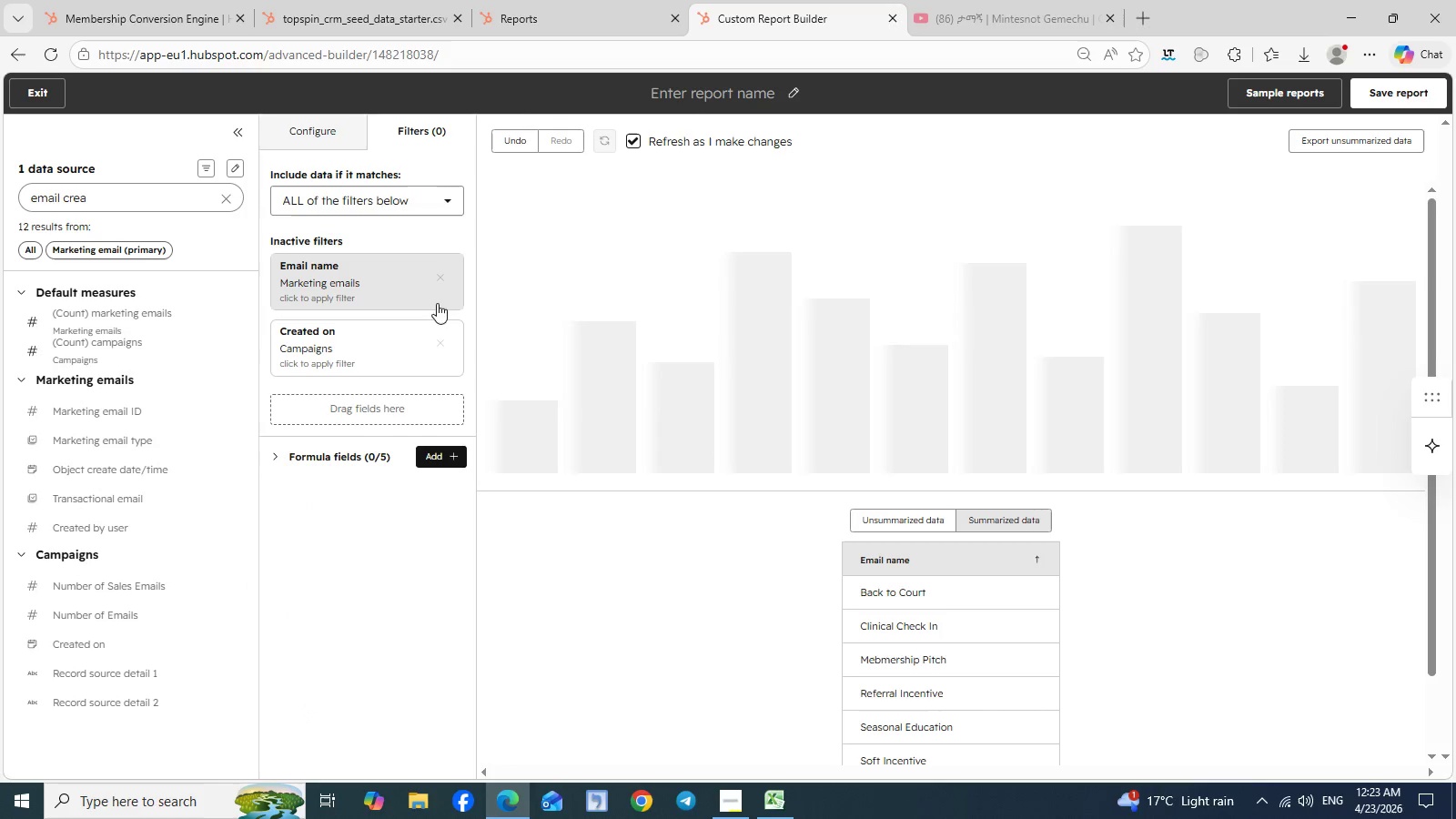 
left_click([440, 272])
 